 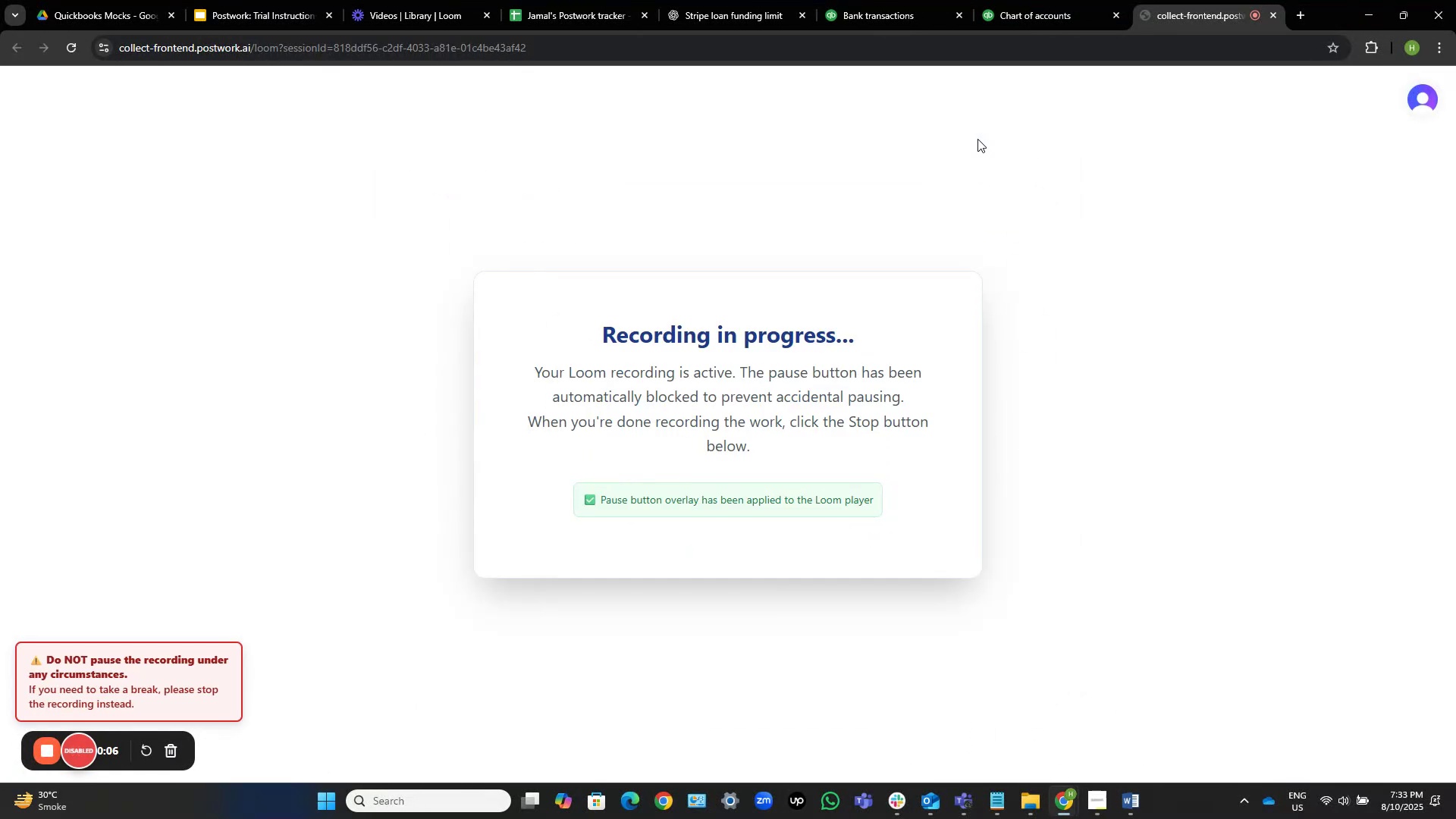 
left_click([1034, 0])
 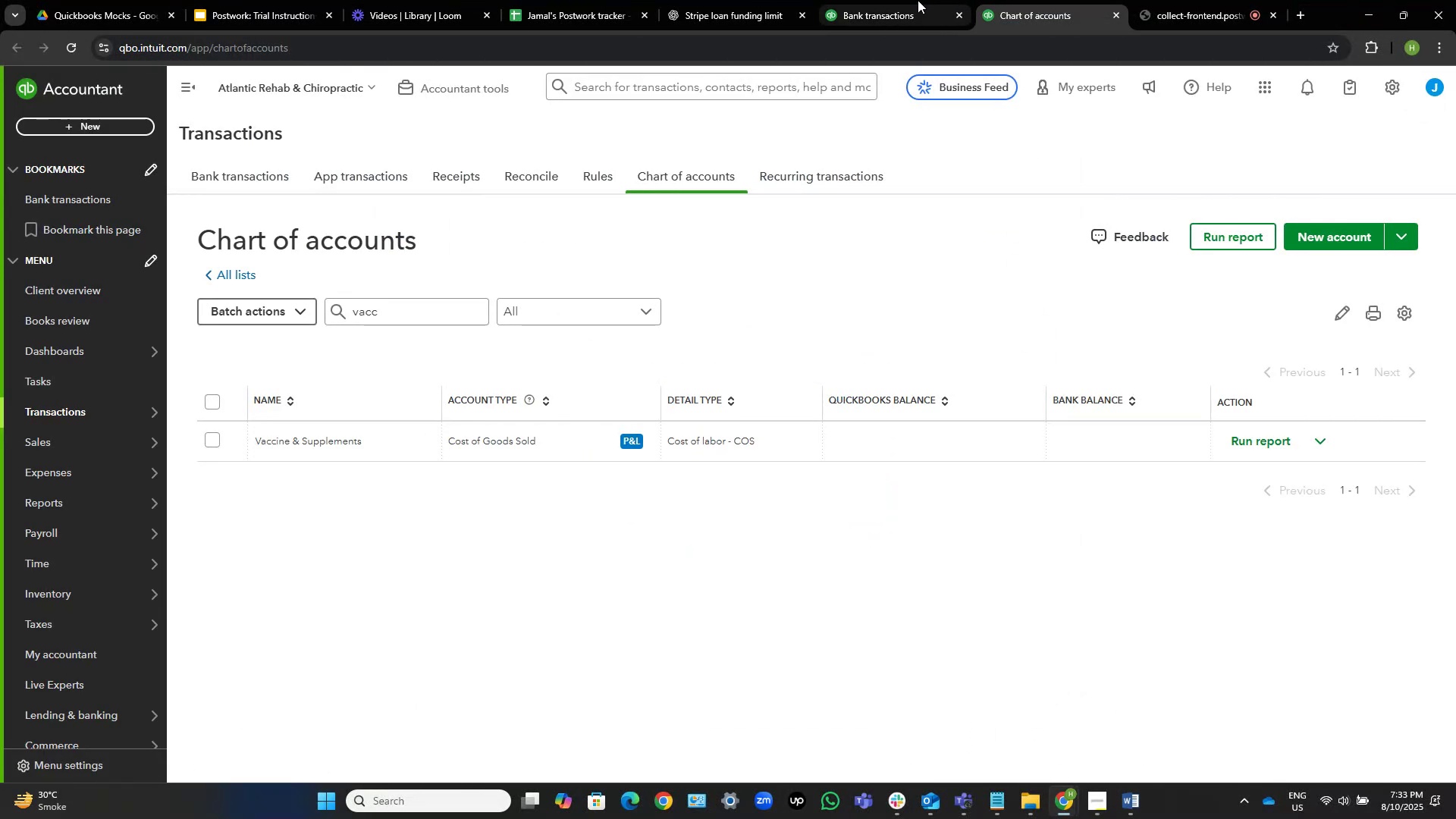 
left_click([918, 0])
 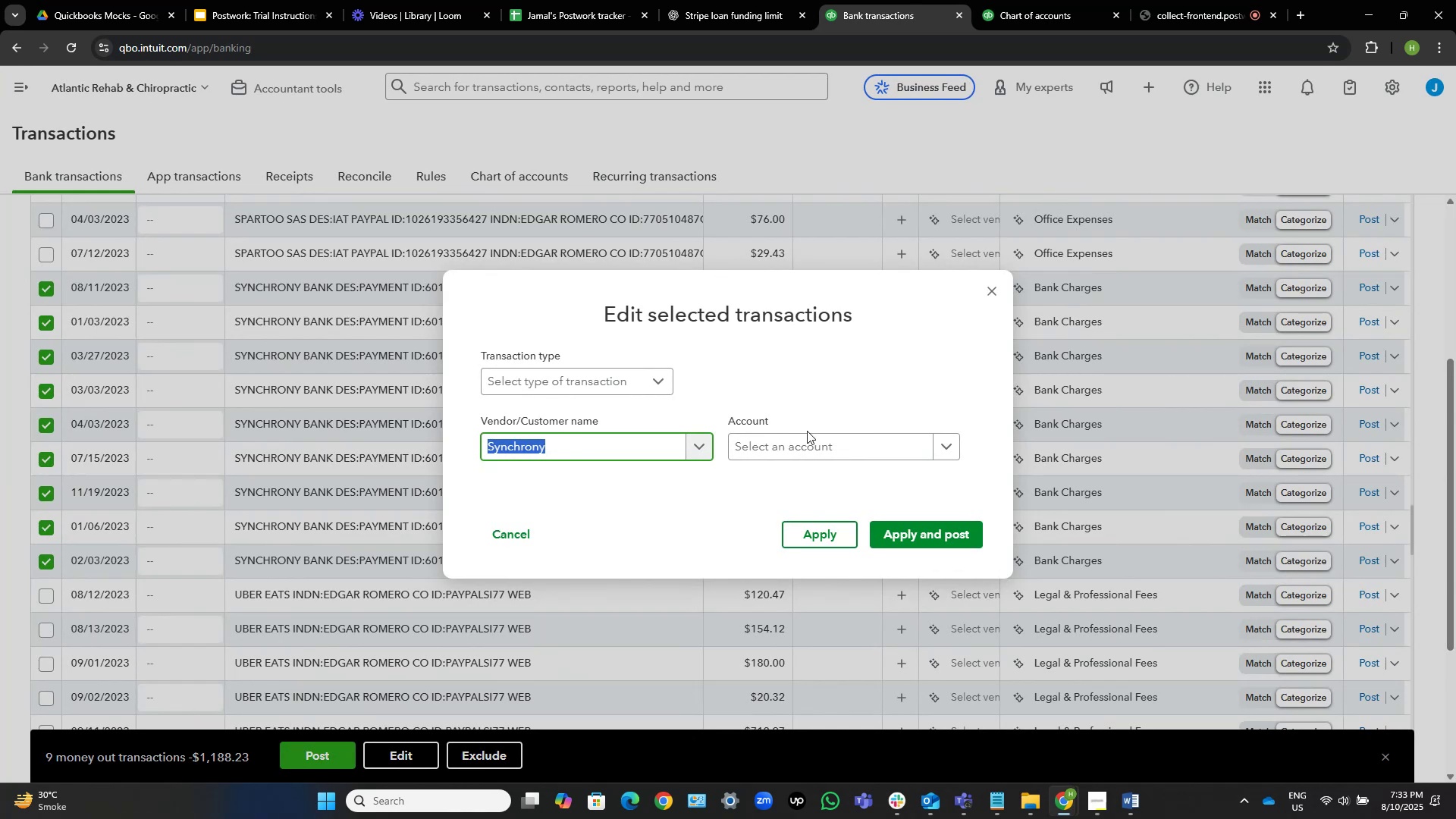 
left_click([854, 450])
 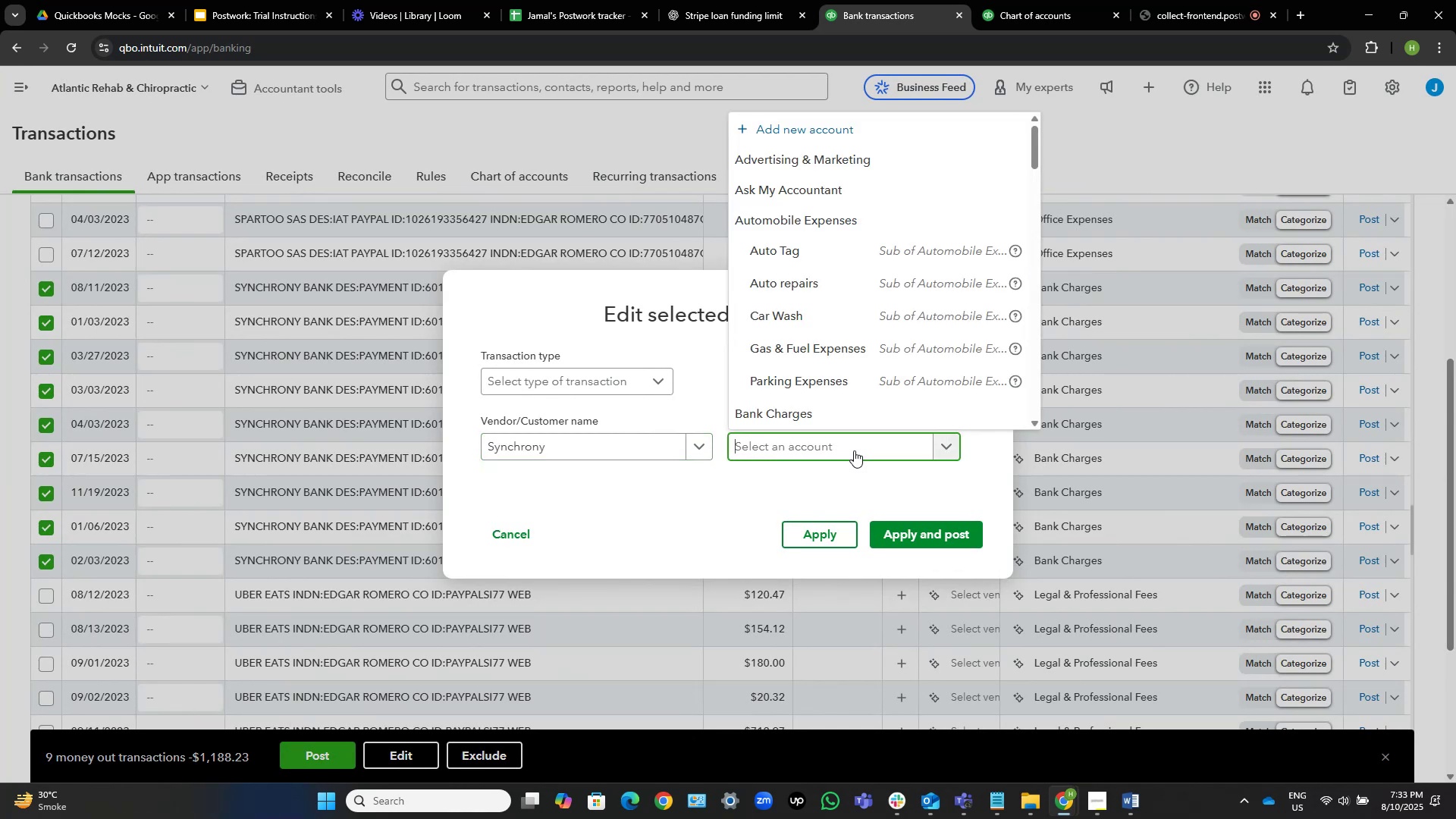 
wait(6.45)
 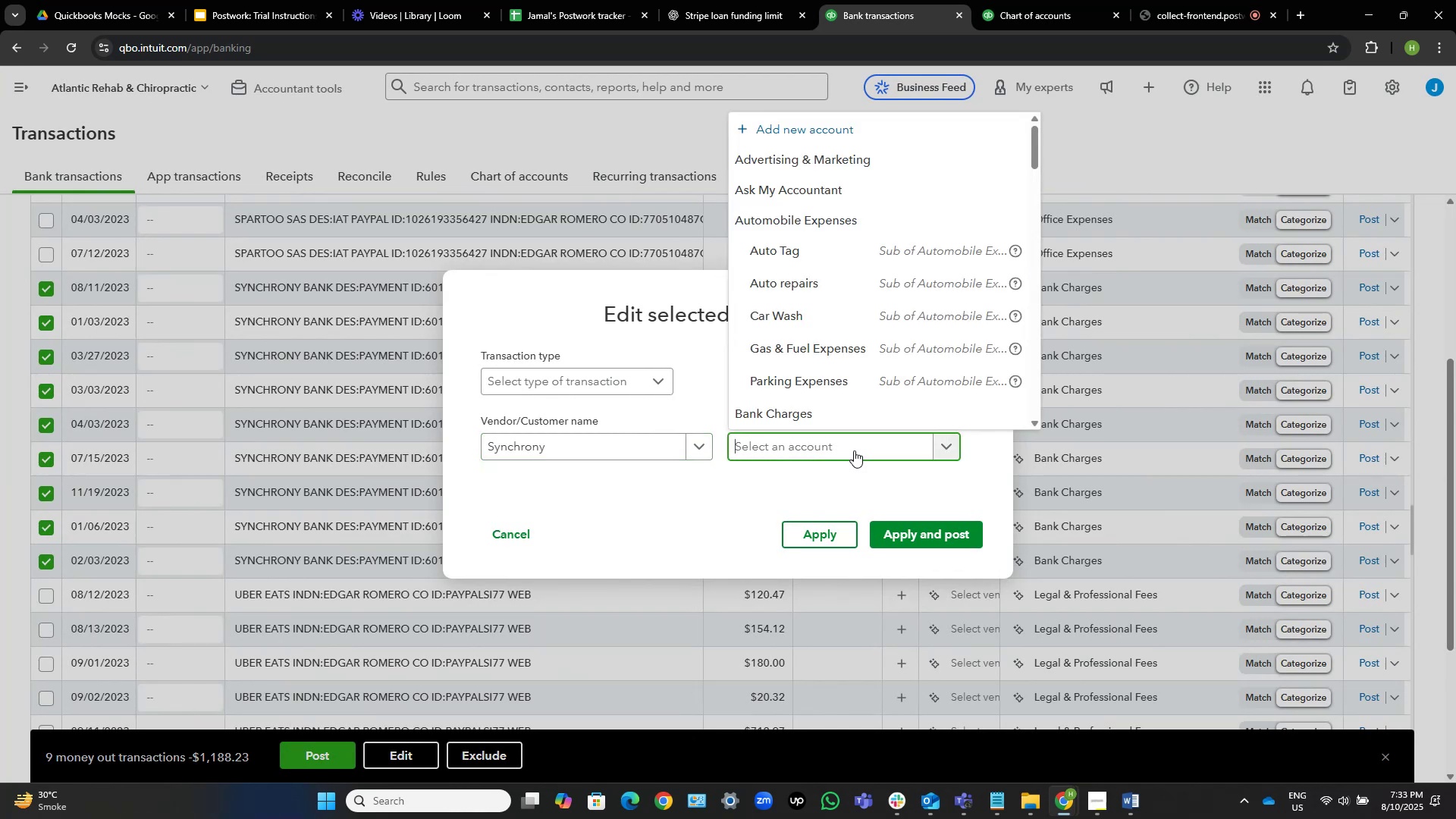 
type(as)
 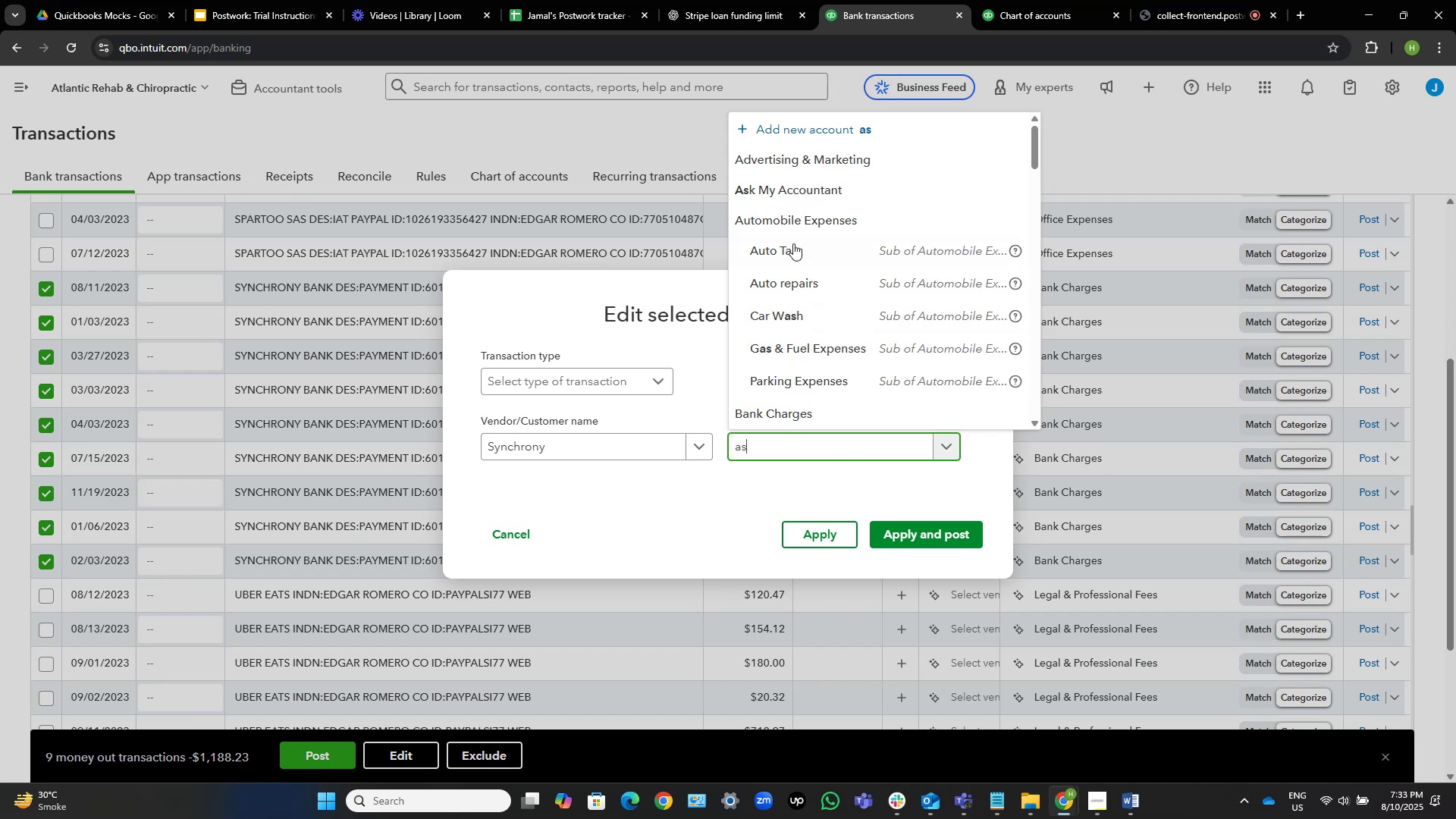 
left_click([807, 191])
 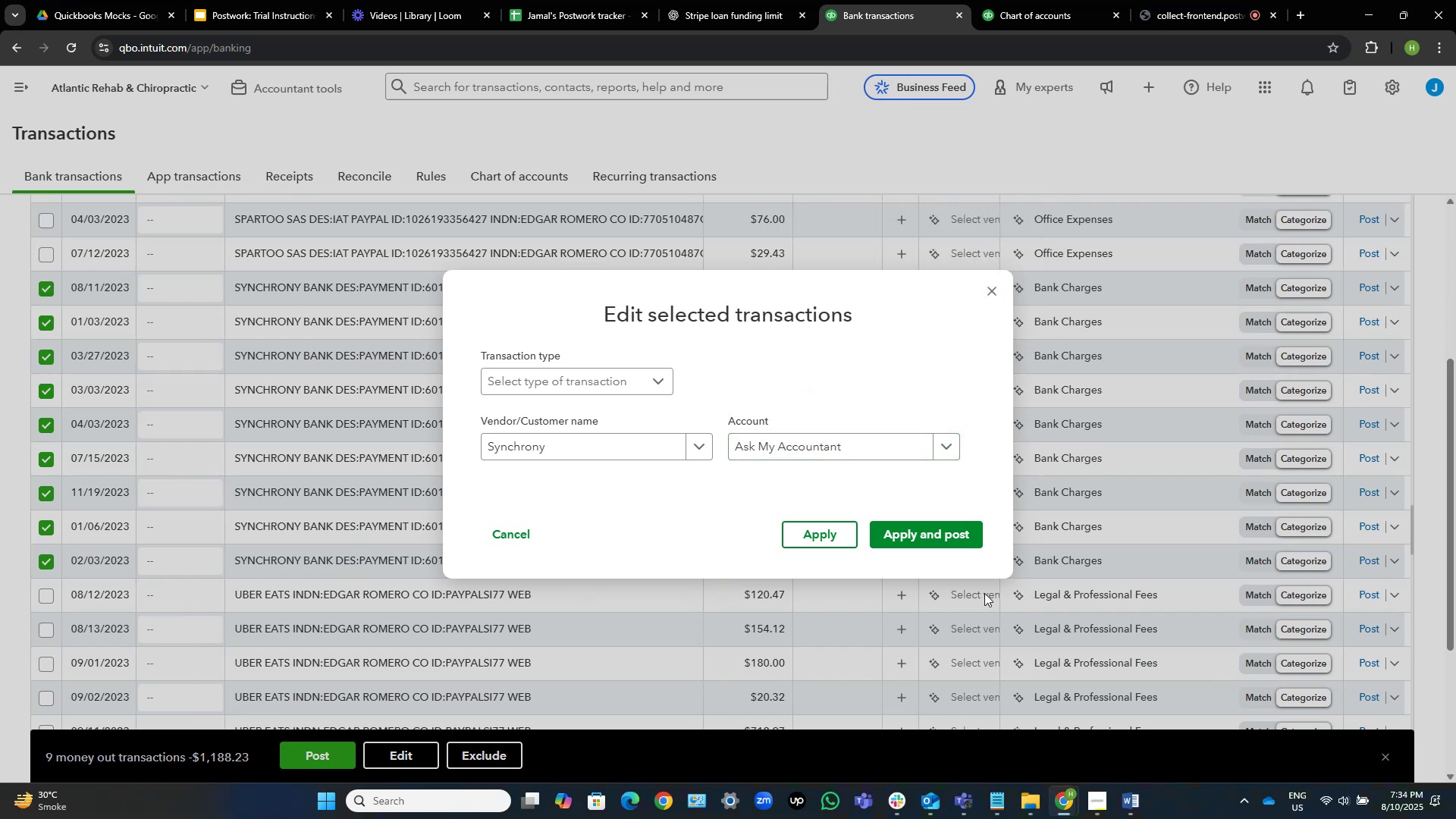 
wait(5.98)
 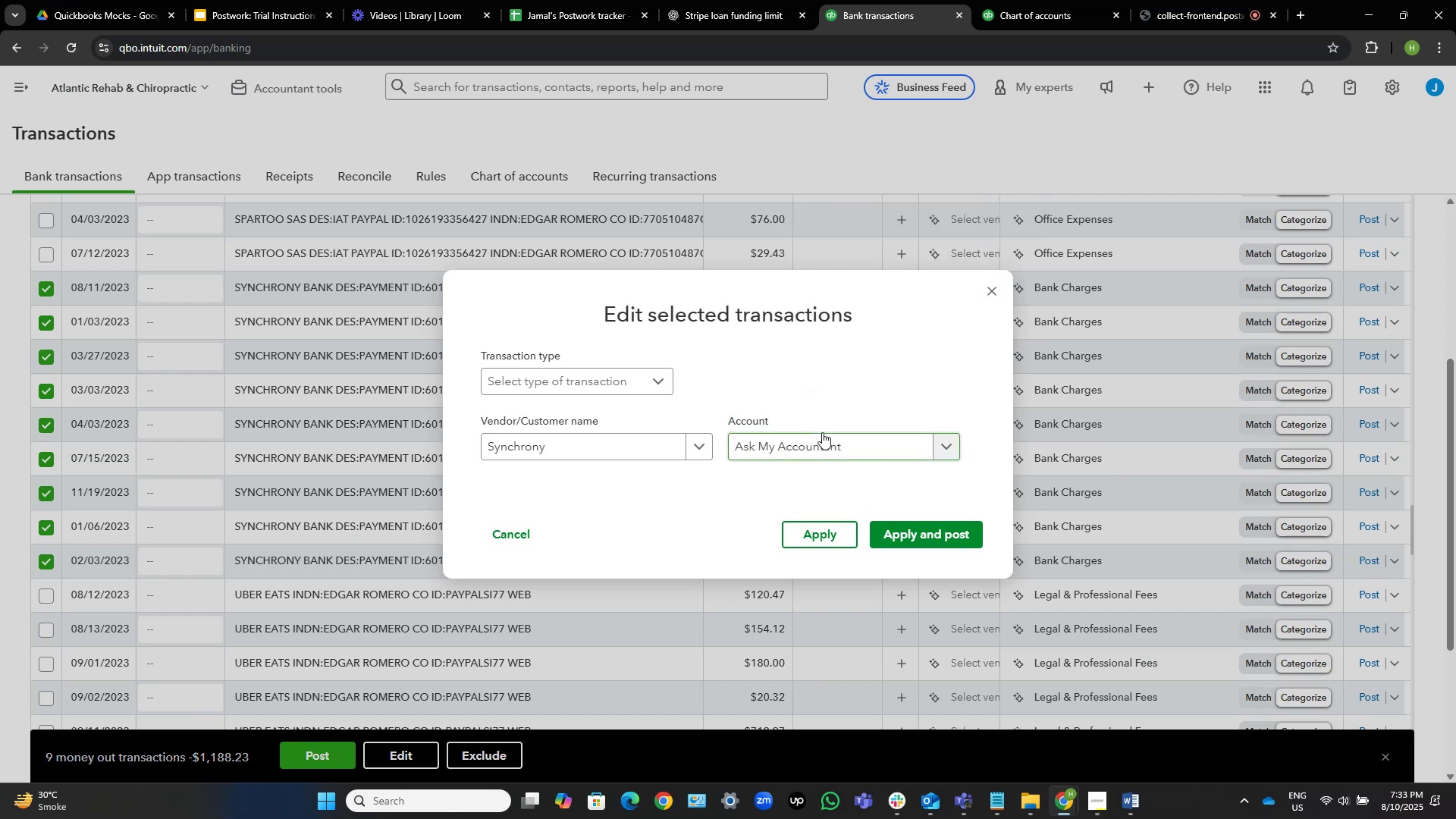 
left_click([940, 538])
 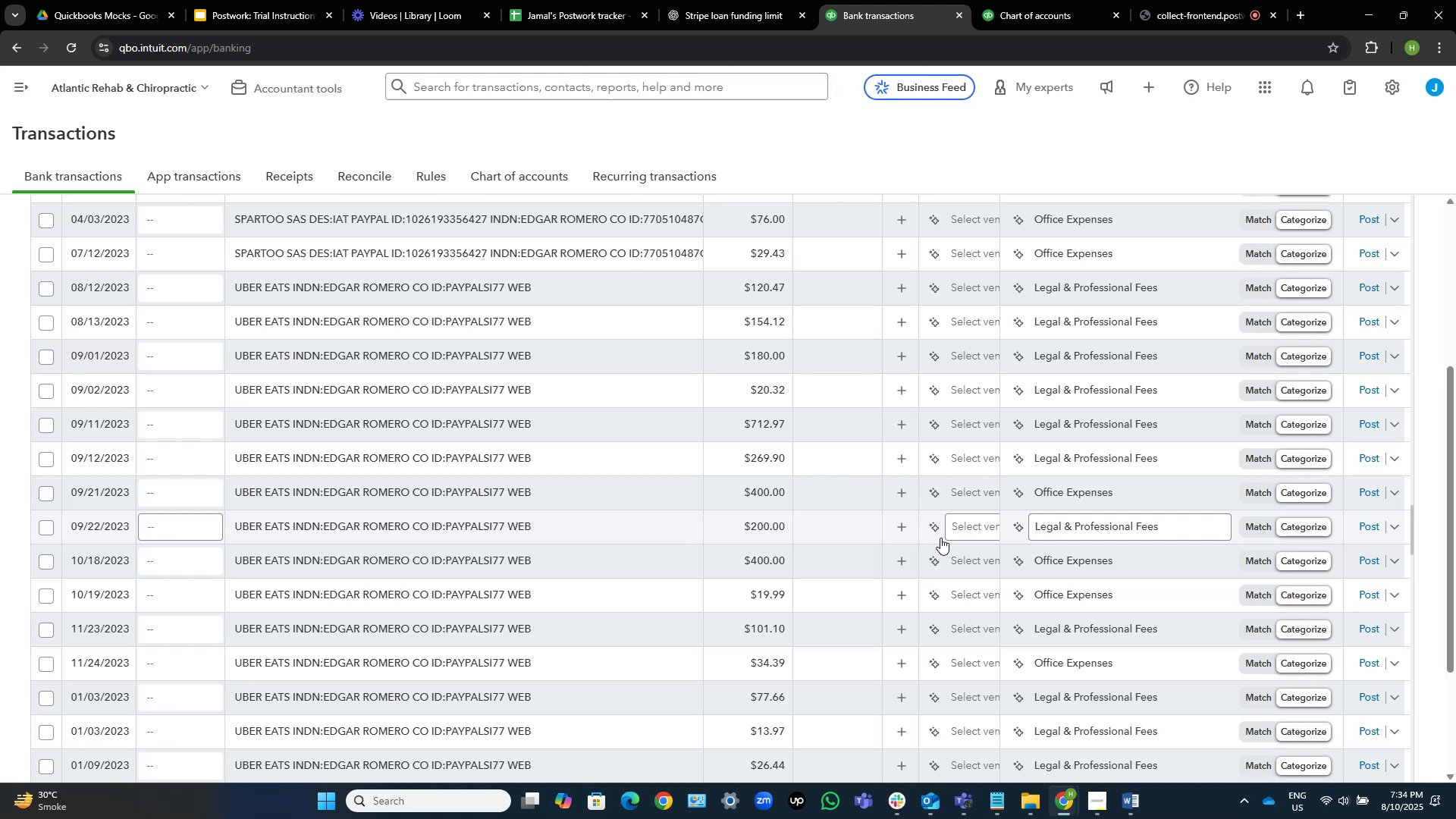 
wait(23.21)
 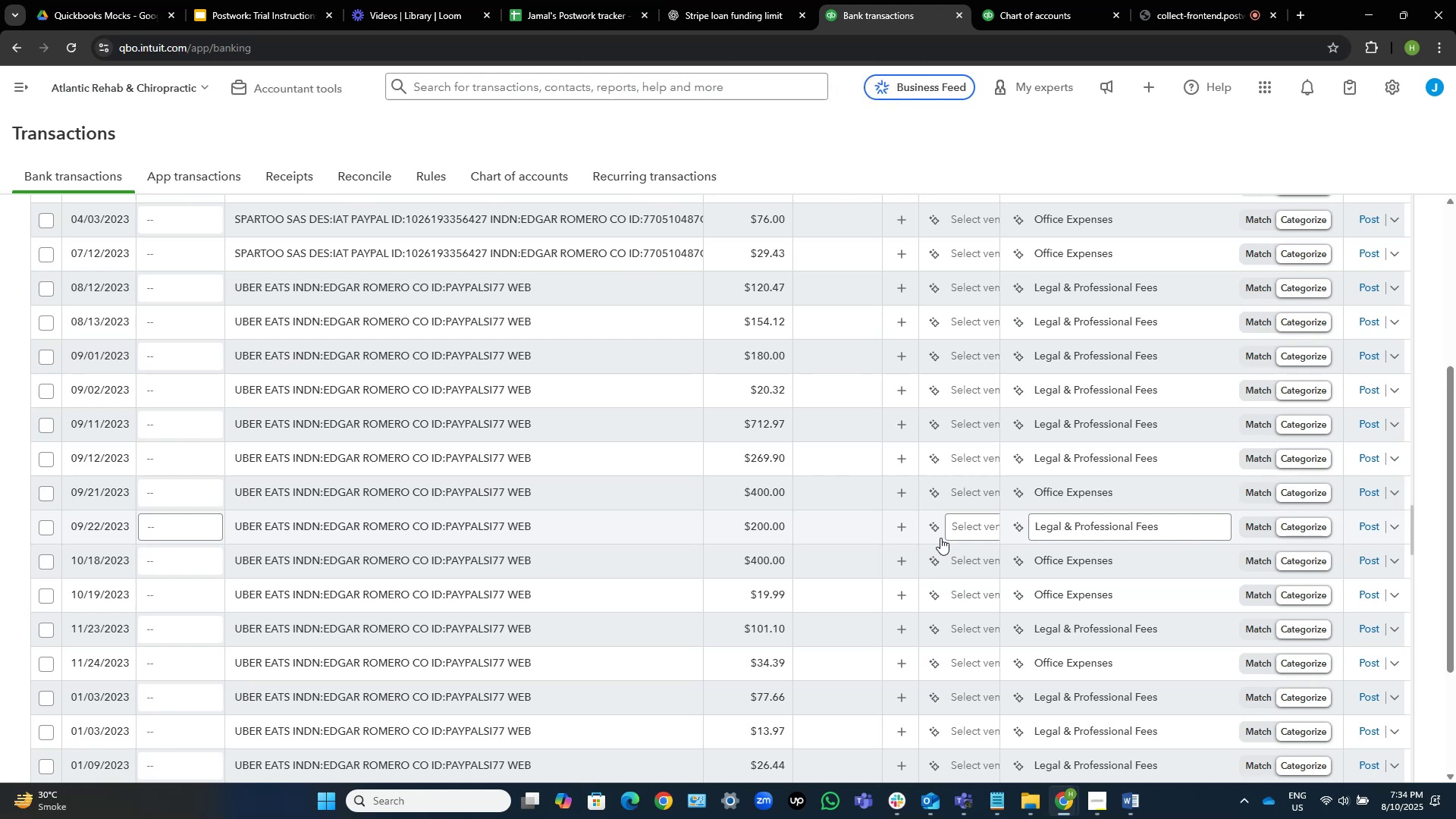 
mouse_move([309, 298])
 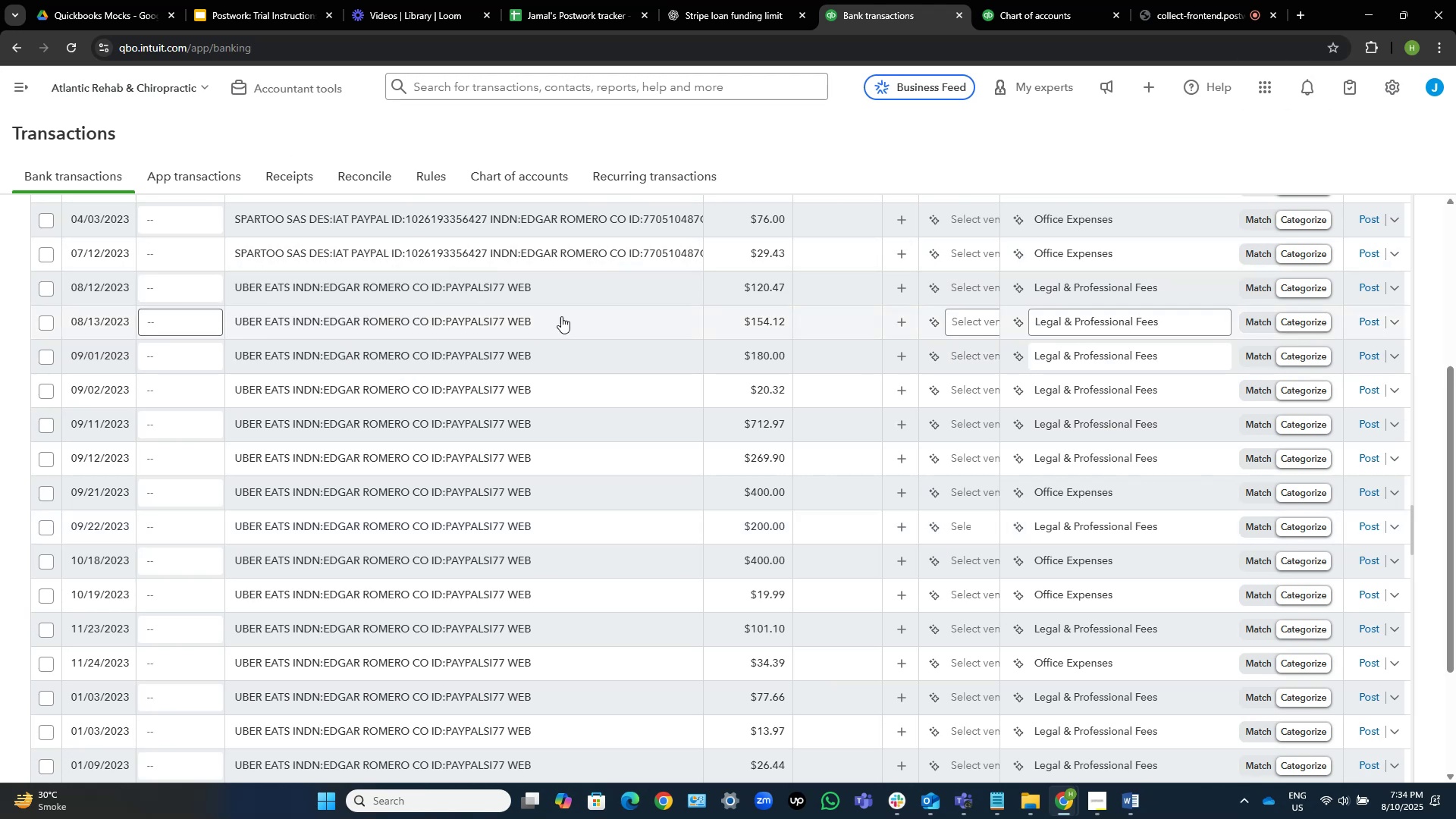 
left_click([606, 296])
 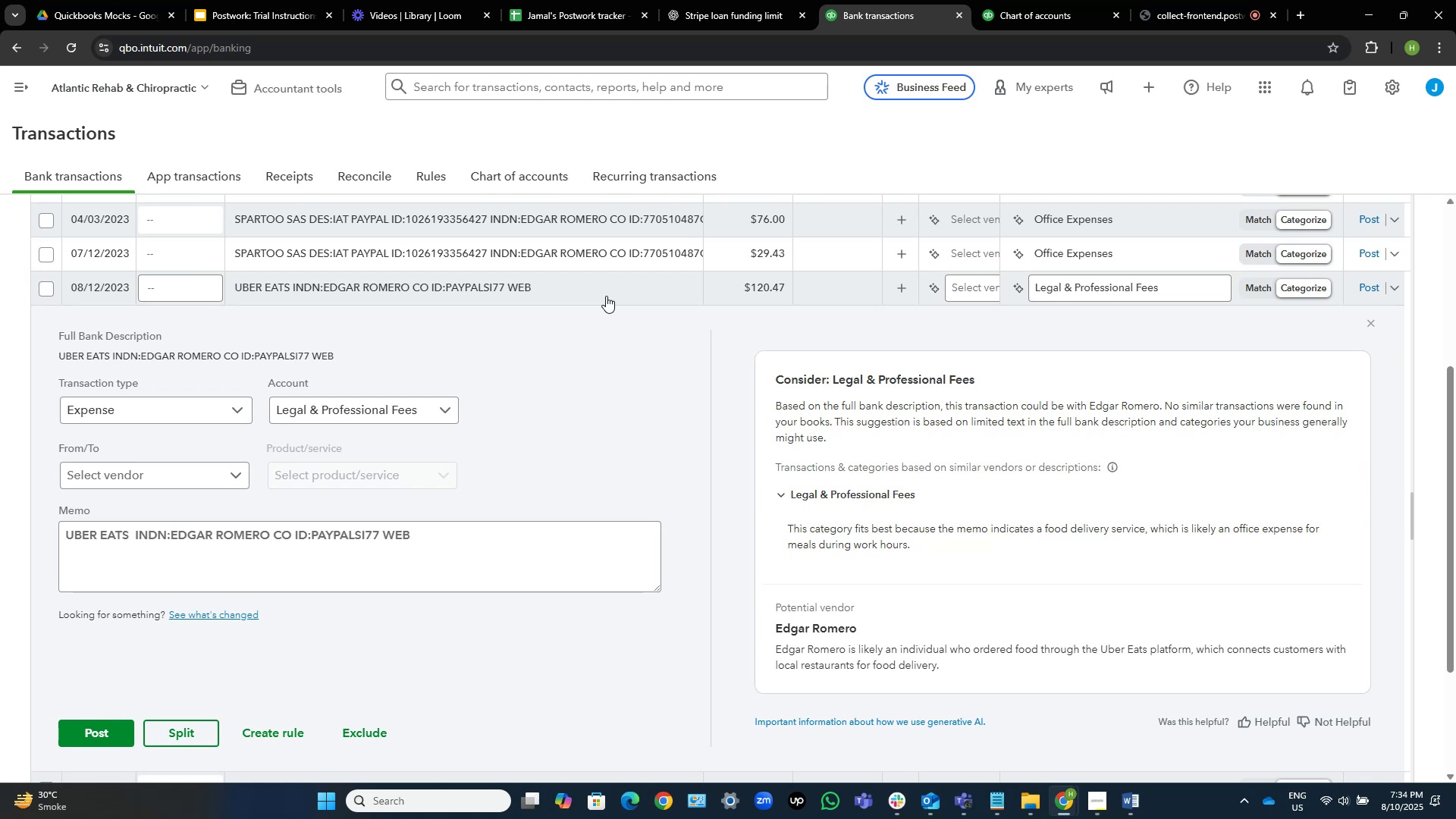 
wait(19.66)
 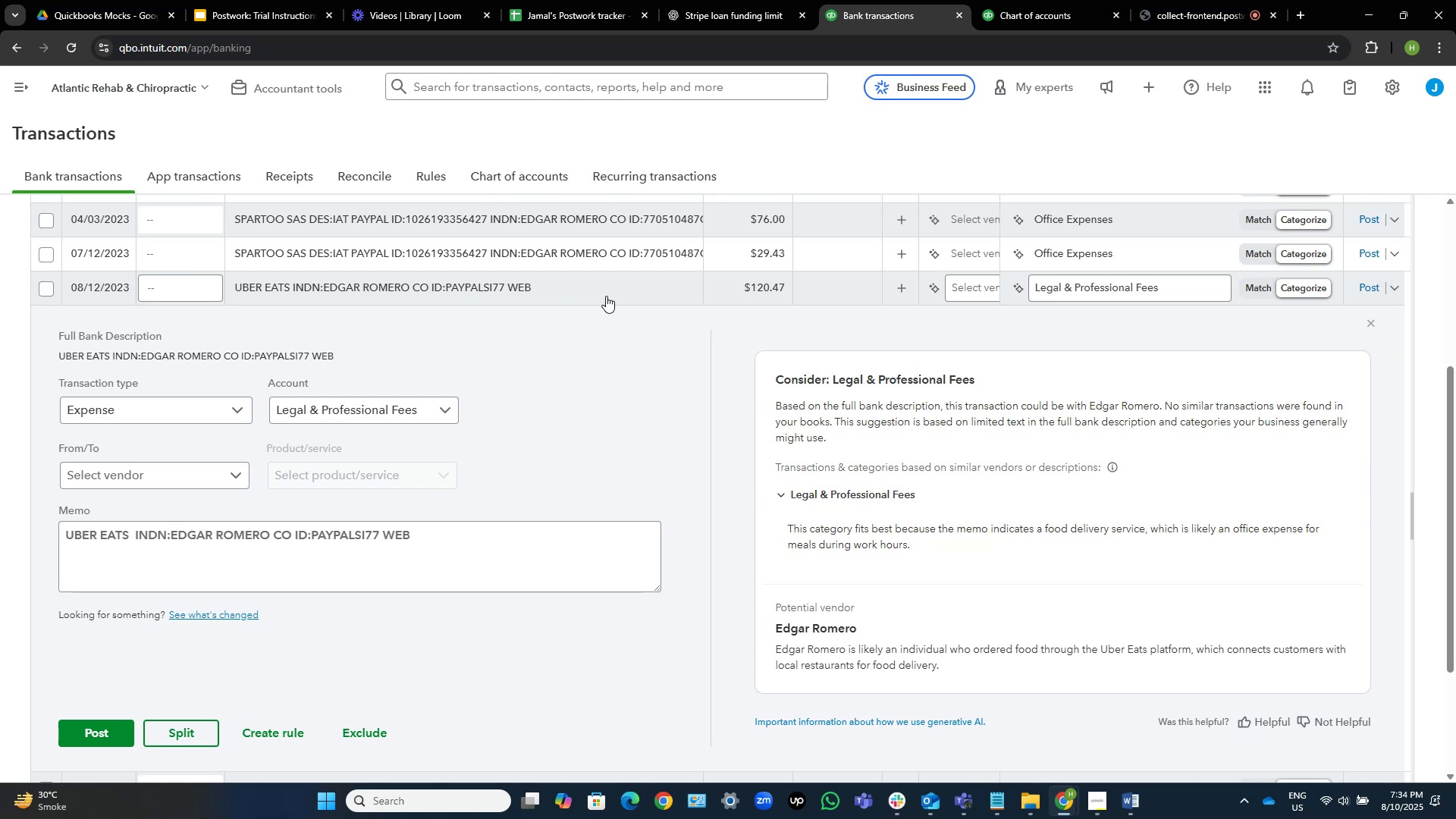 
scroll: coordinate [496, 484], scroll_direction: down, amount: 1.0
 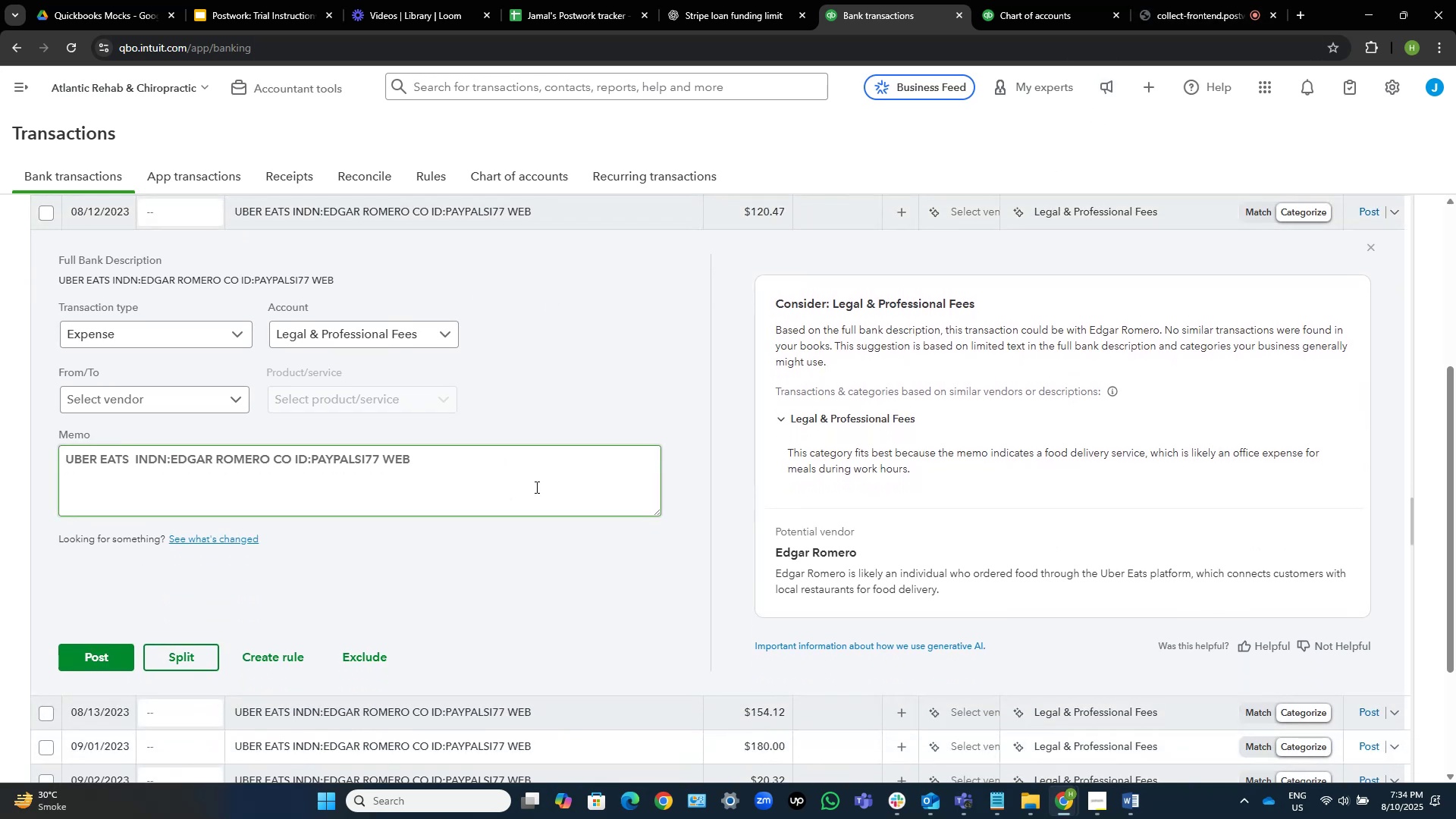 
scroll: coordinate [479, 443], scroll_direction: up, amount: 3.0
 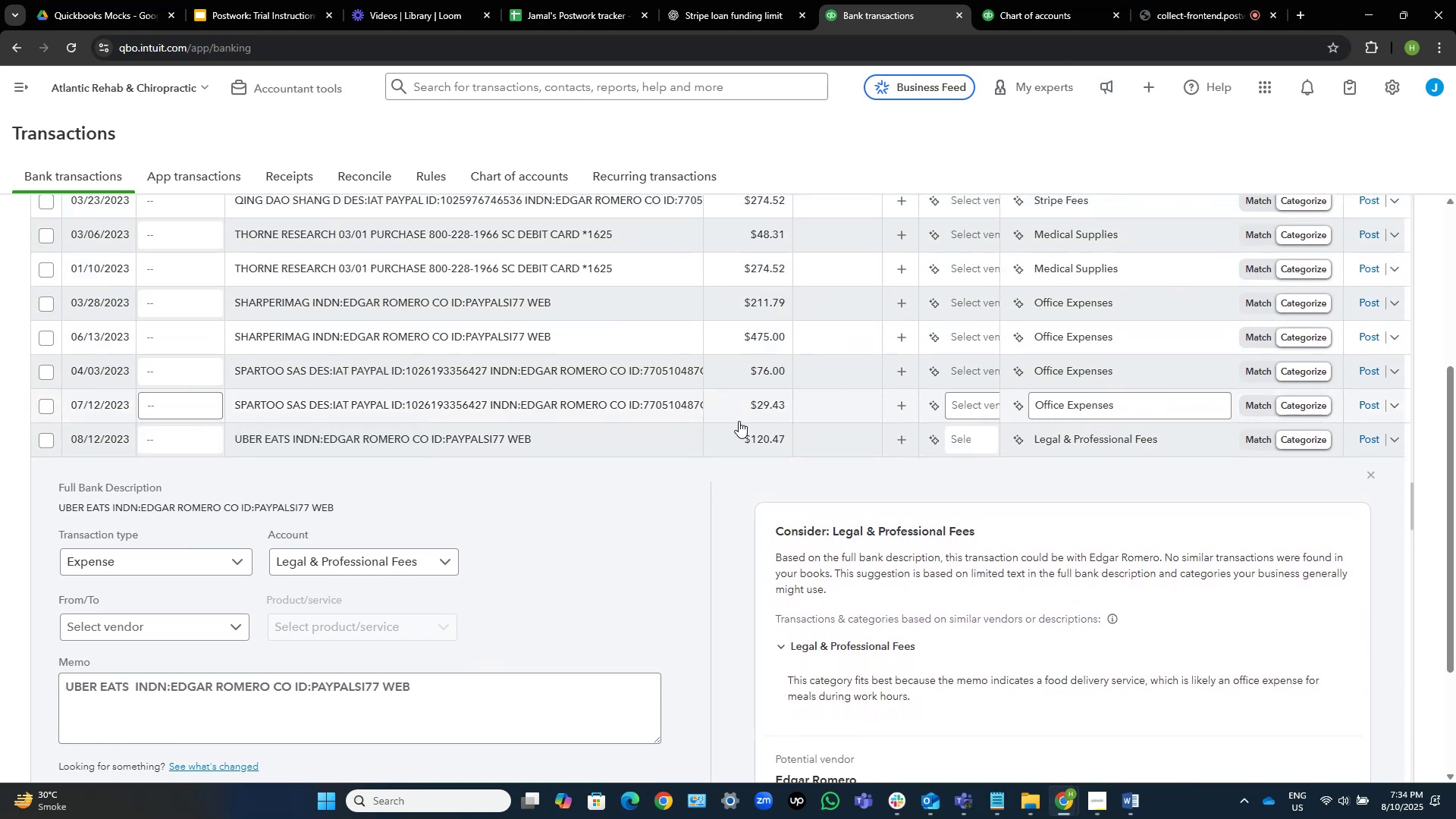 
left_click([965, 441])
 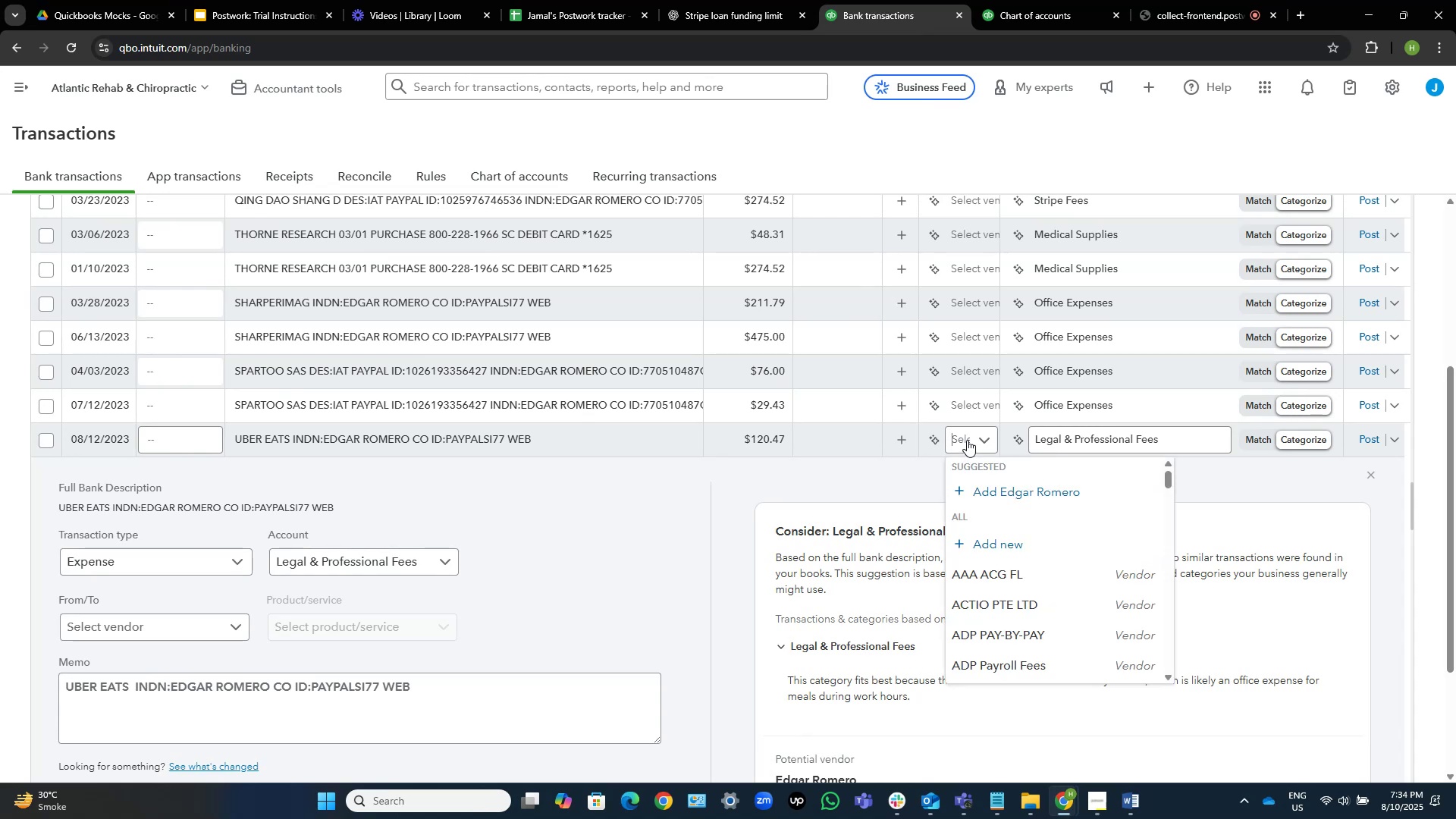 
scroll: coordinate [967, 438], scroll_direction: down, amount: 2.0
 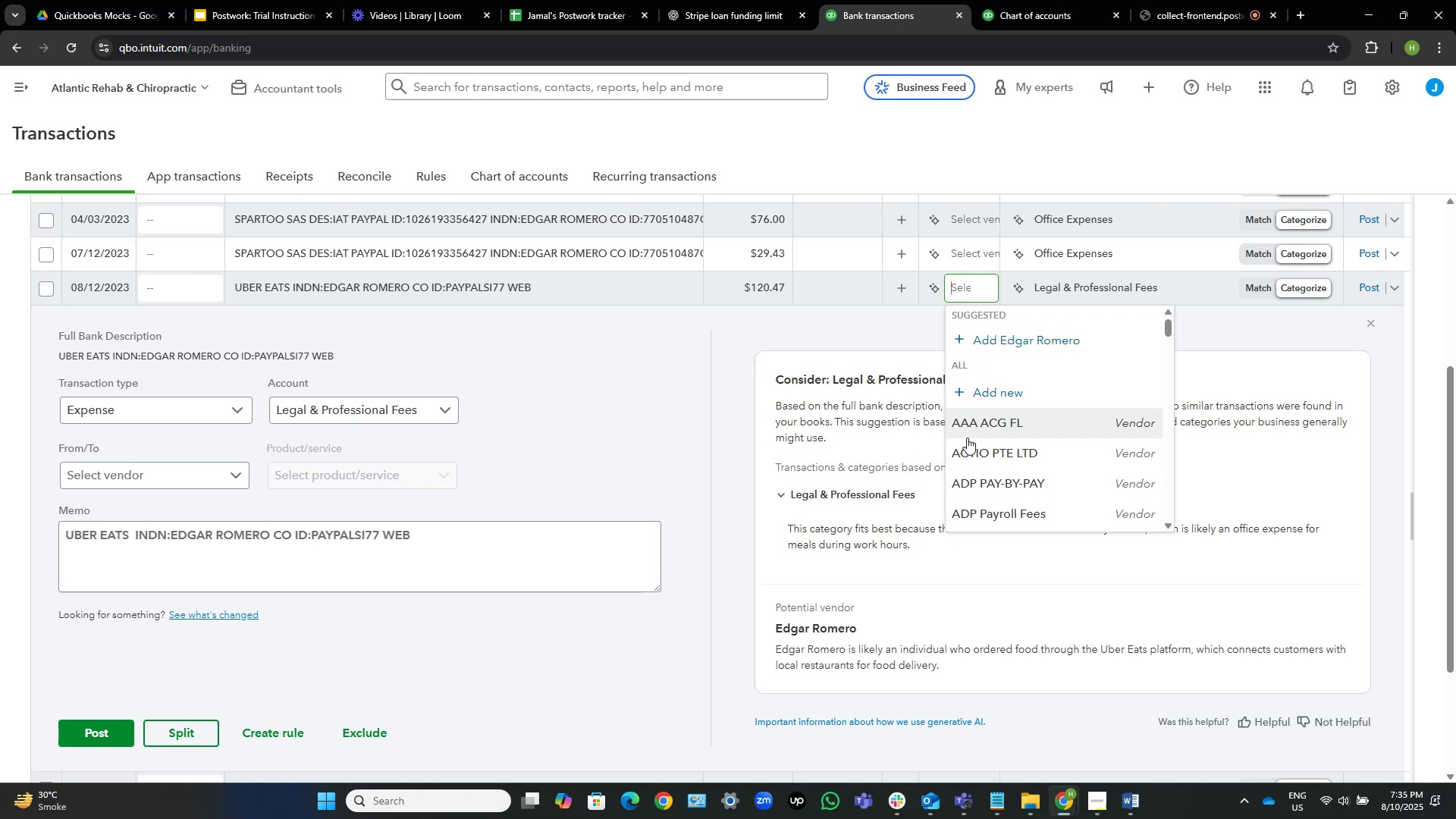 
wait(38.86)
 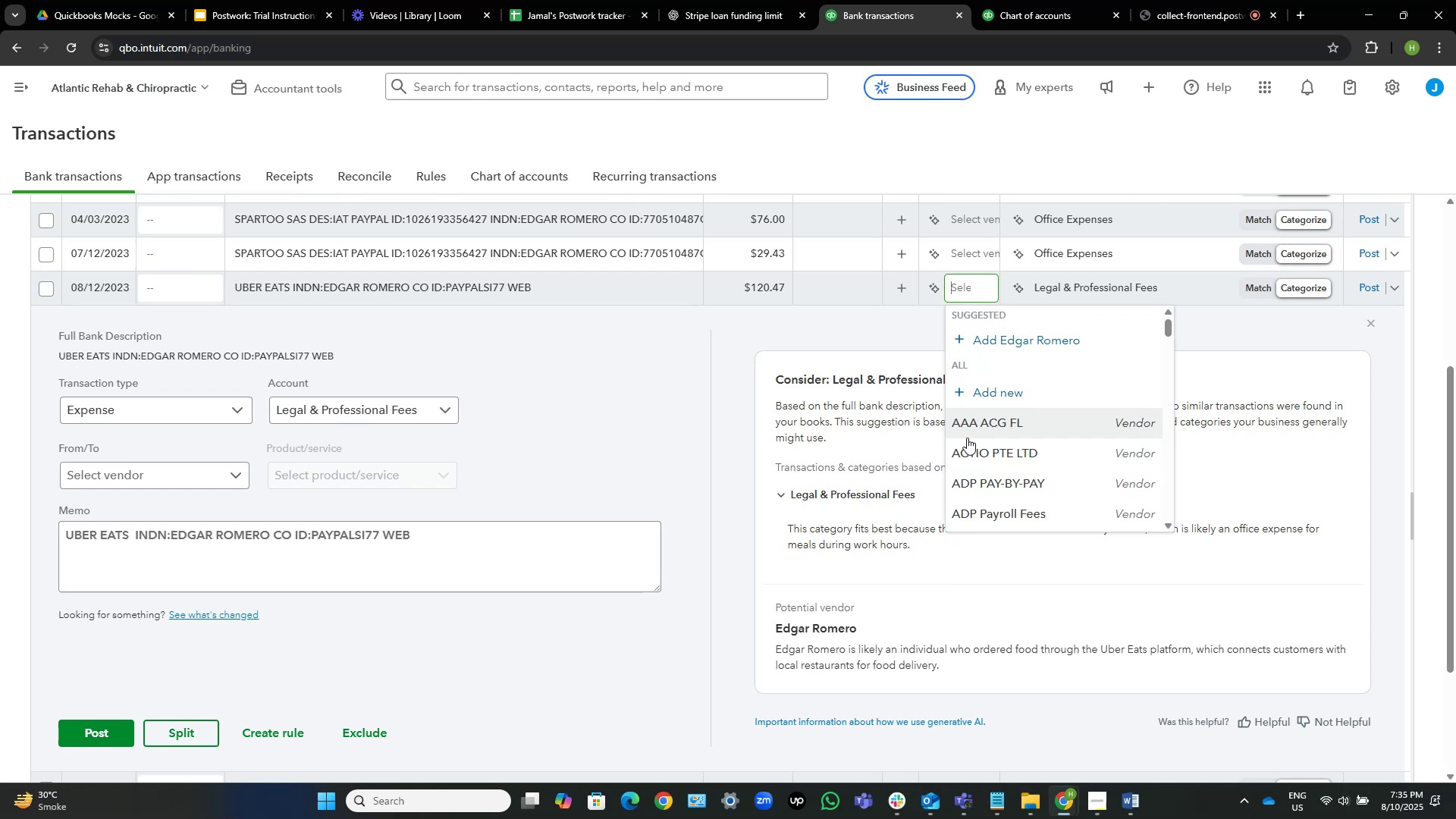 
left_click([652, 367])
 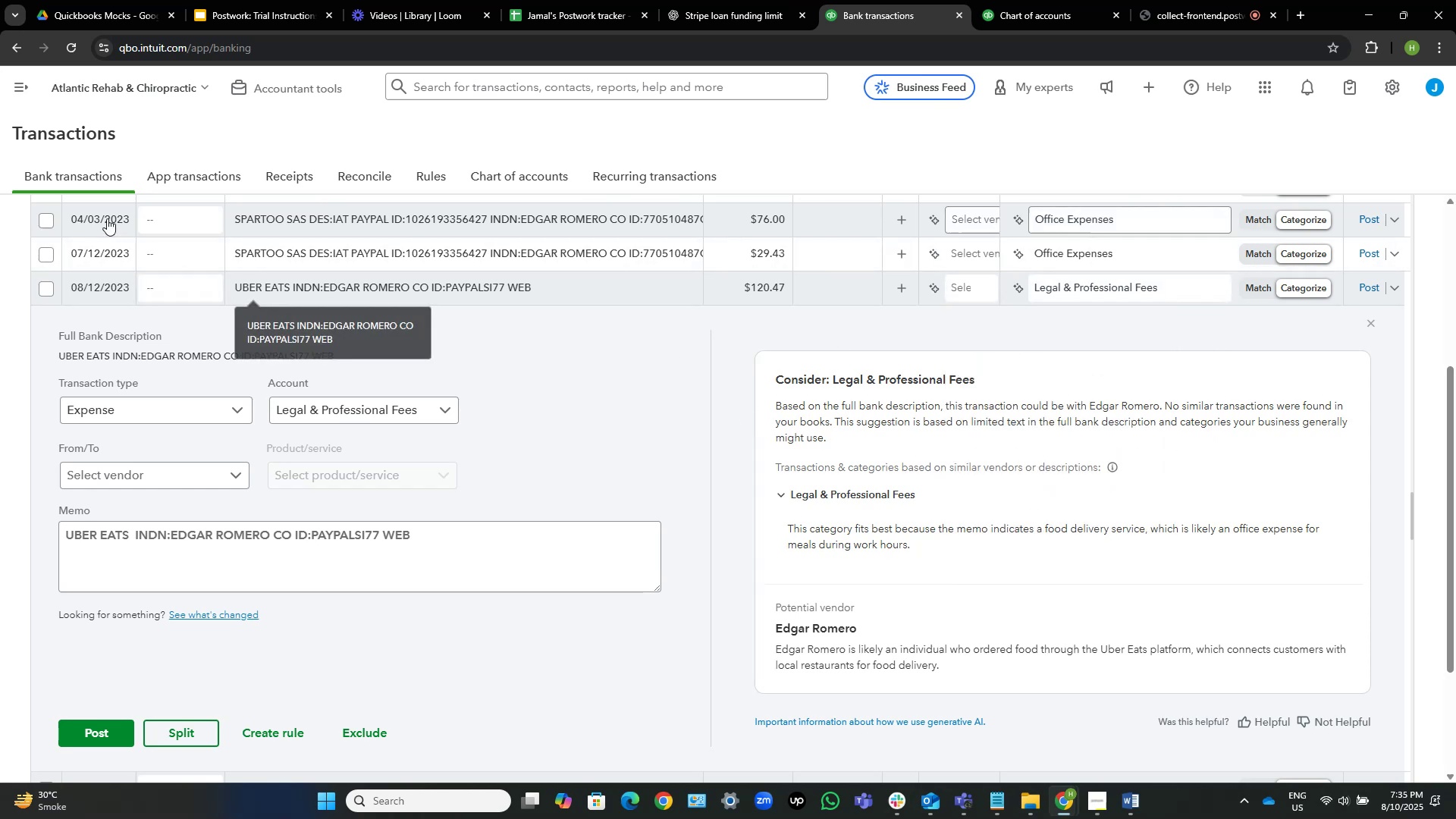 
scroll: coordinate [14, 306], scroll_direction: up, amount: 10.0
 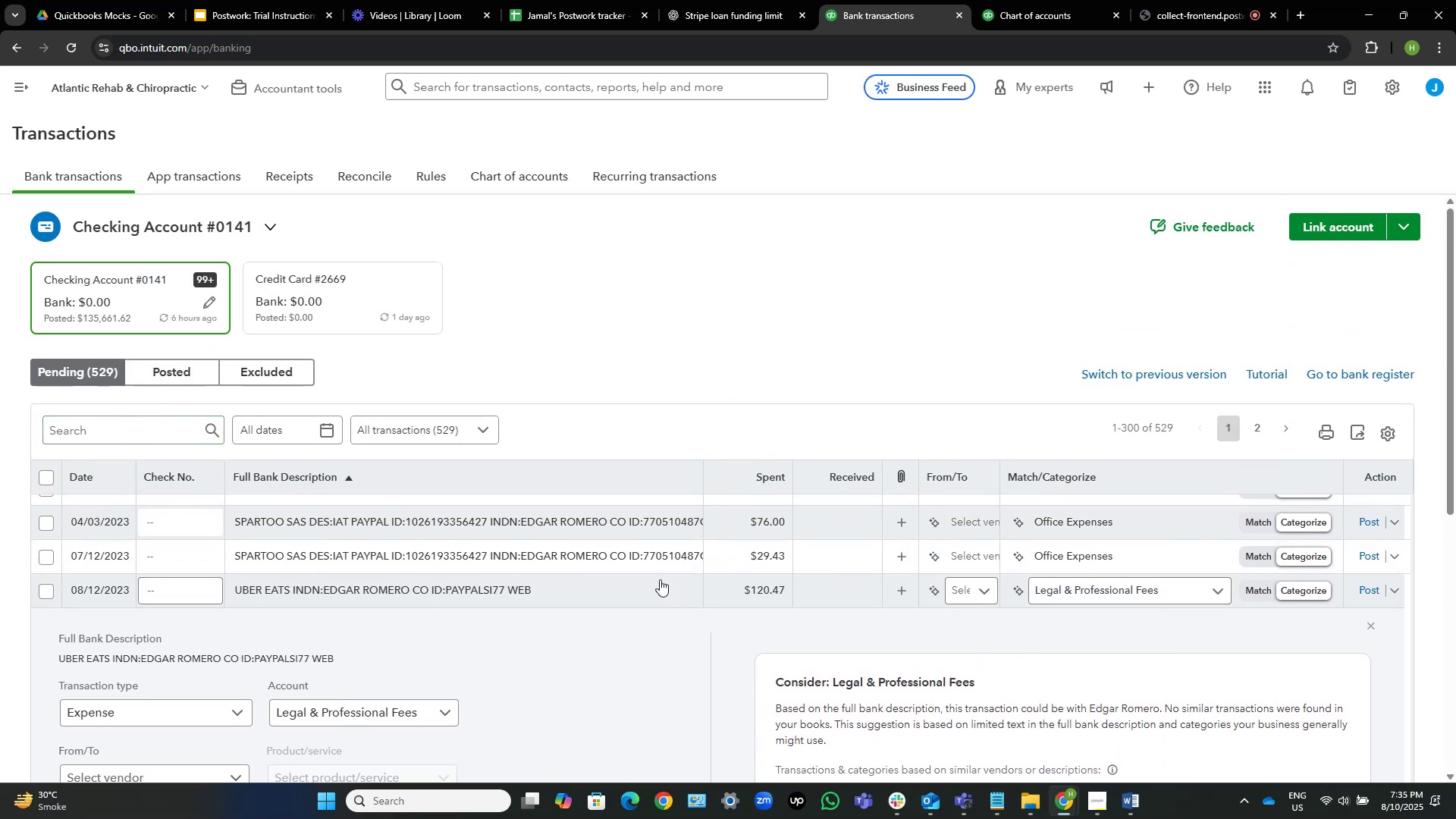 
left_click([654, 588])
 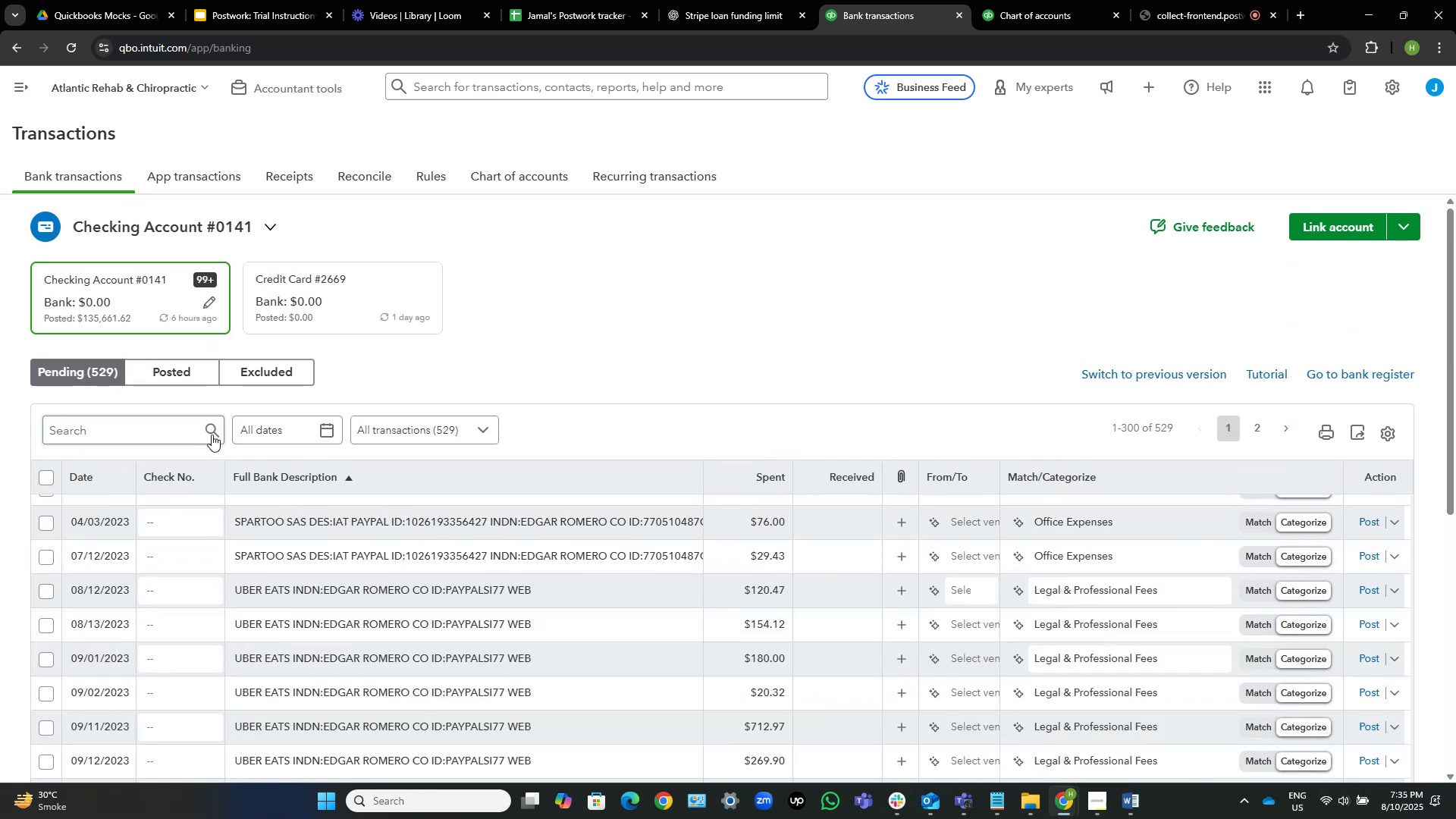 
left_click([133, 428])
 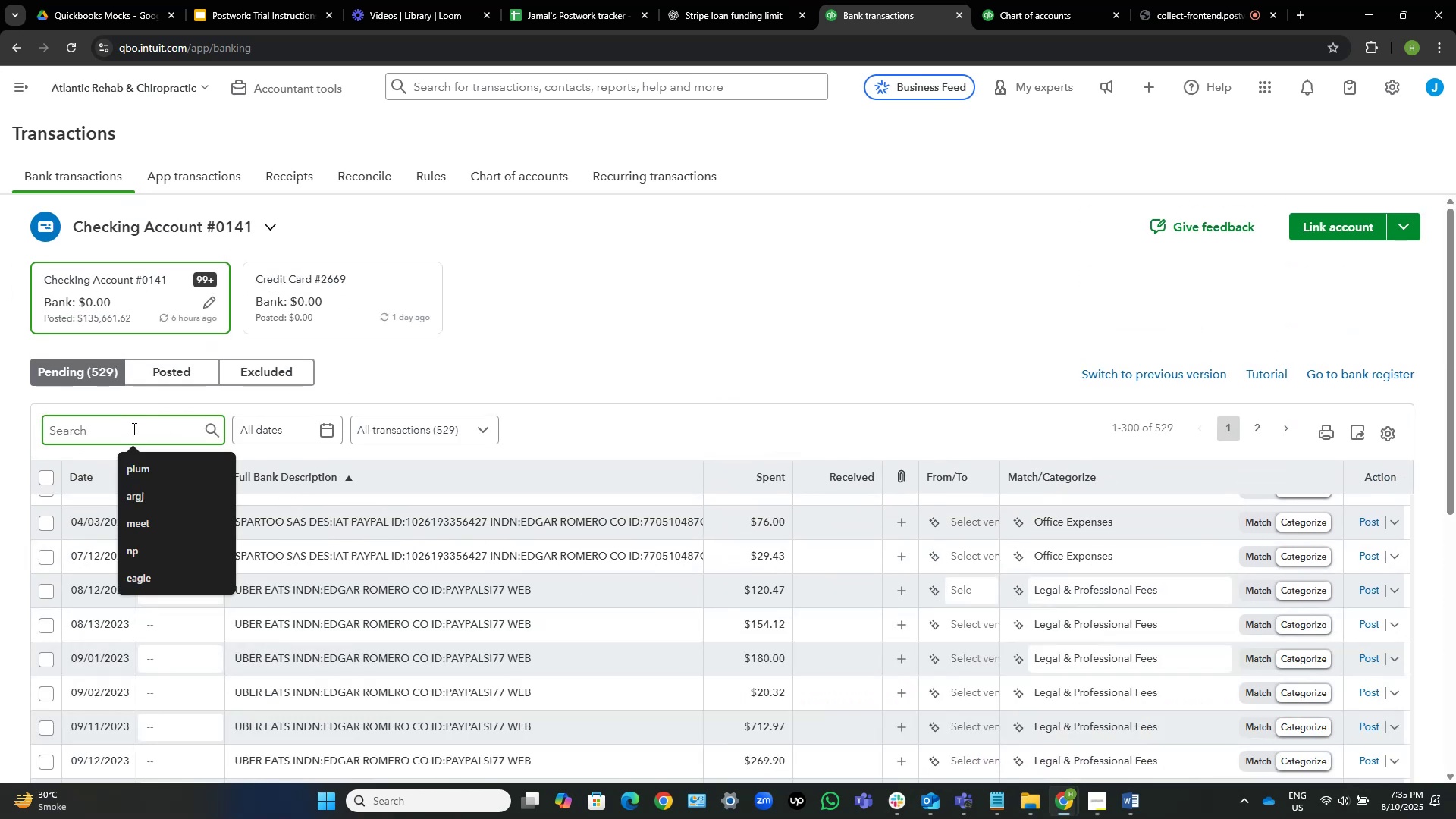 
type(uber eats)
 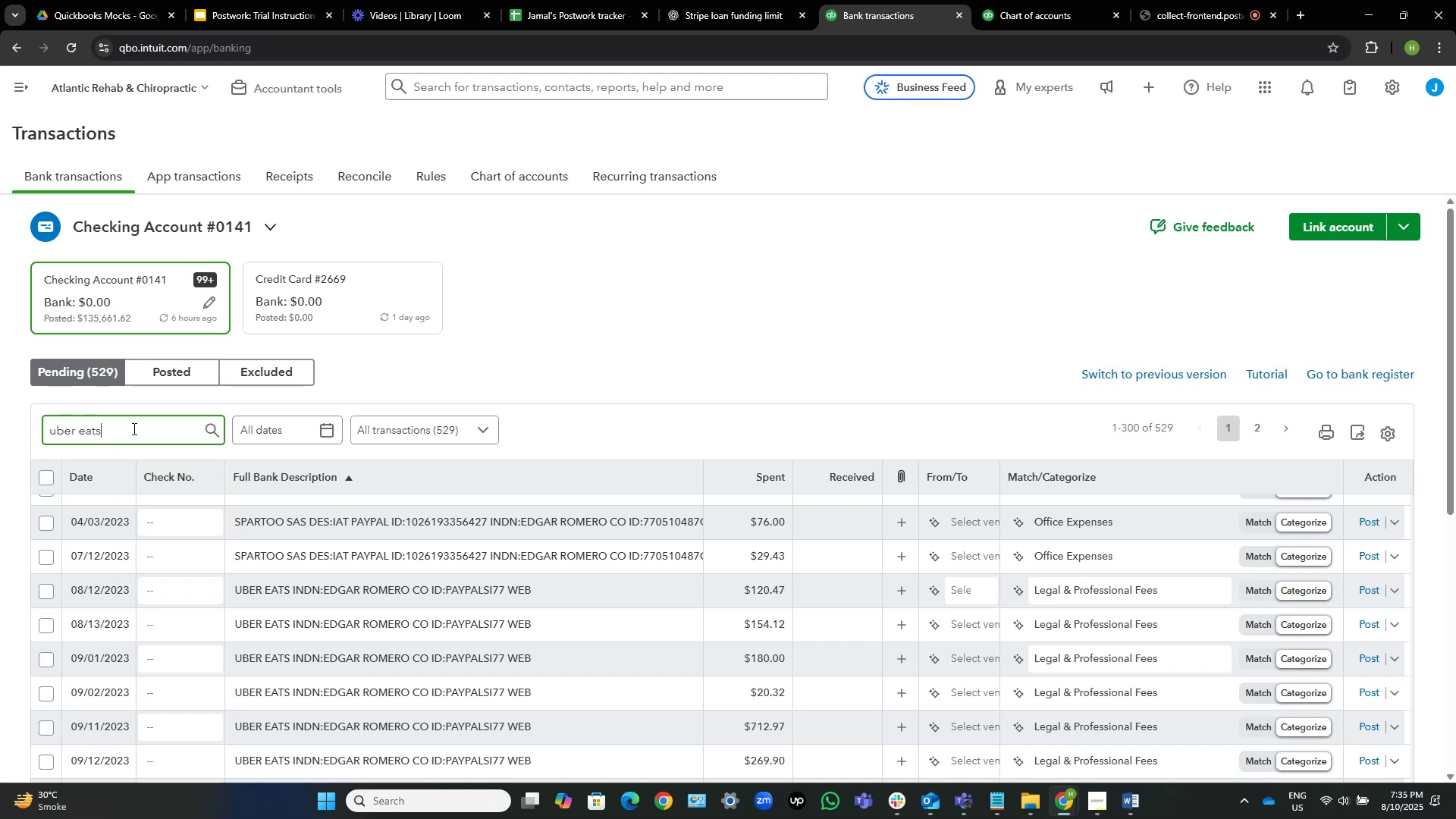 
key(Enter)
 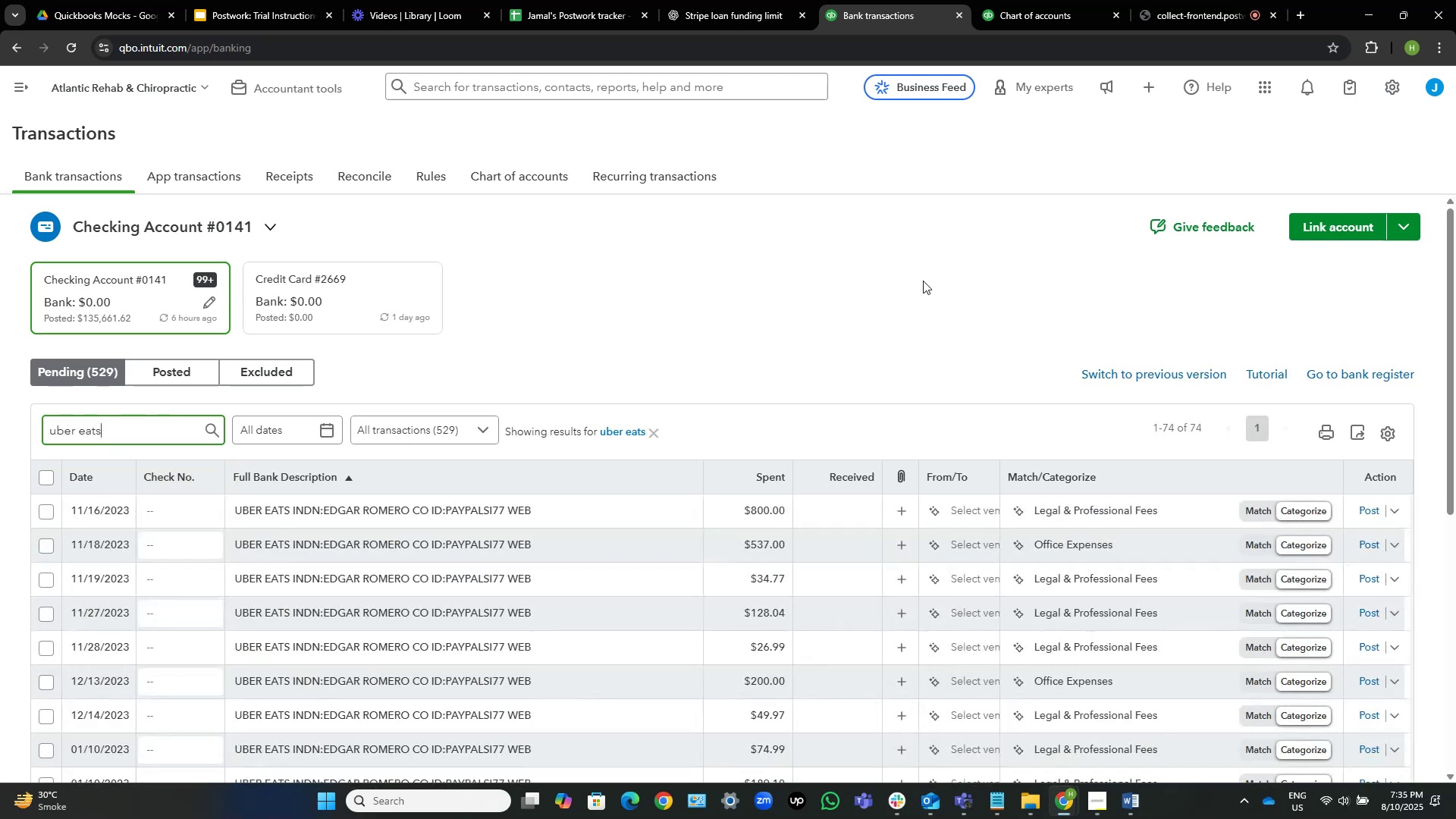 
wait(5.5)
 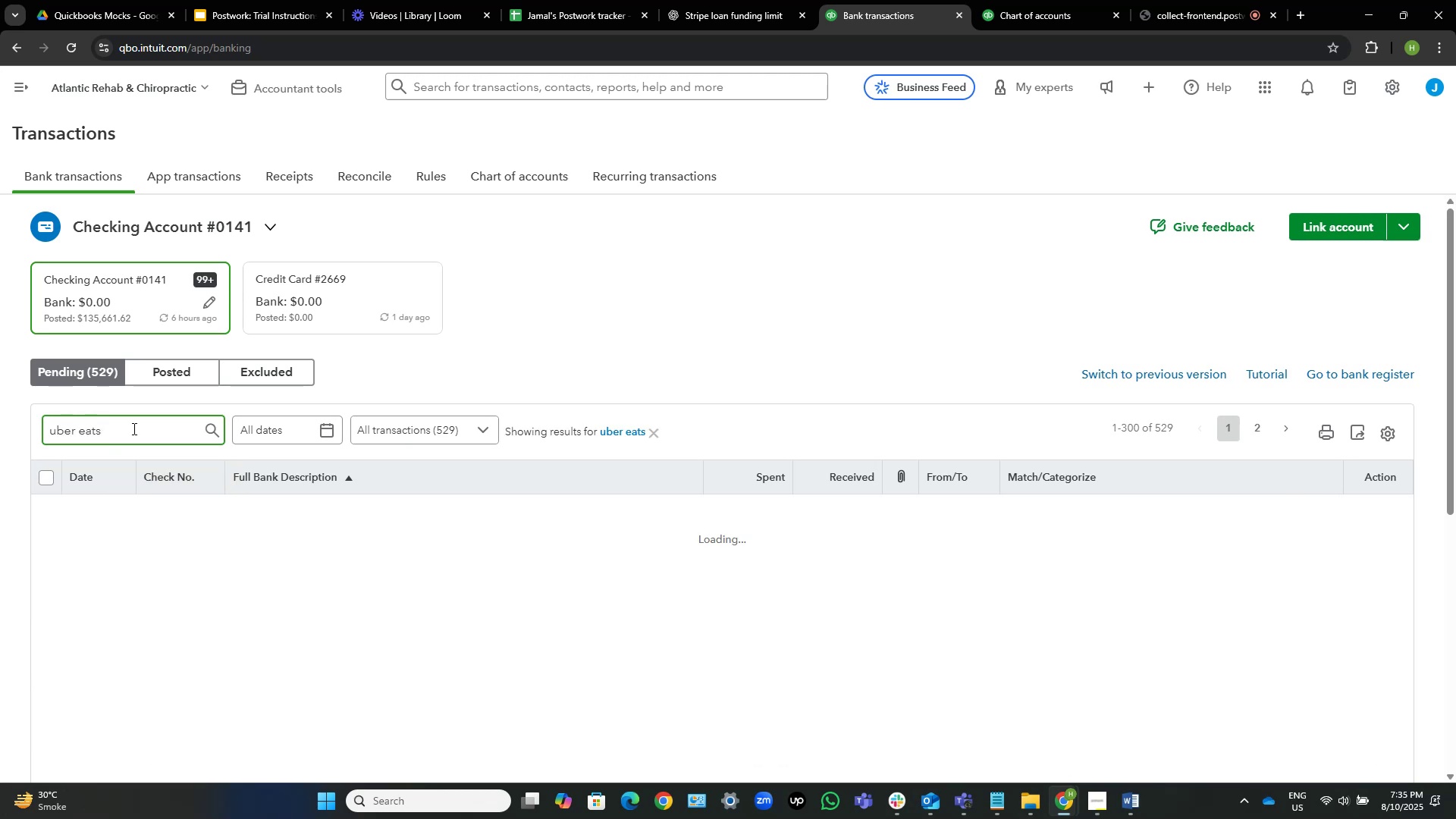 
scroll: coordinate [777, 275], scroll_direction: down, amount: 3.0
 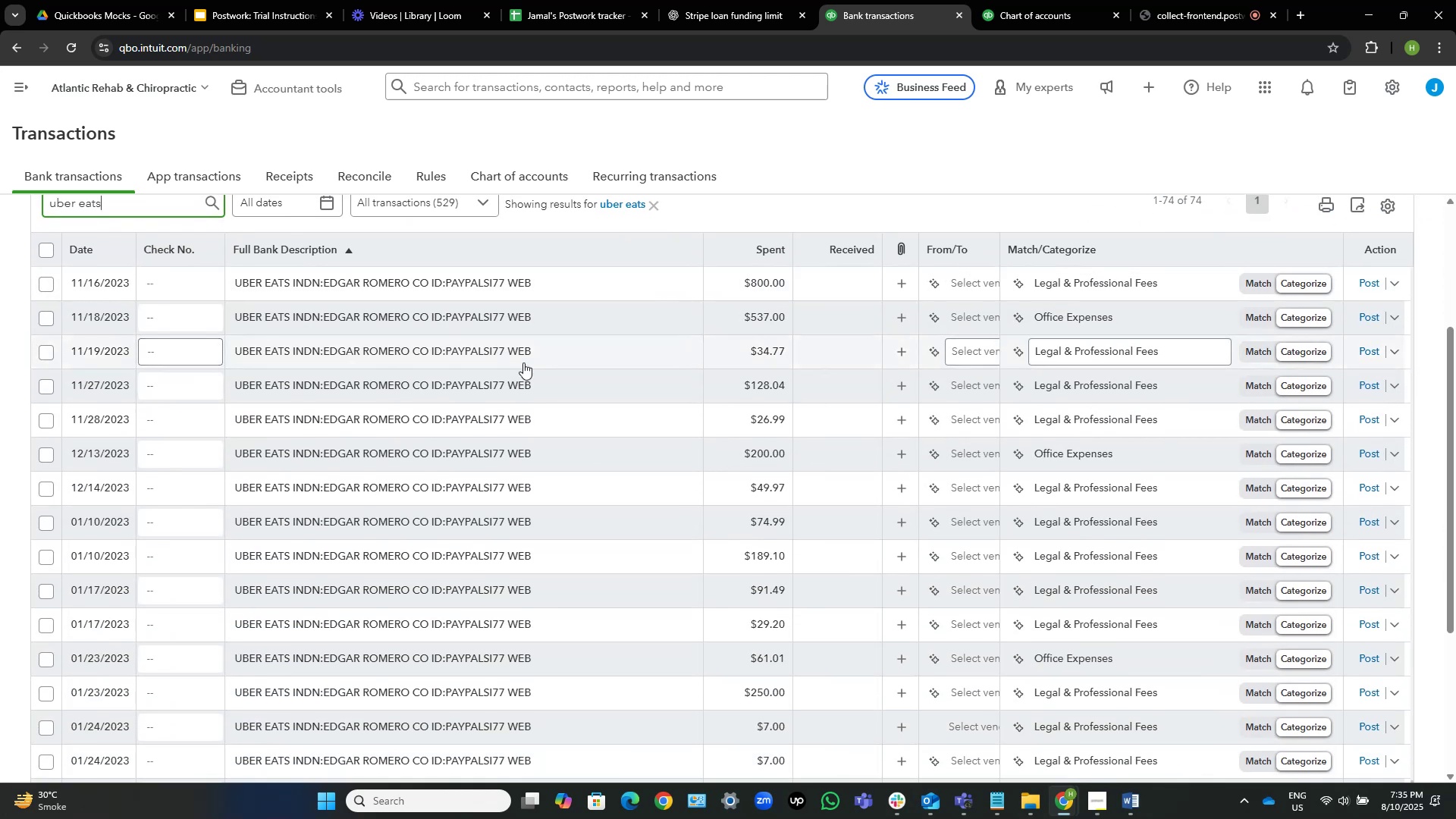 
scroll: coordinate [522, 453], scroll_direction: up, amount: 22.0
 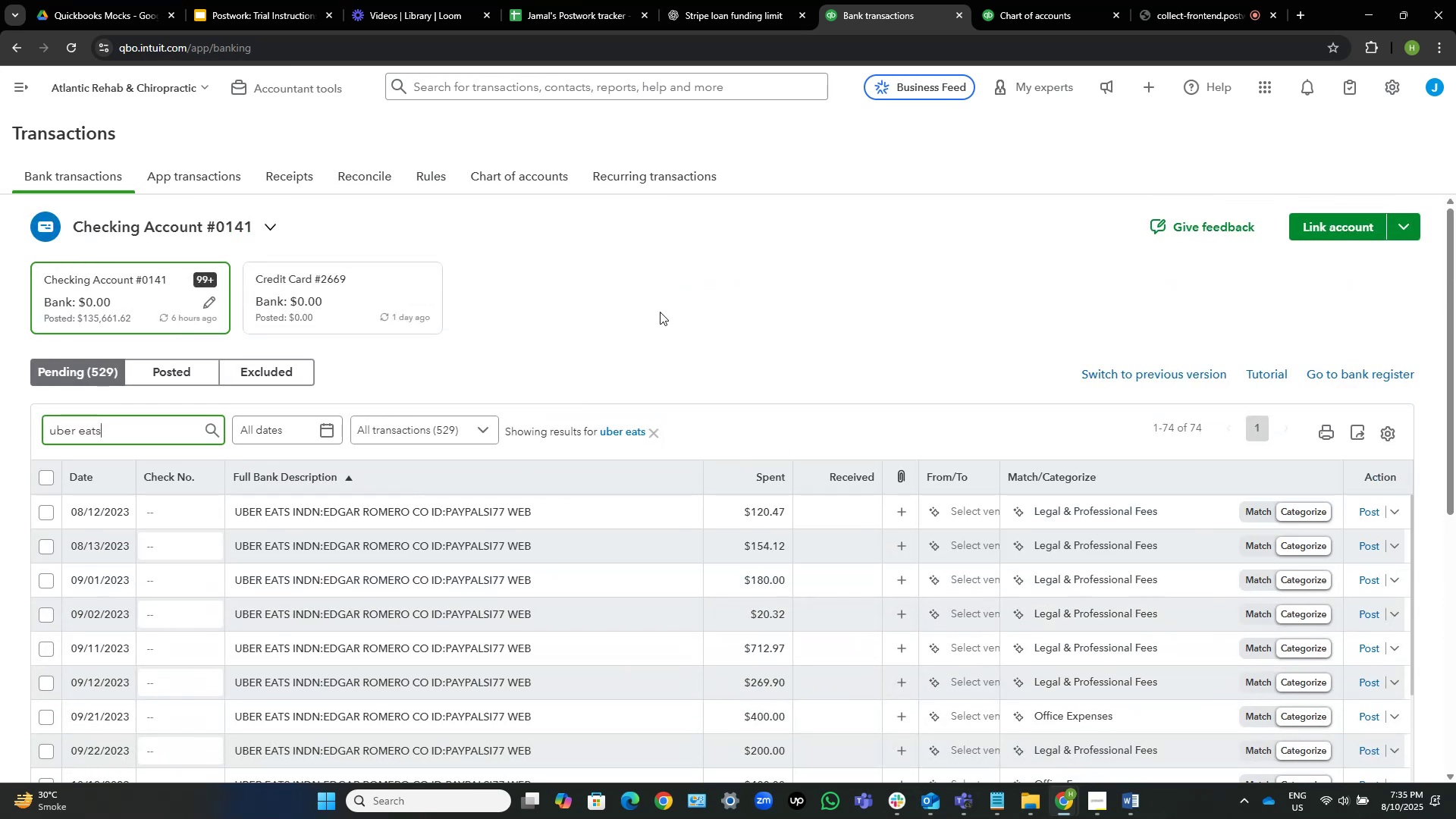 
scroll: coordinate [667, 306], scroll_direction: down, amount: 2.0
 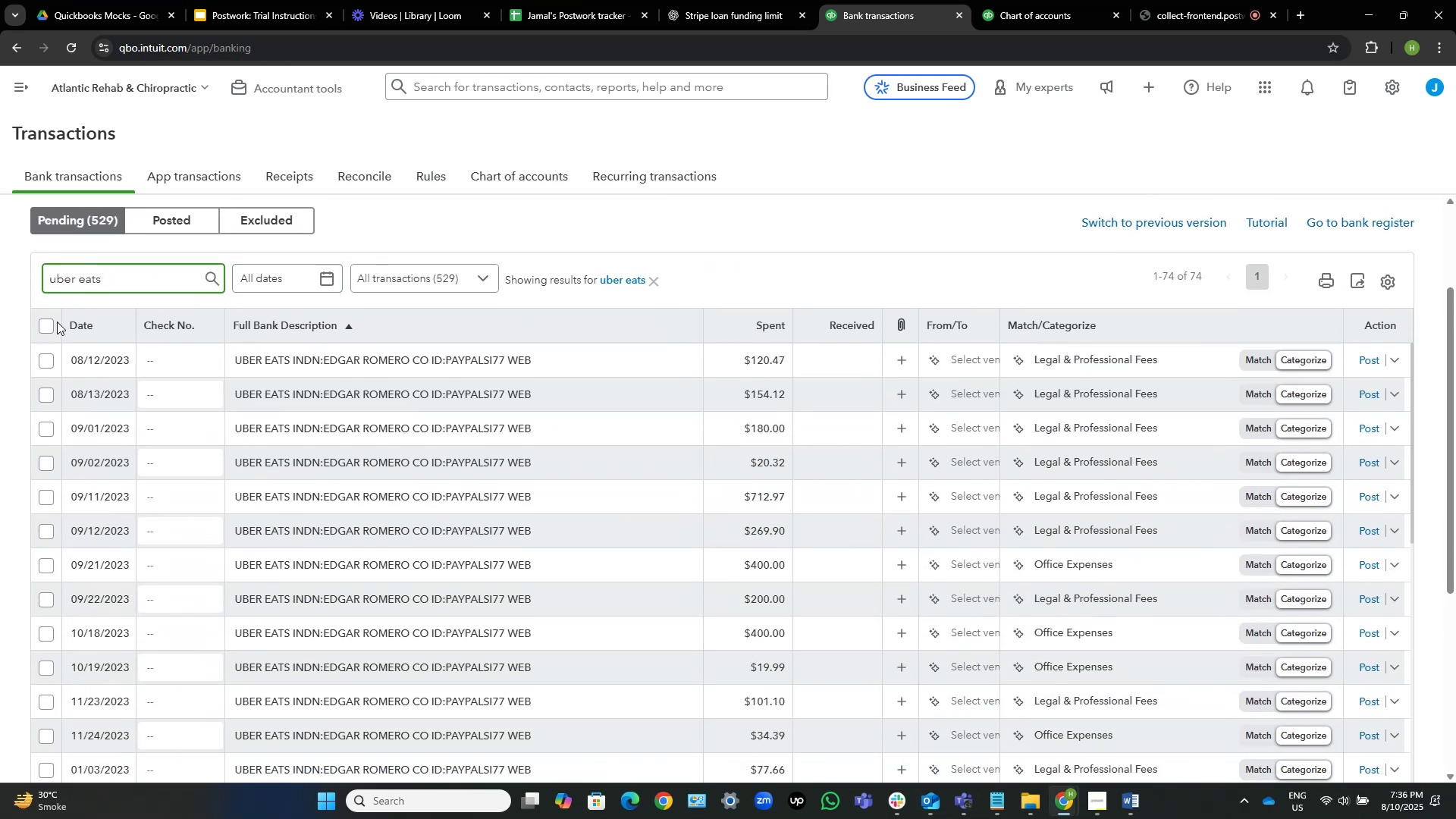 
left_click([48, 325])
 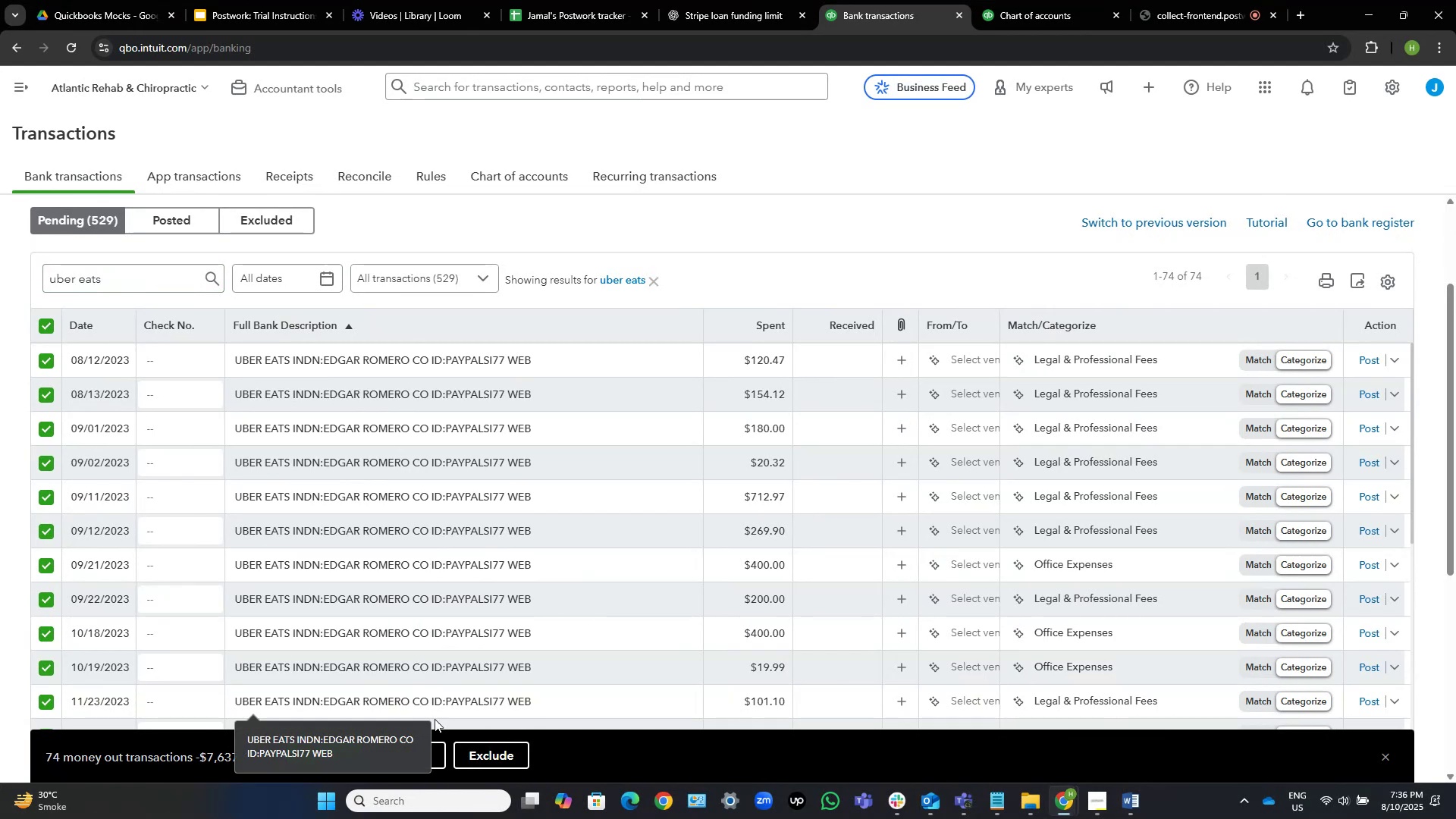 
left_click([410, 758])
 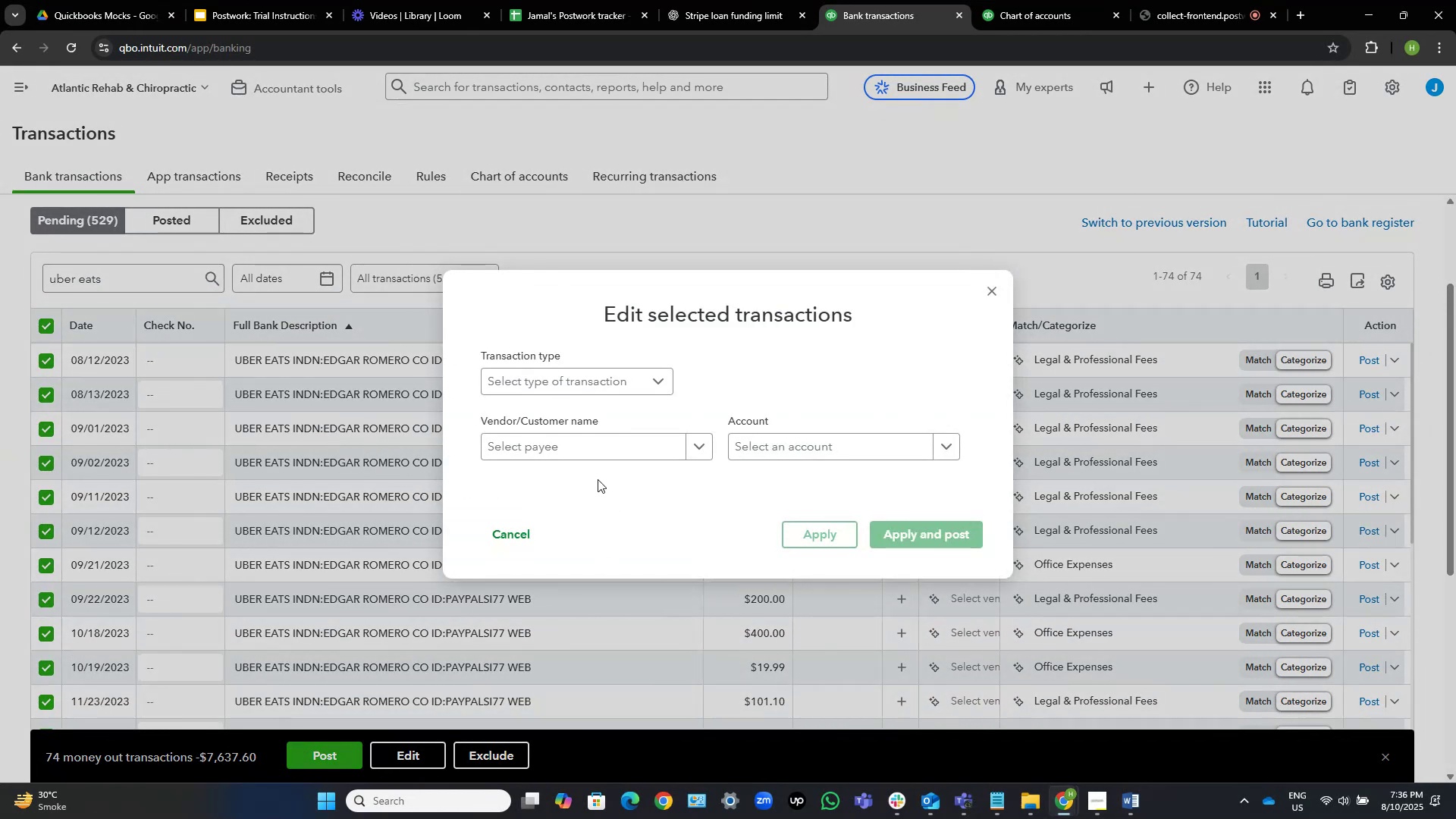 
left_click([597, 451])
 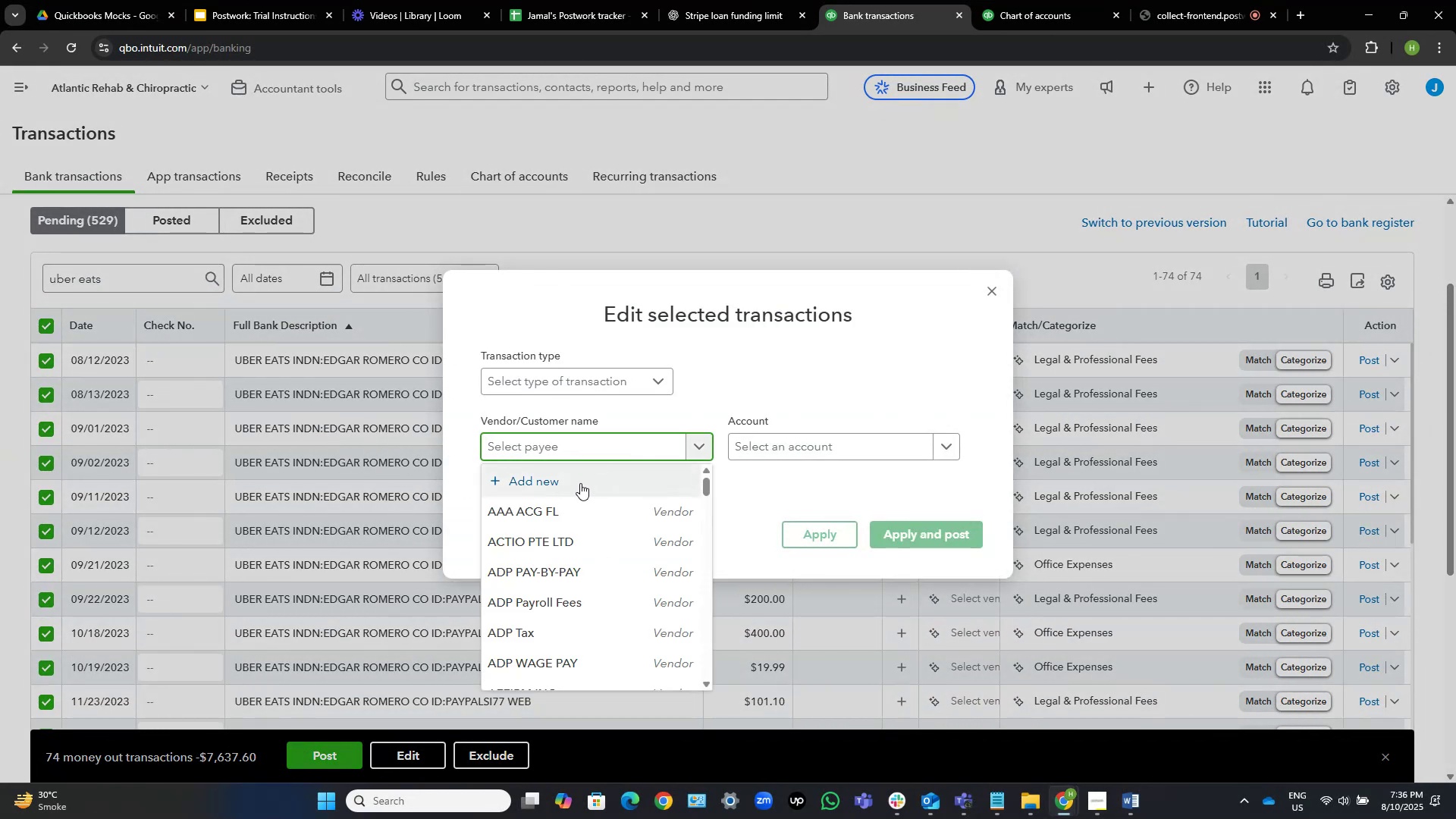 
left_click([579, 484])
 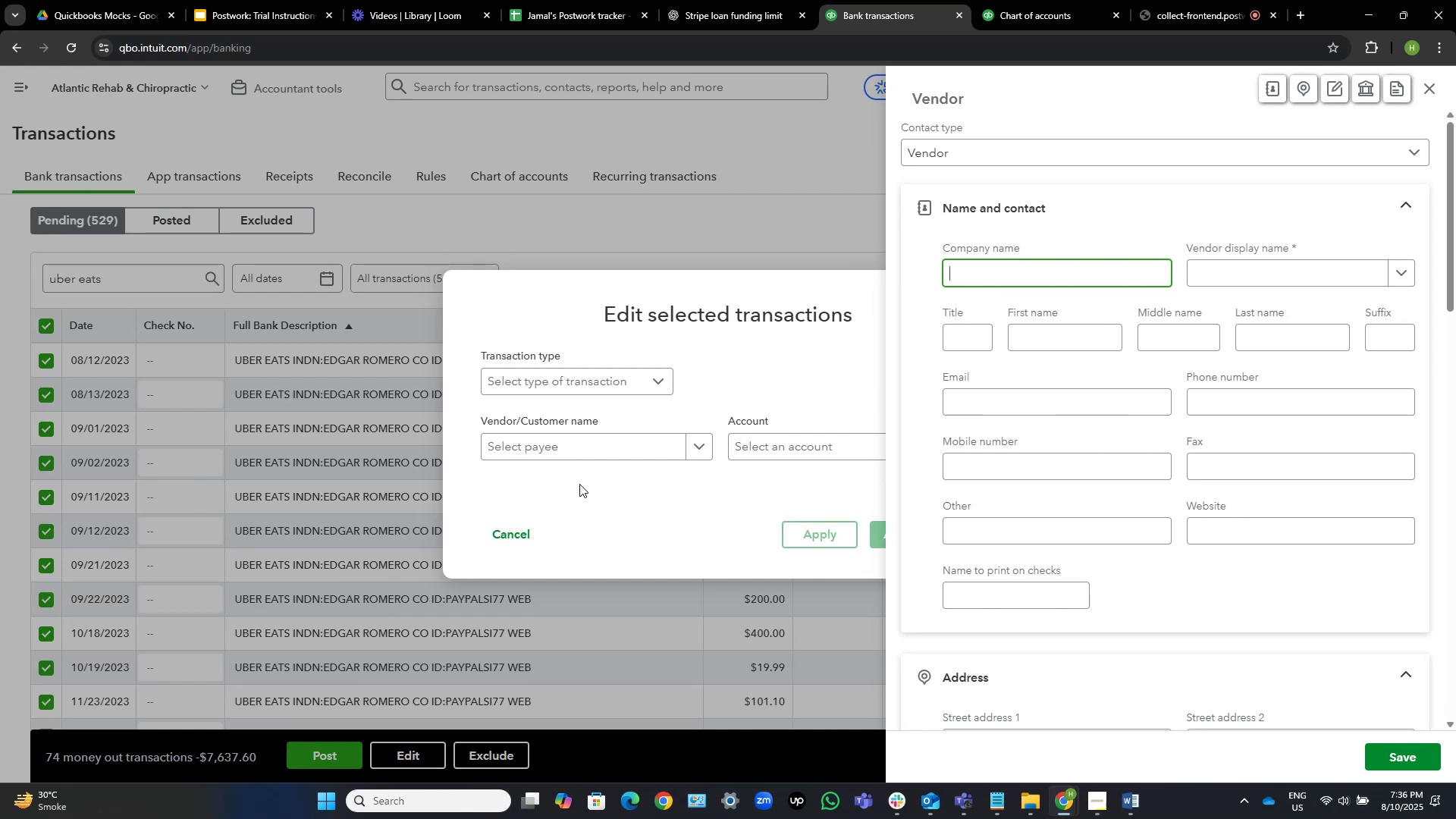 
wait(18.72)
 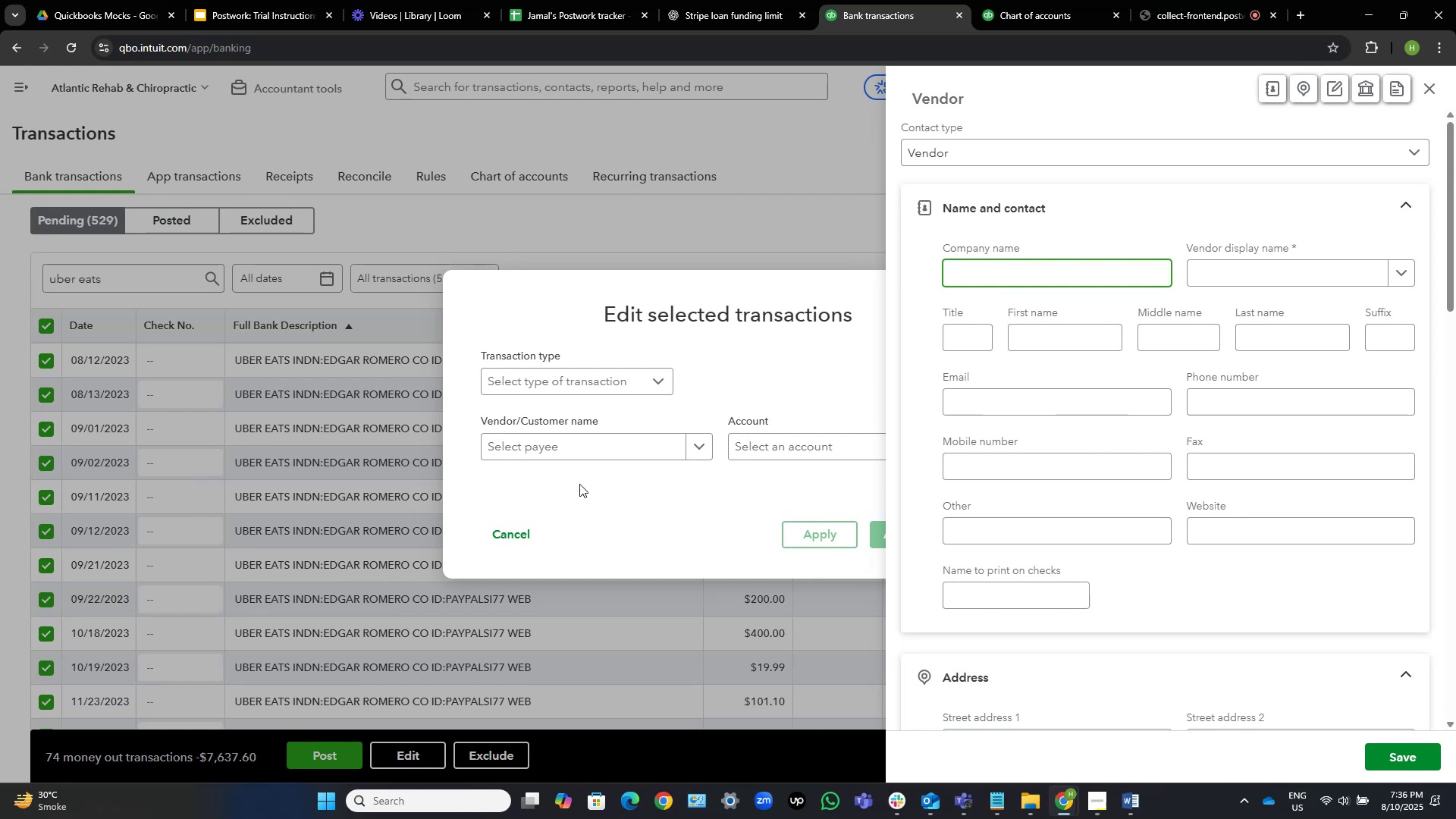 
type(Uber Eats)
 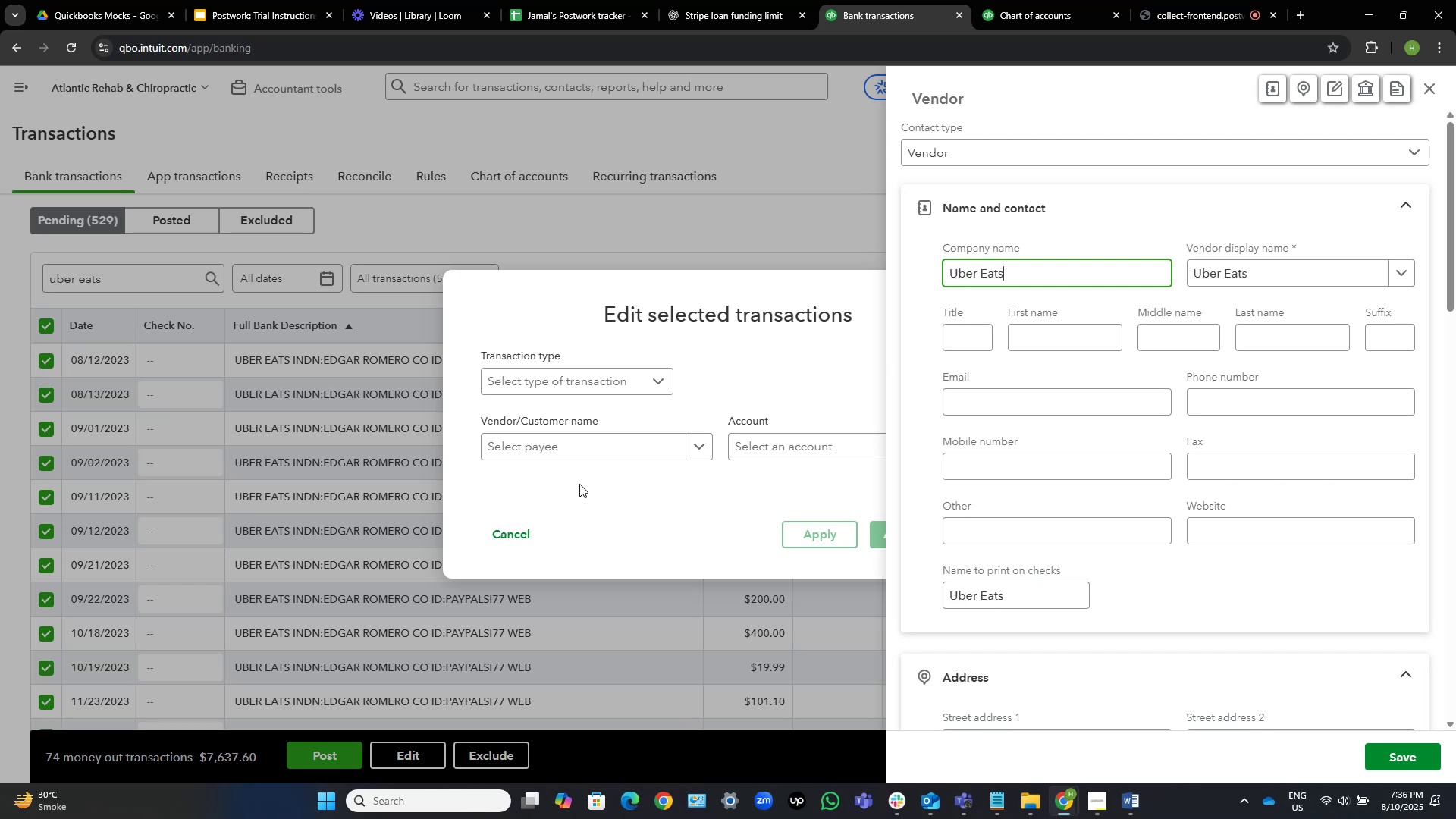 
wait(9.66)
 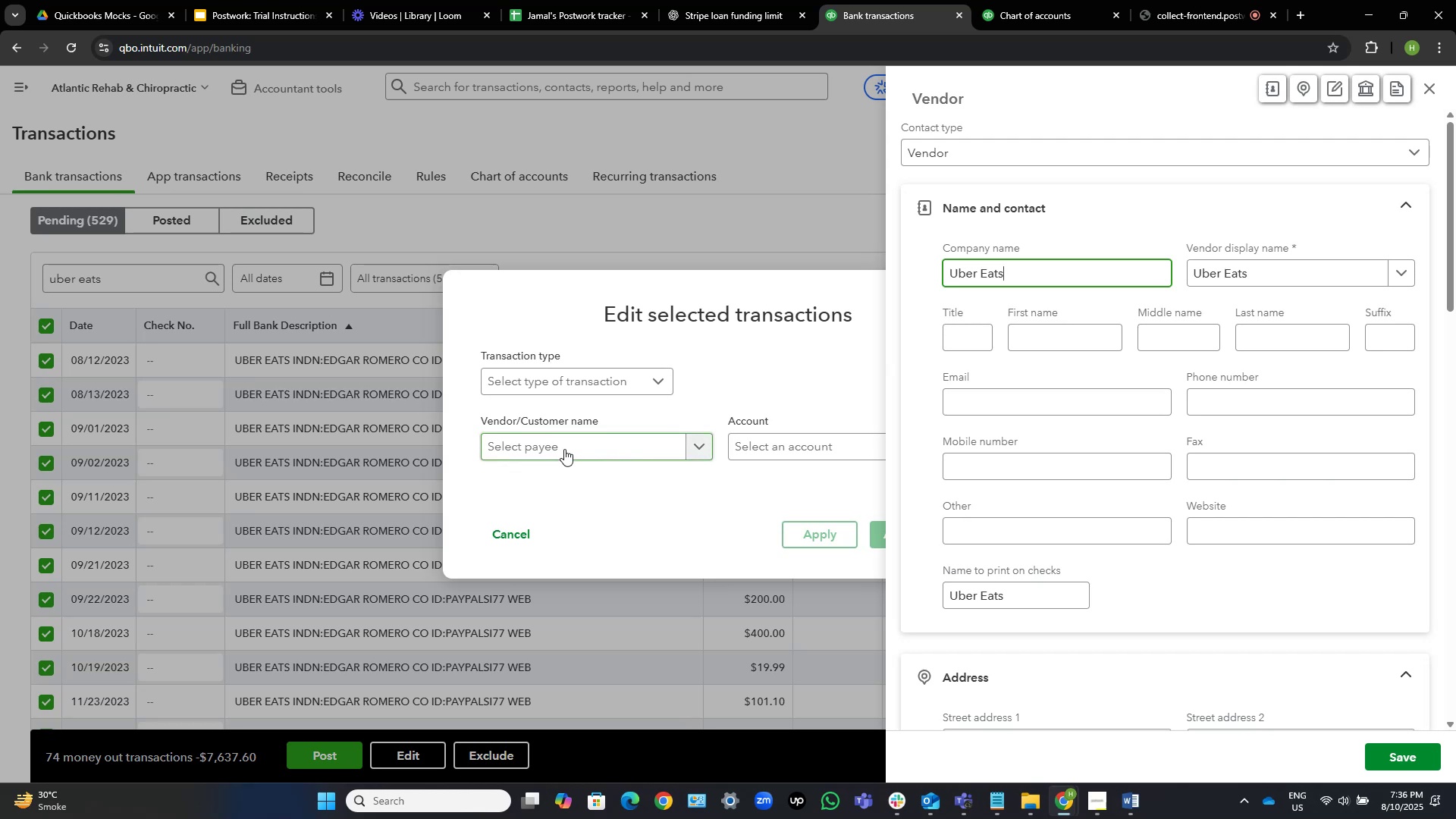 
left_click([1422, 754])
 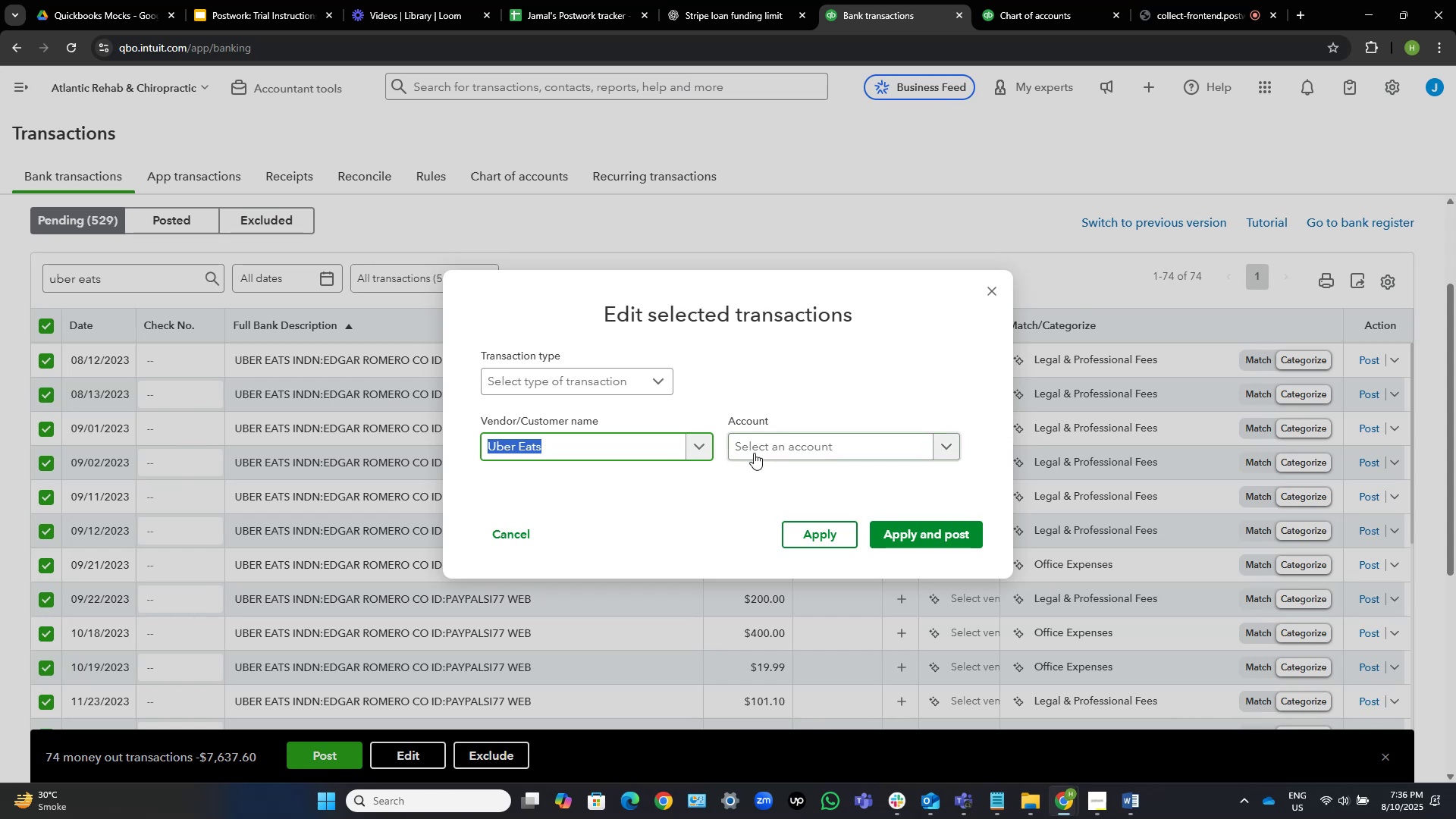 
left_click([802, 448])
 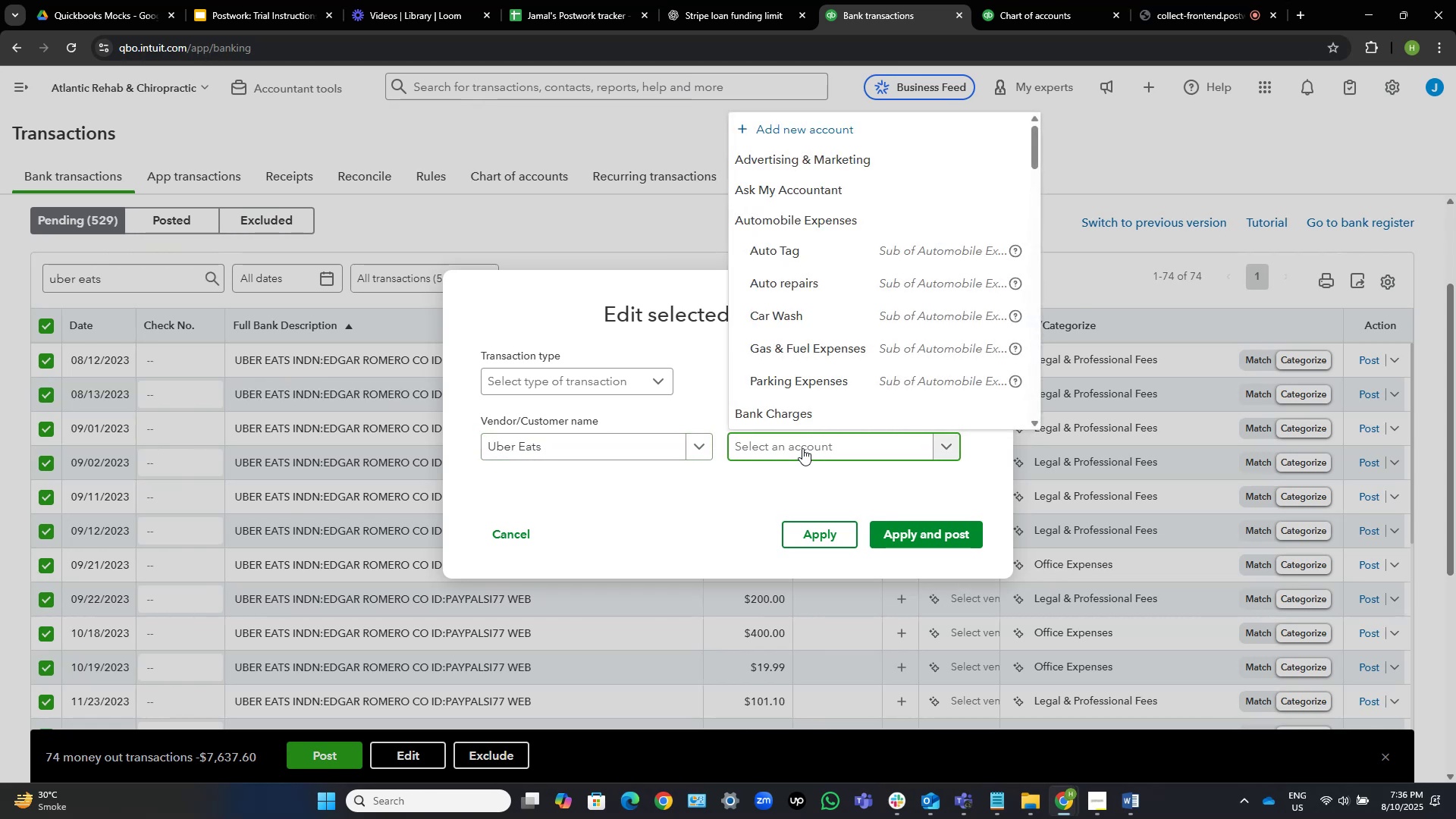 
wait(6.35)
 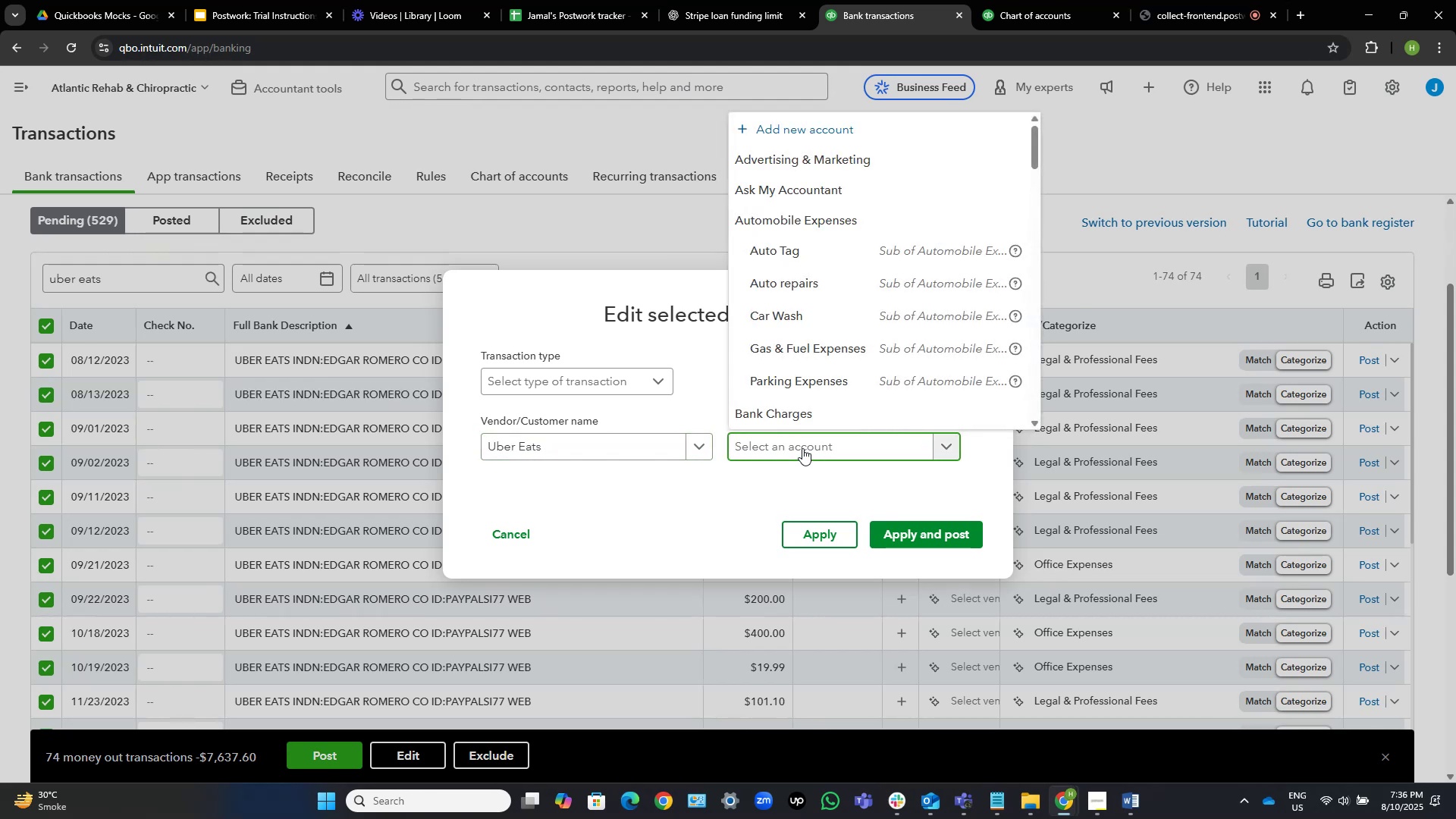 
type(trav)
 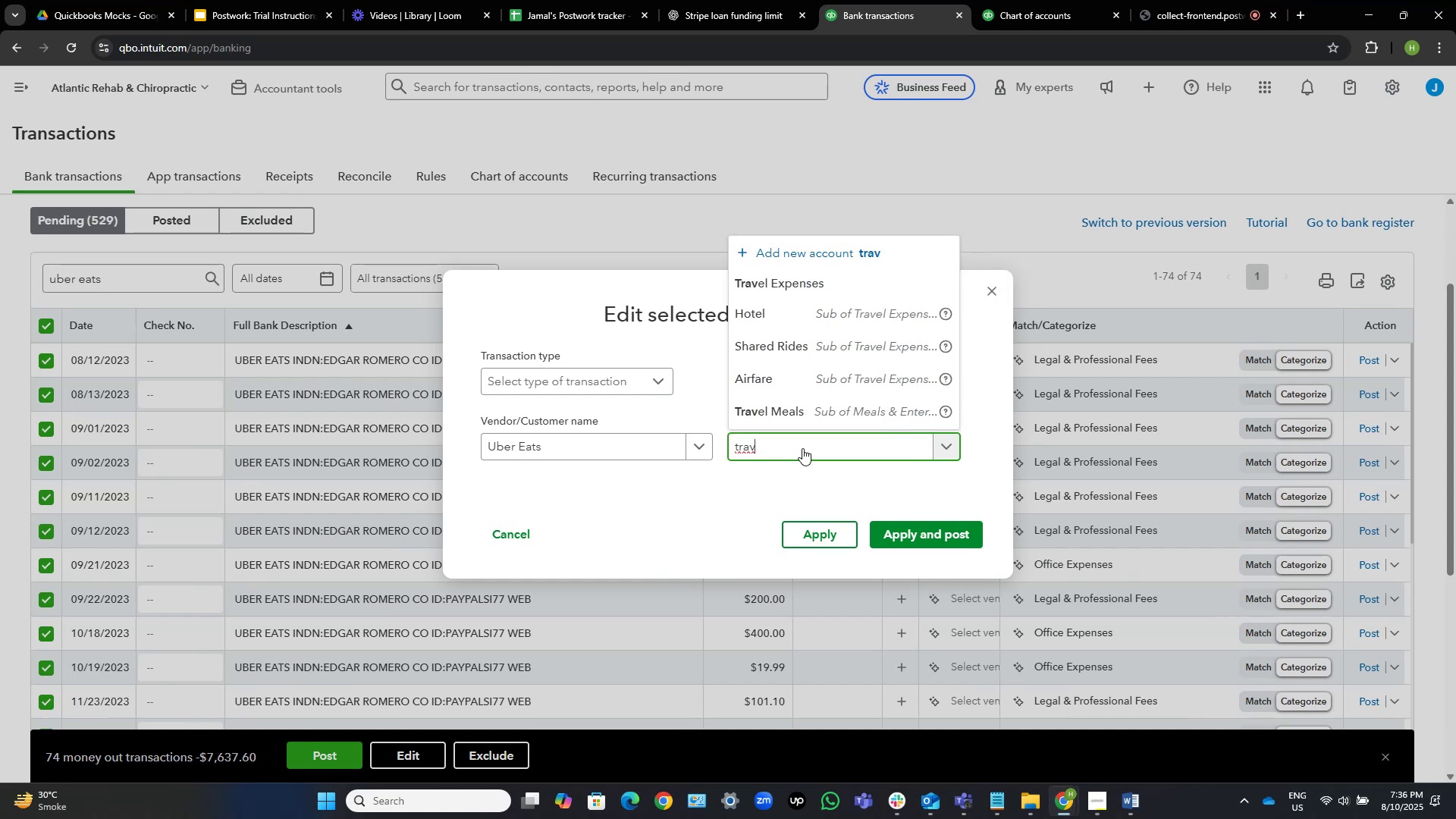 
left_click([818, 416])
 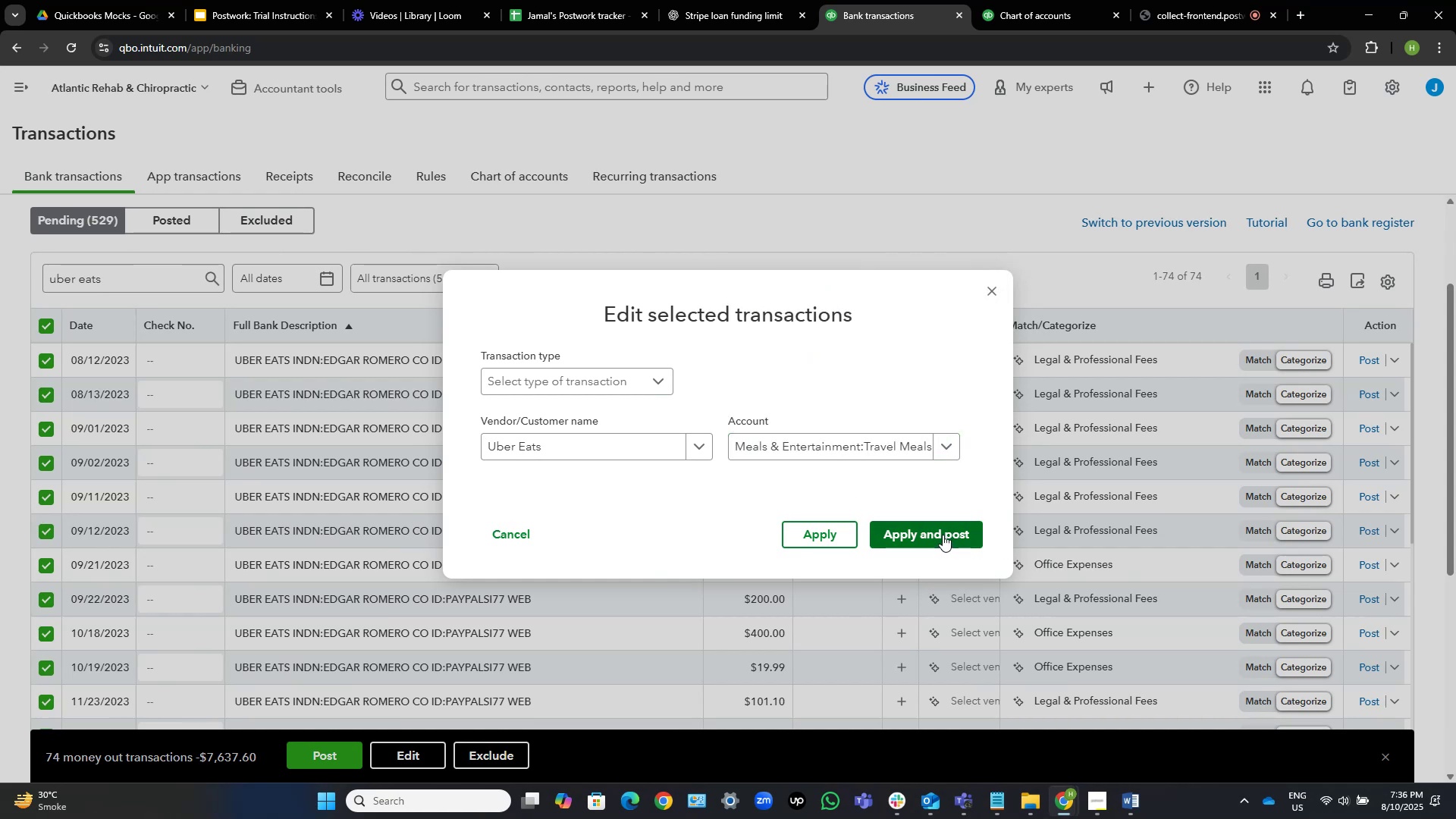 
left_click([943, 535])
 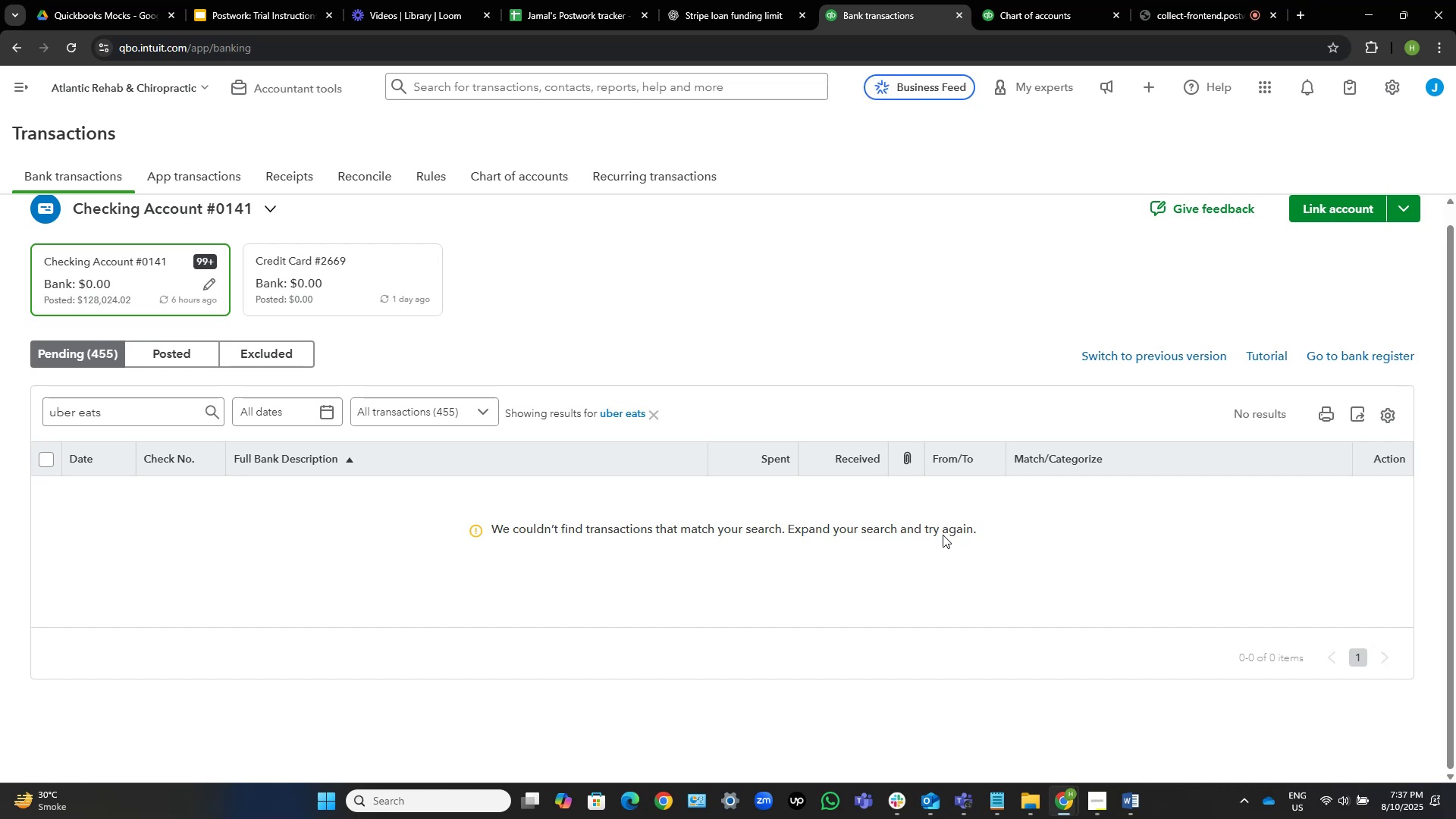 
wait(27.86)
 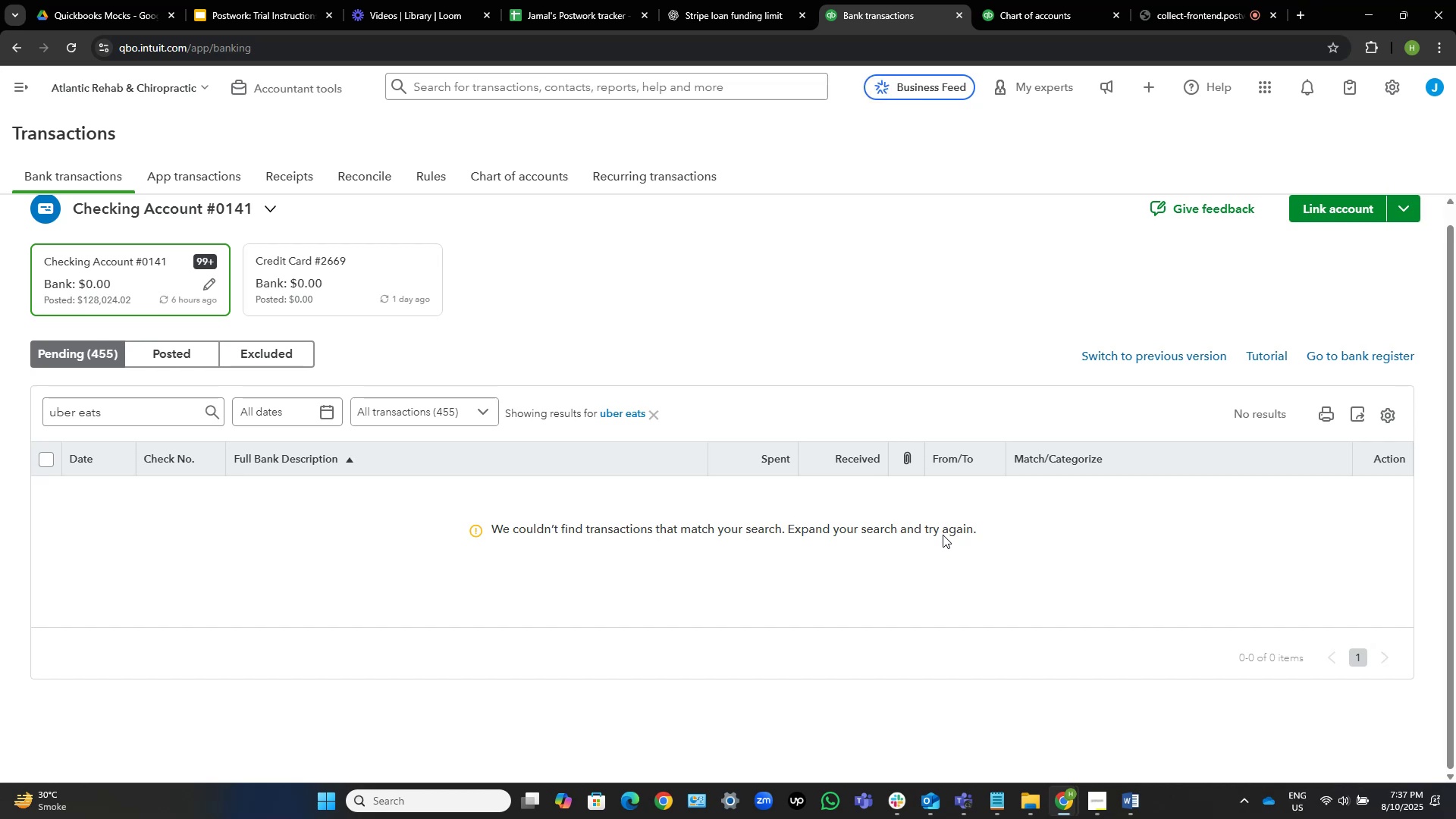 
left_click([654, 417])
 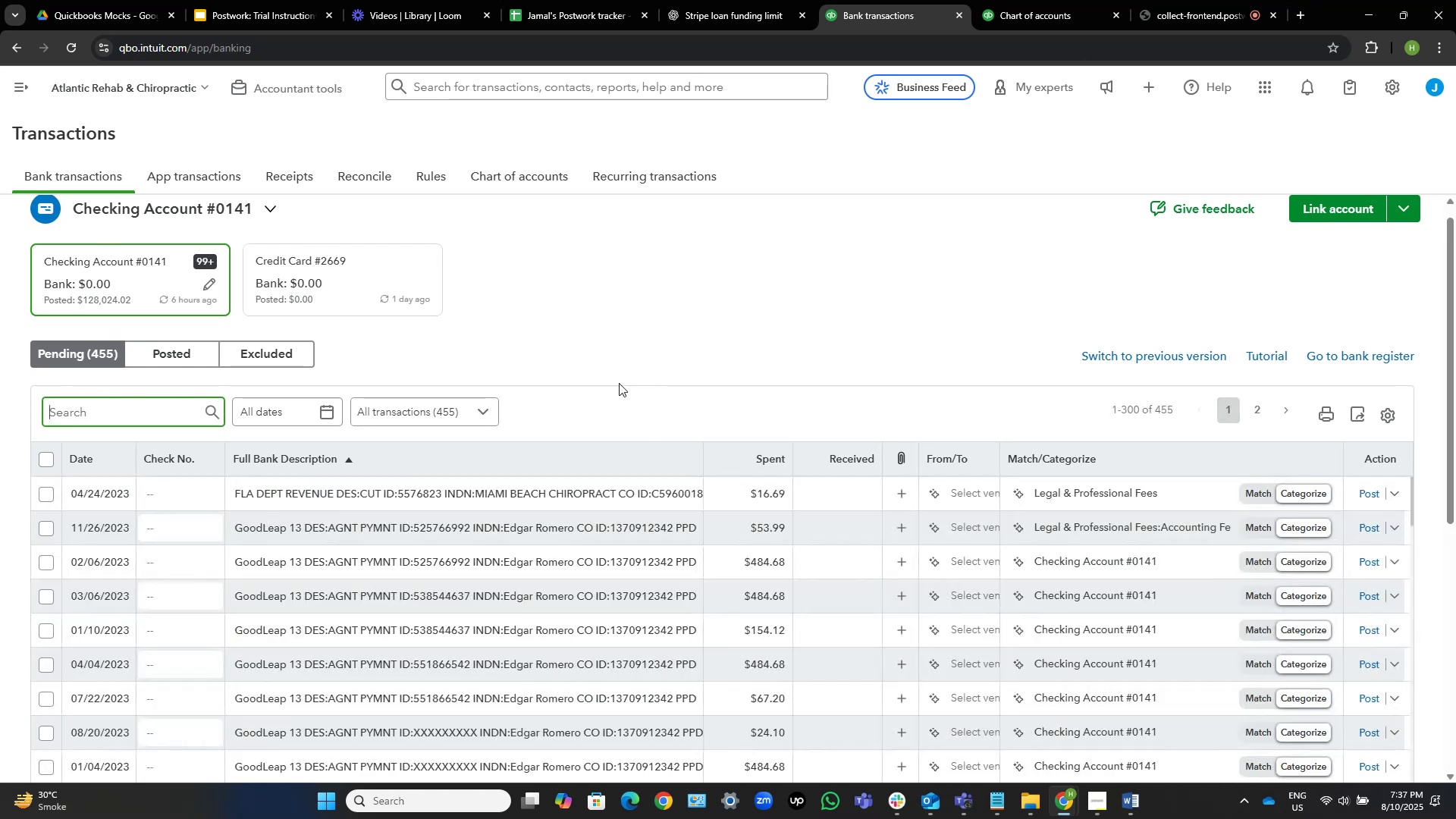 
wait(8.26)
 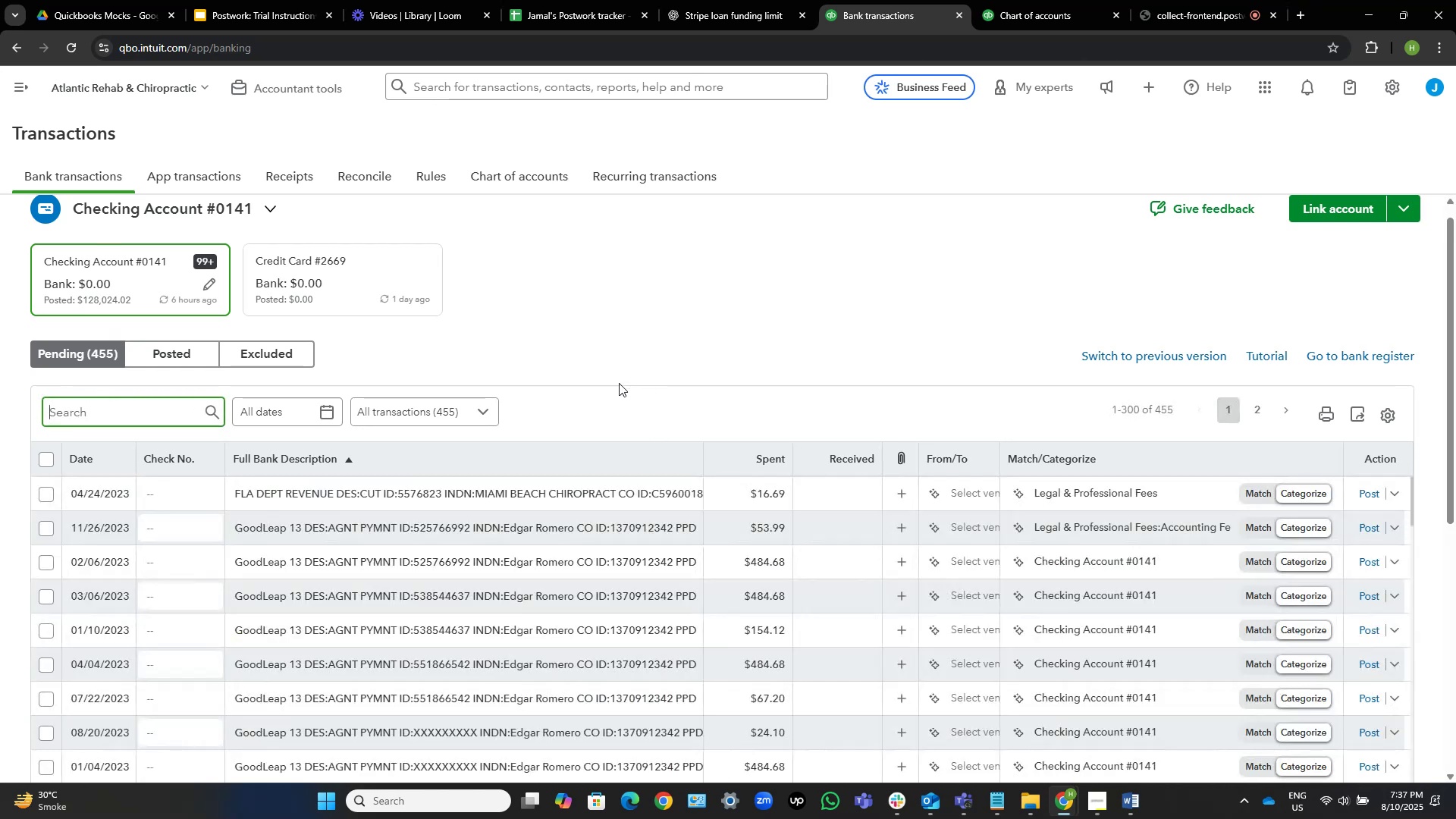 
left_click([467, 497])
 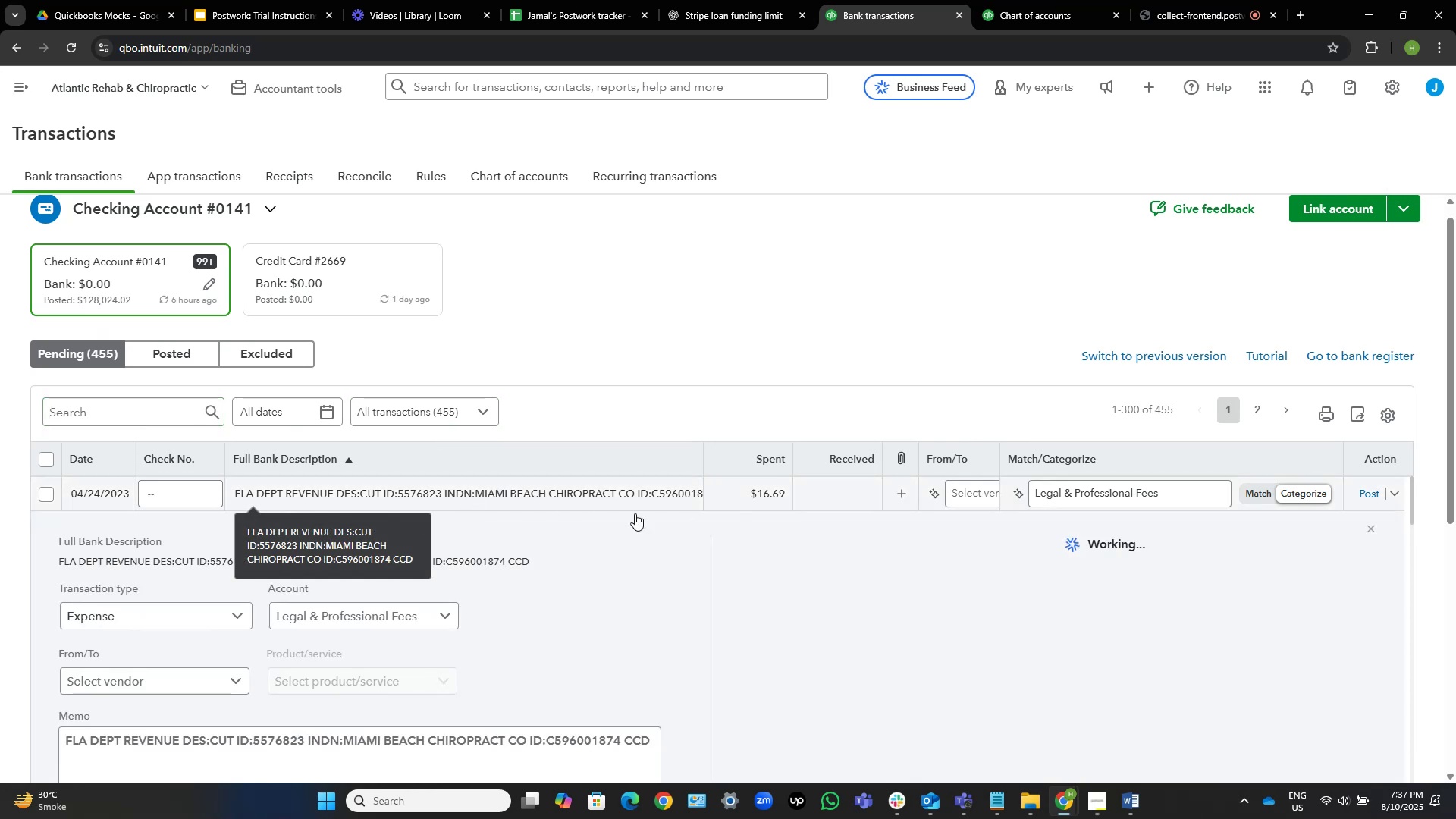 
scroll: coordinate [817, 606], scroll_direction: down, amount: 1.0
 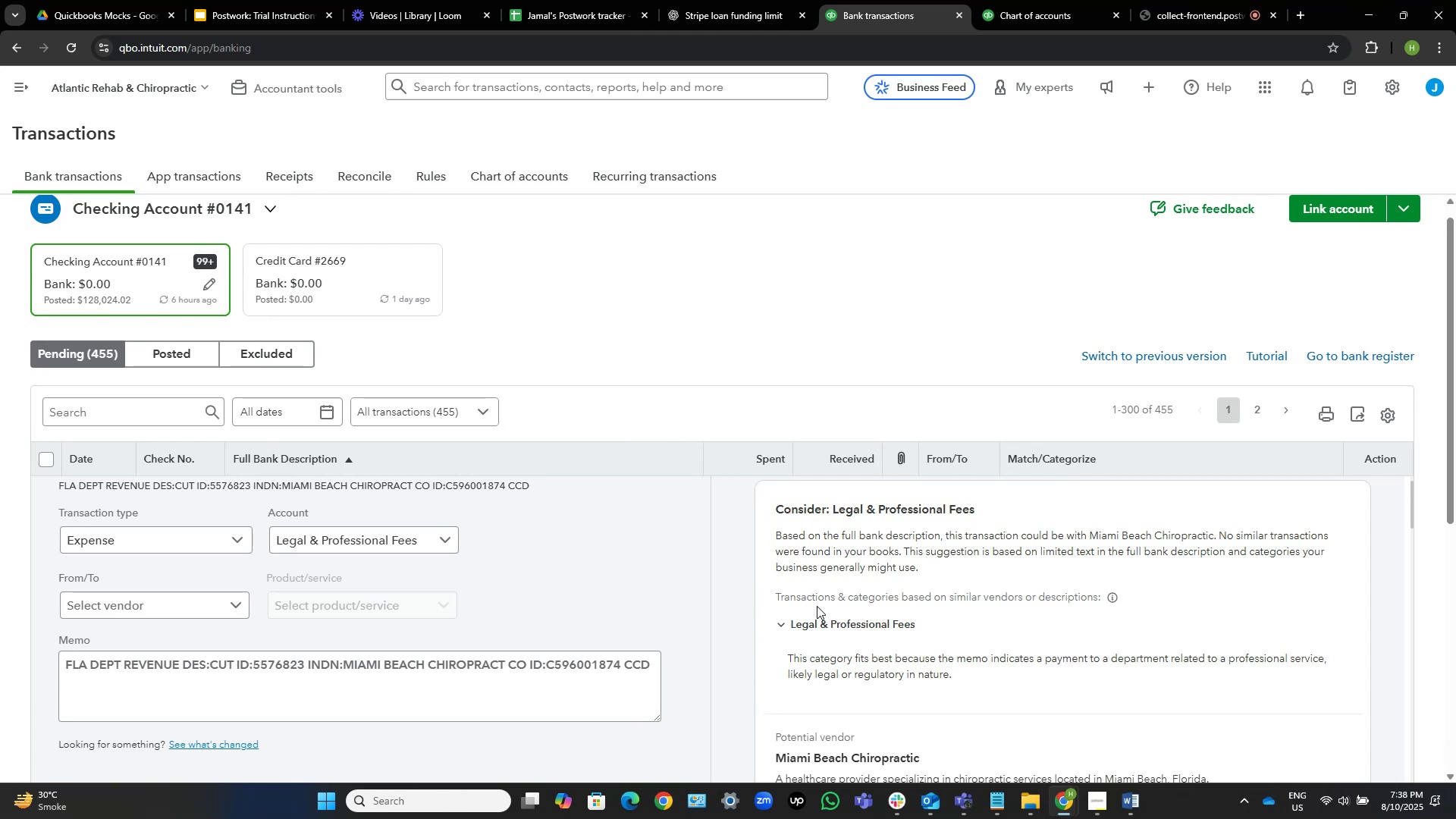 
wait(29.12)
 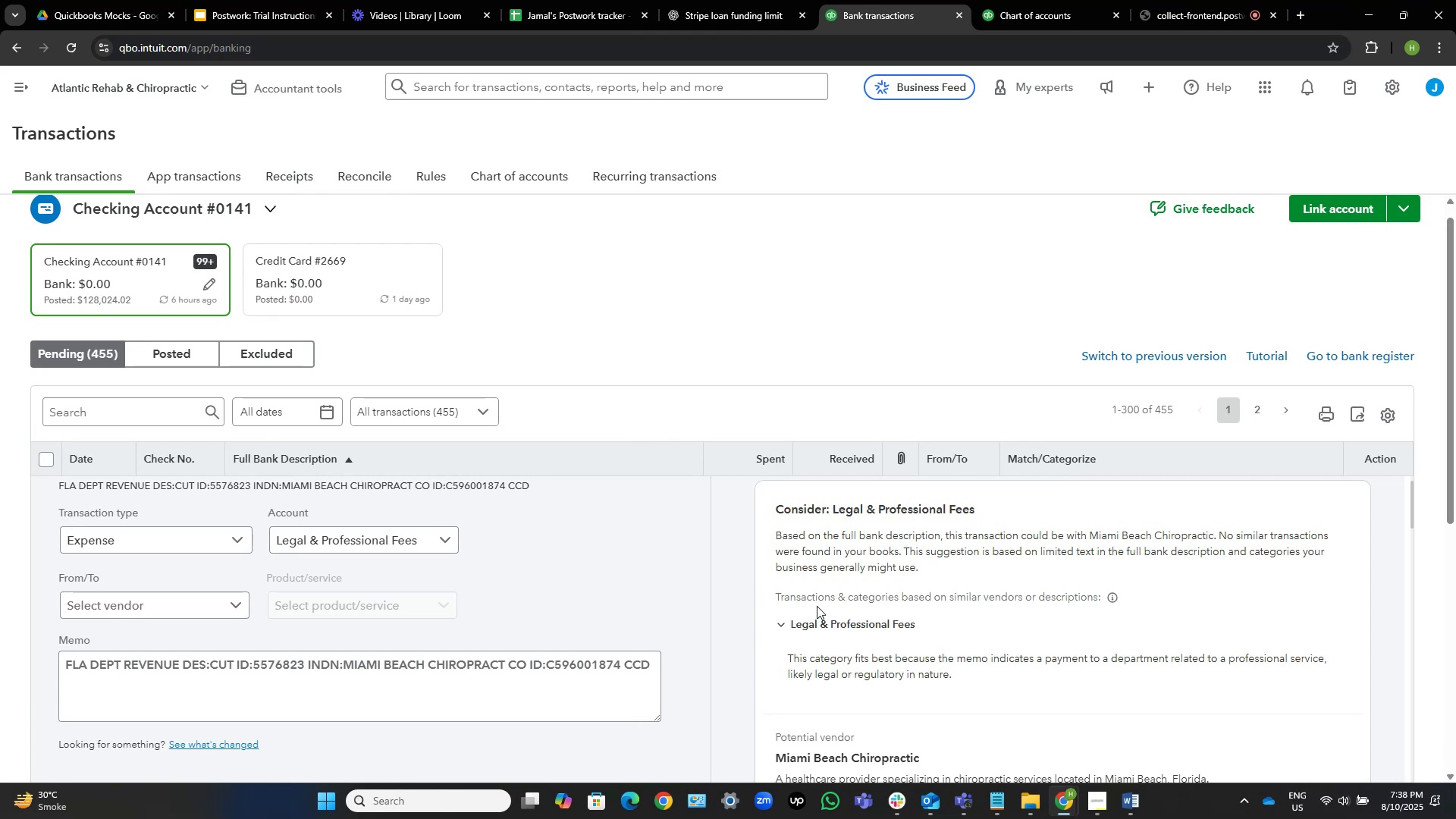 
scroll: coordinate [891, 213], scroll_direction: down, amount: 5.0
 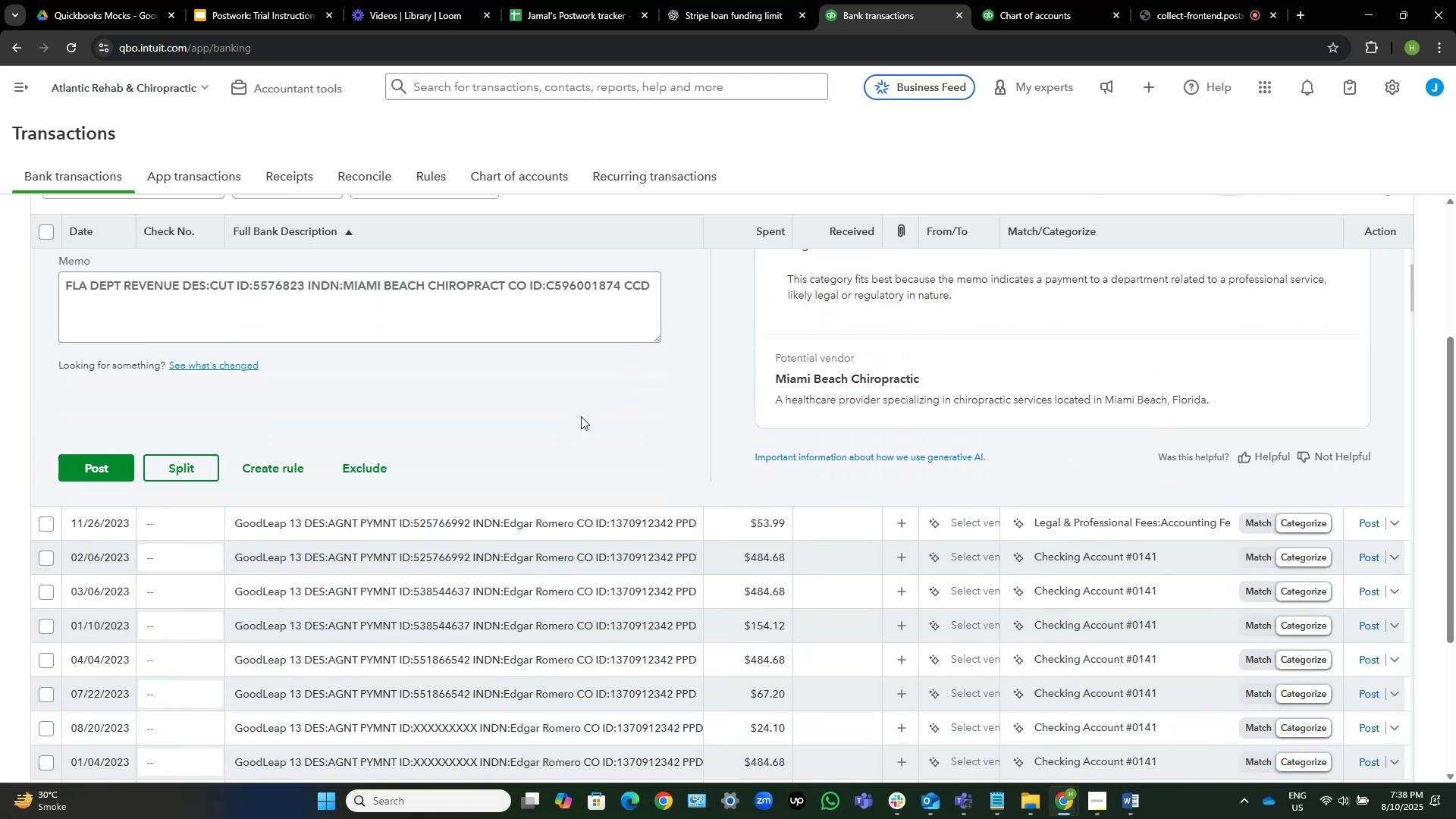 
scroll: coordinate [500, 494], scroll_direction: up, amount: 2.0
 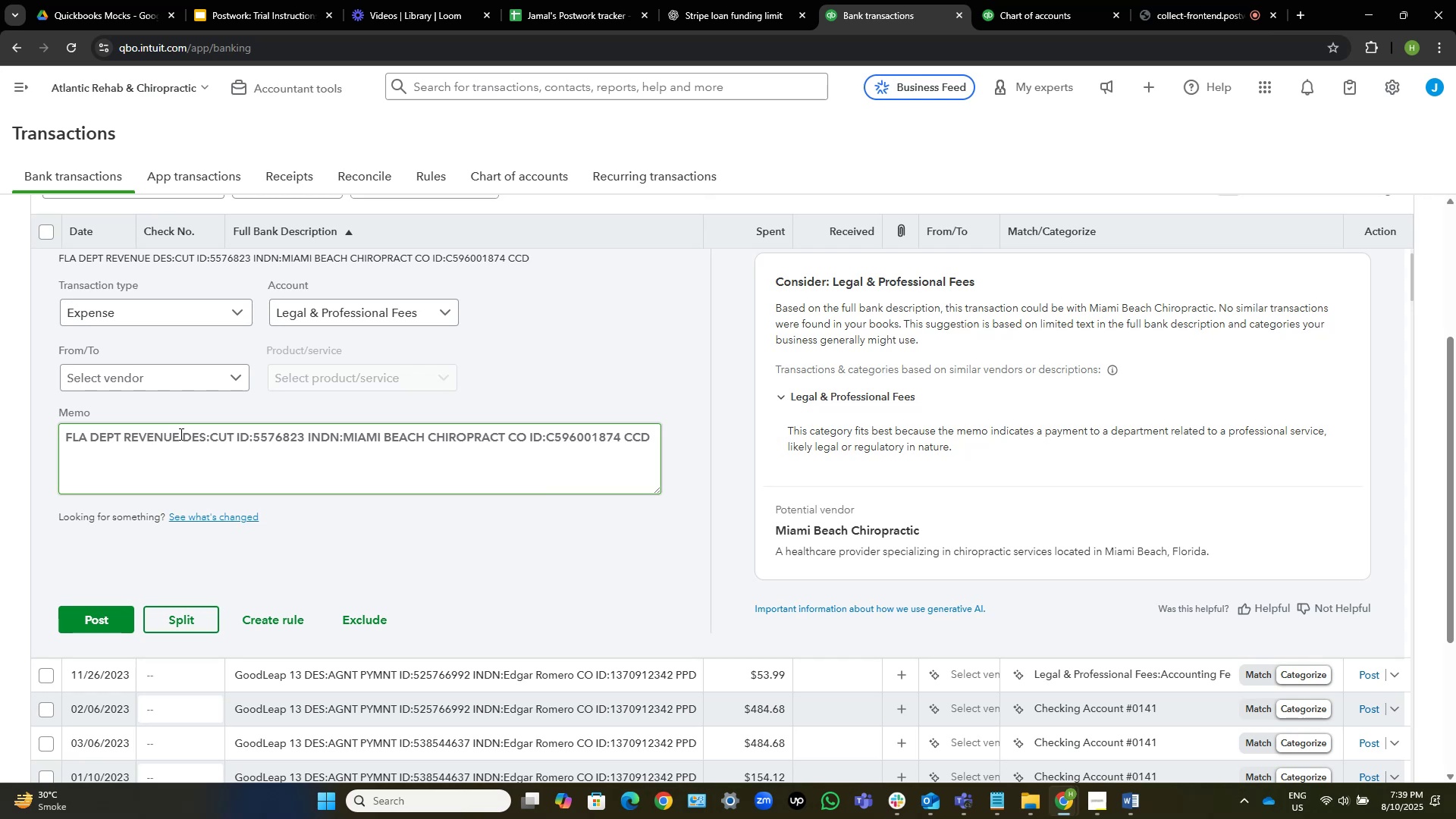 
wait(73.7)
 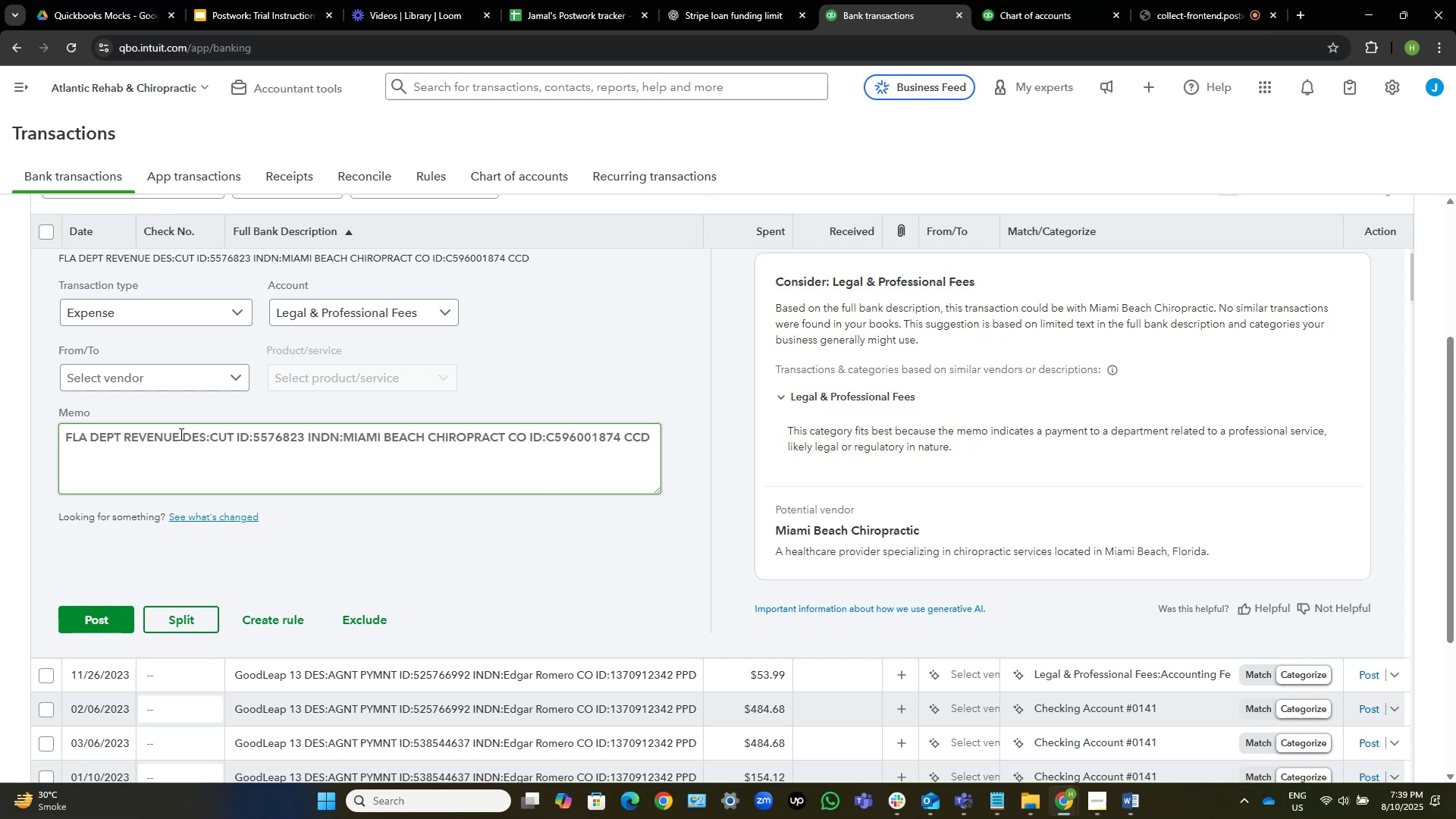 
left_click_drag(start_coordinate=[178, 429], to_coordinate=[1, 435])
 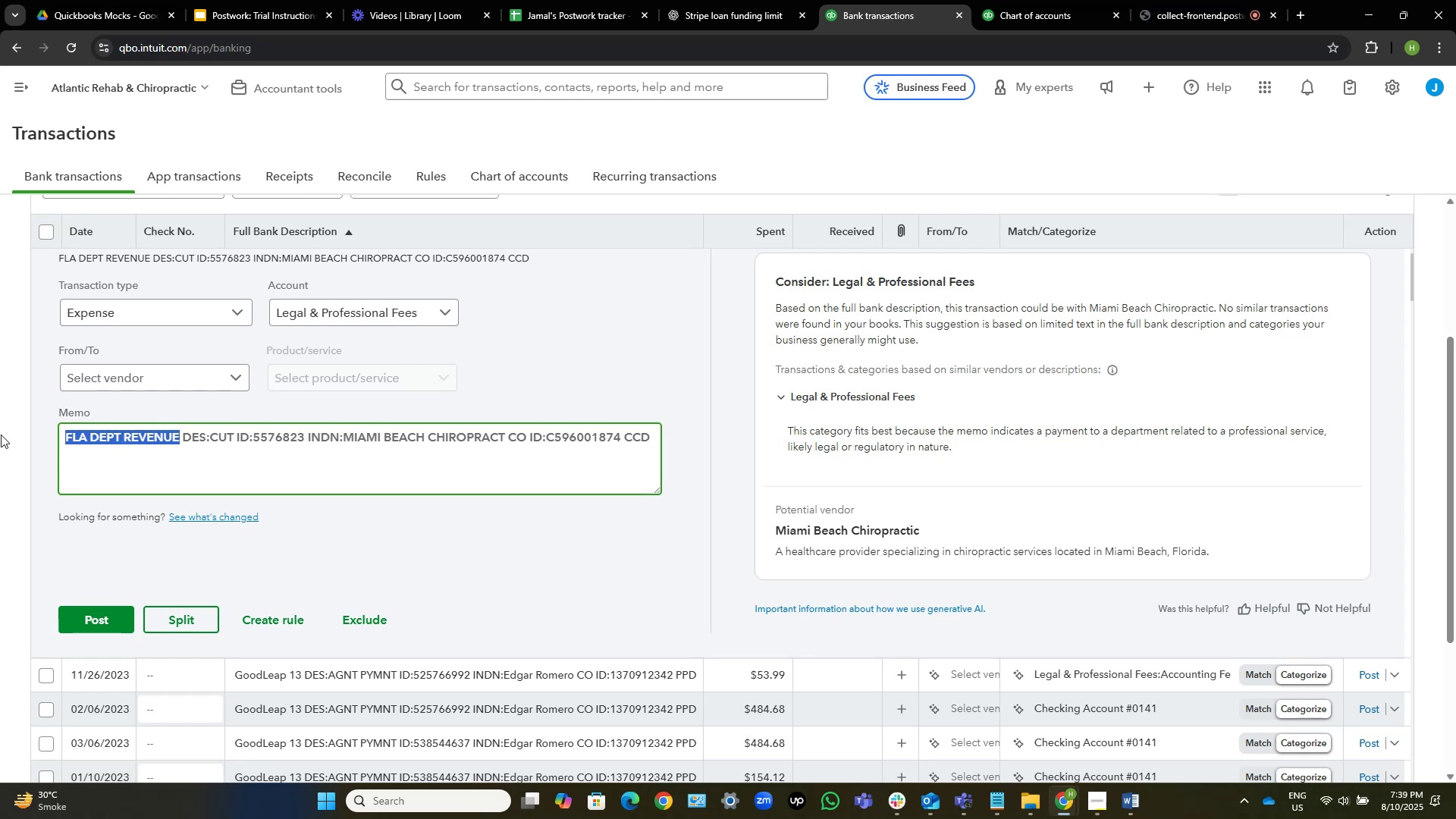 
key(Control+C)
 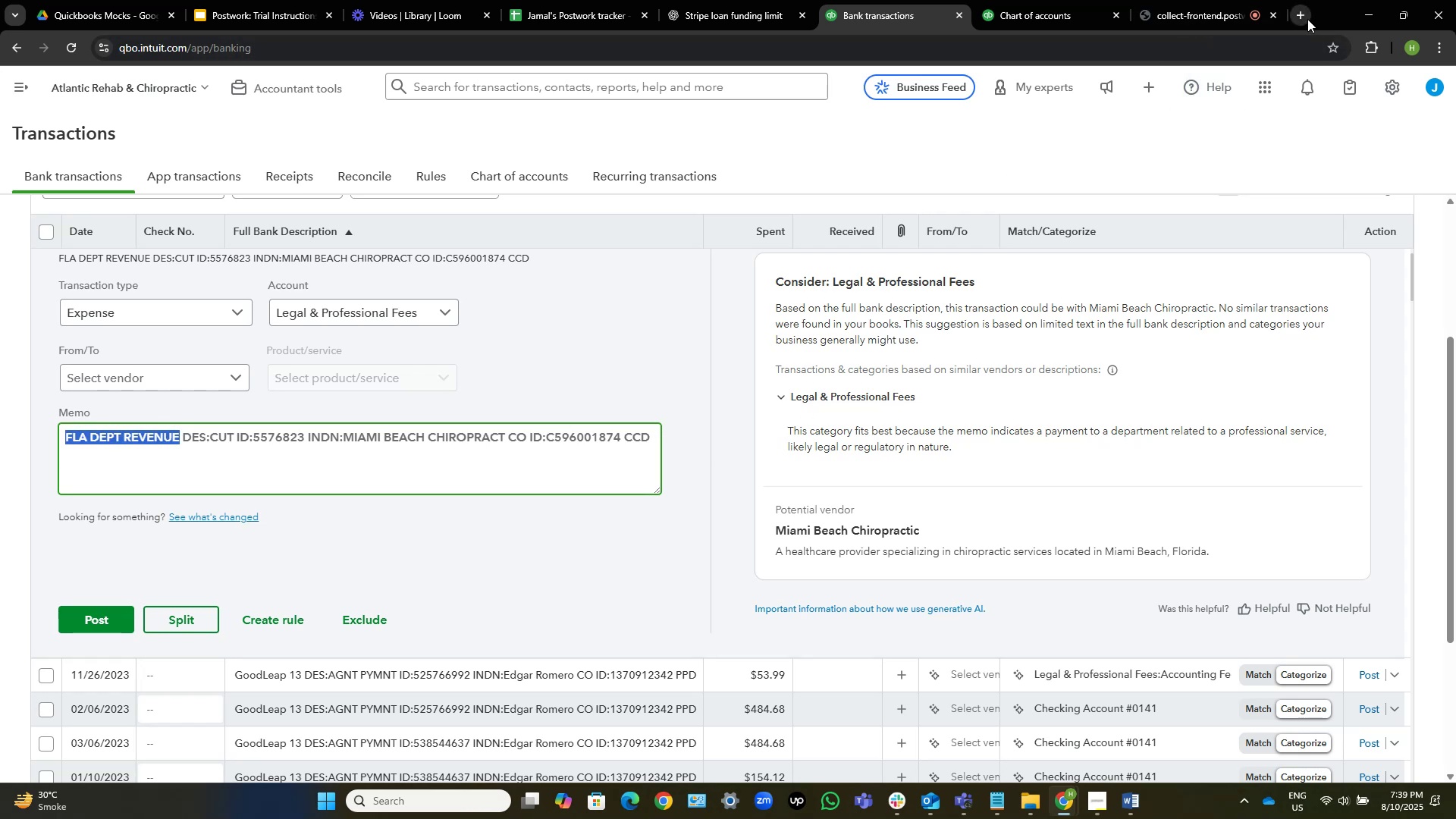 
left_click([1299, 15])
 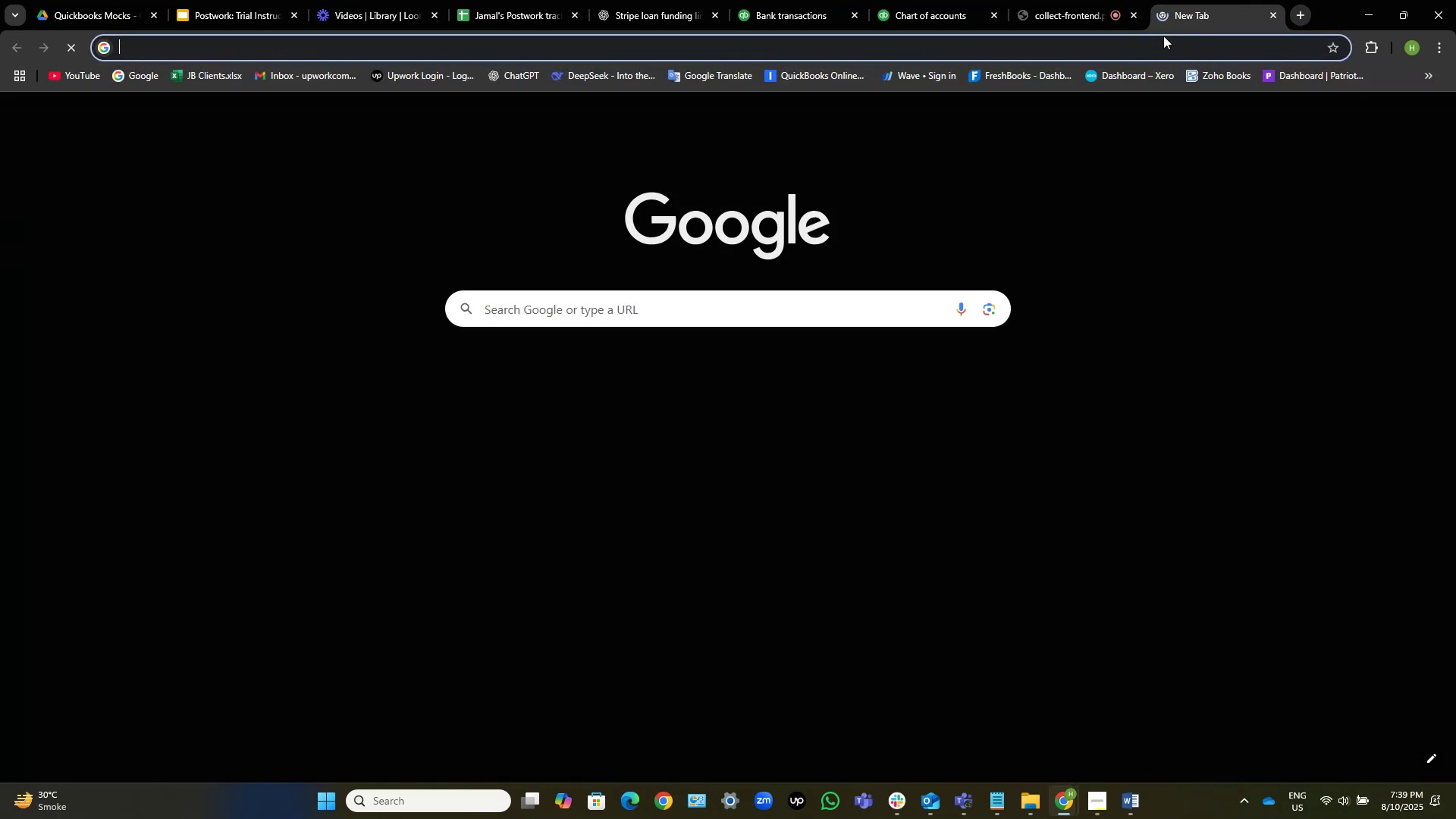 
key(Control+V)
 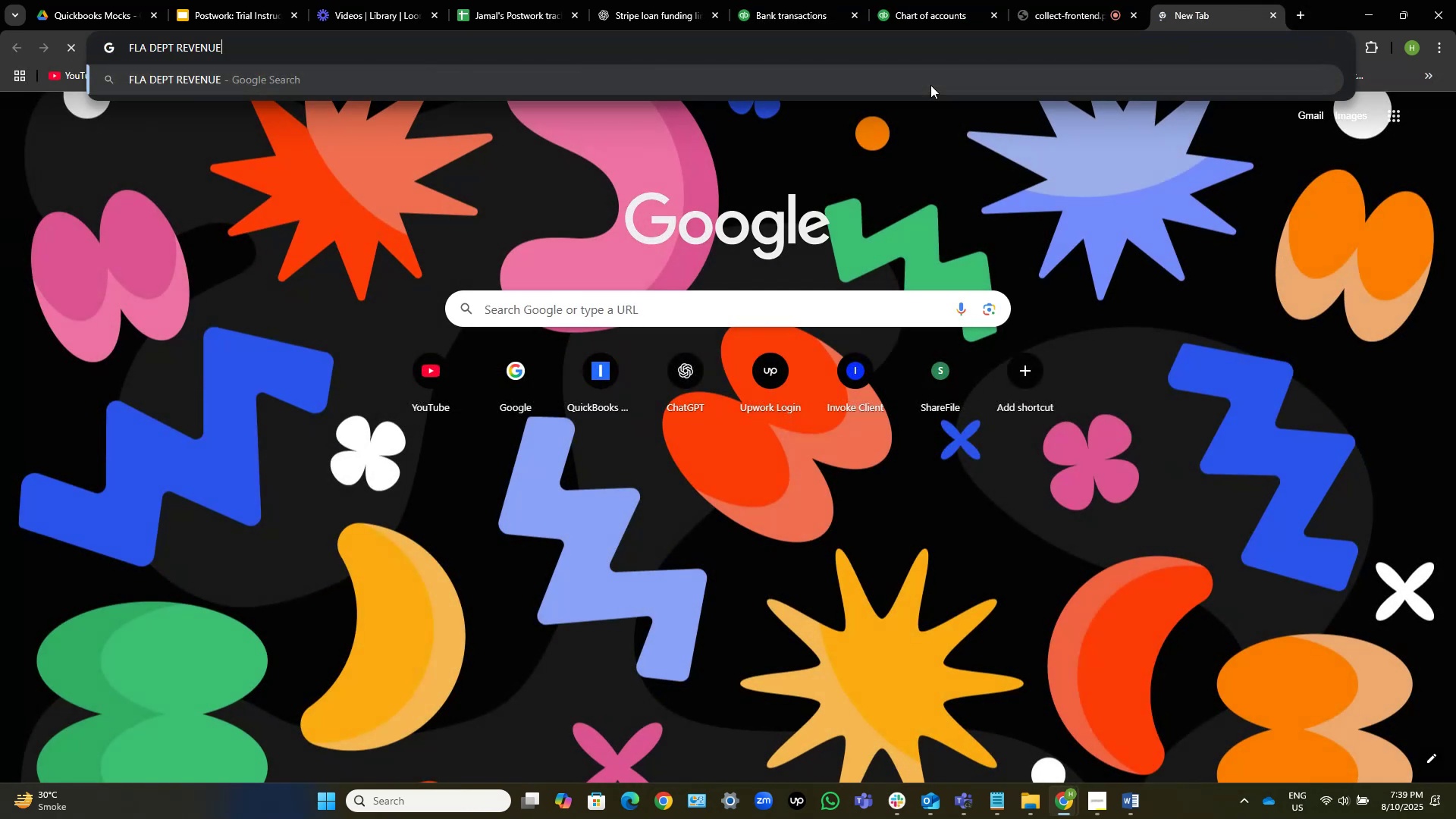 
key(NumpadEnter)
 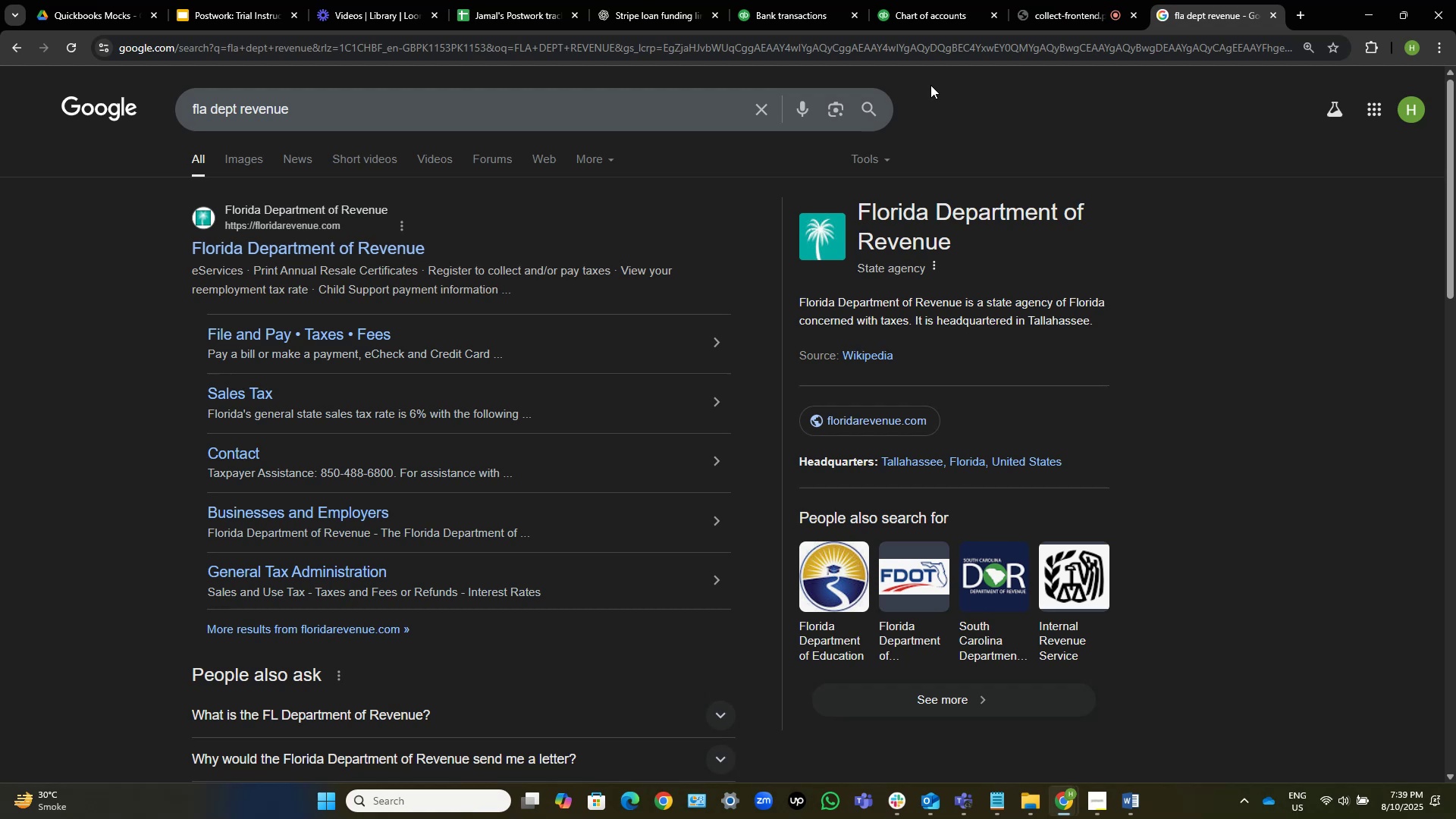 
wait(16.59)
 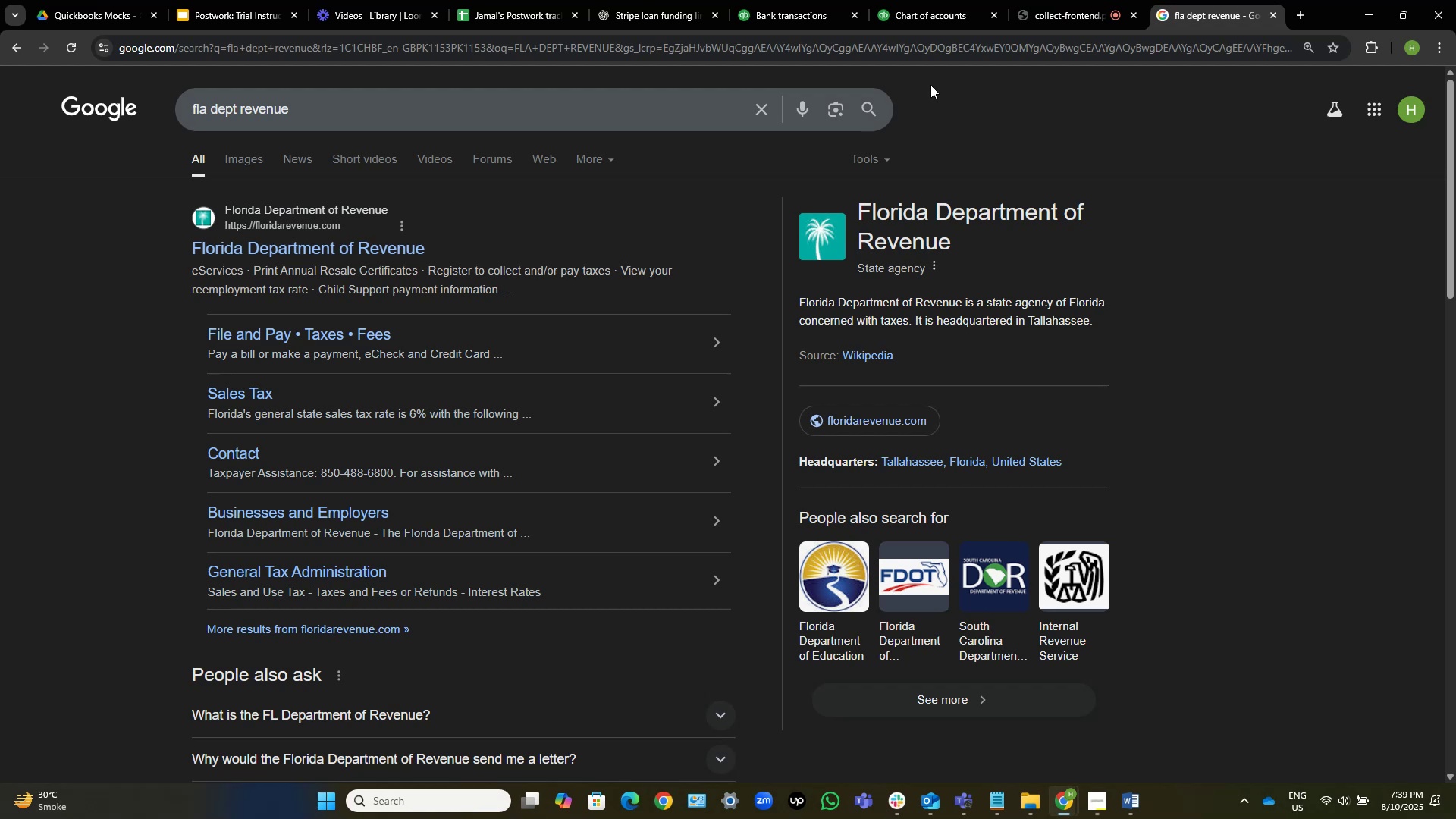 
scroll: coordinate [356, 242], scroll_direction: down, amount: 1.0
 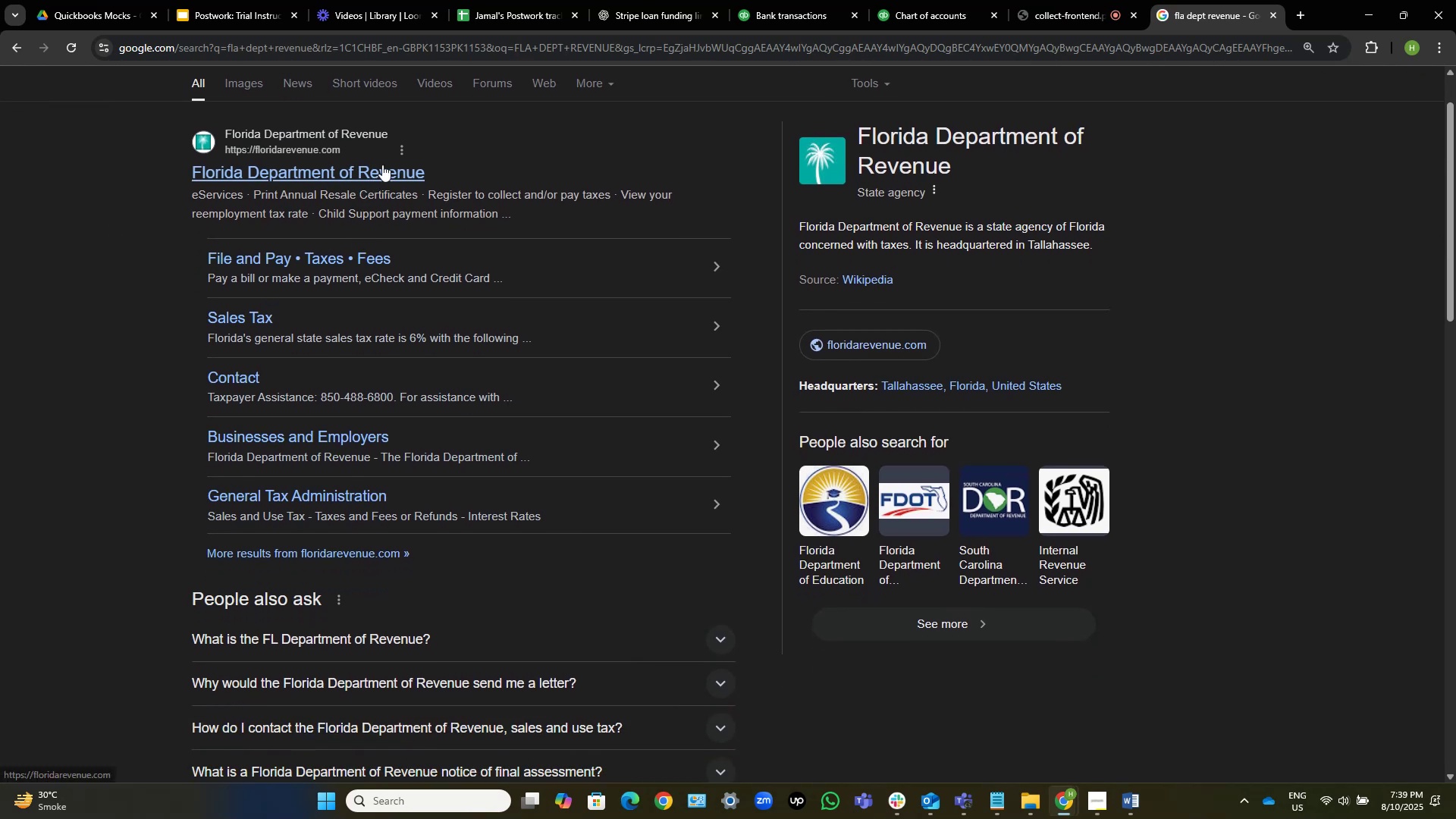 
left_click([375, 174])
 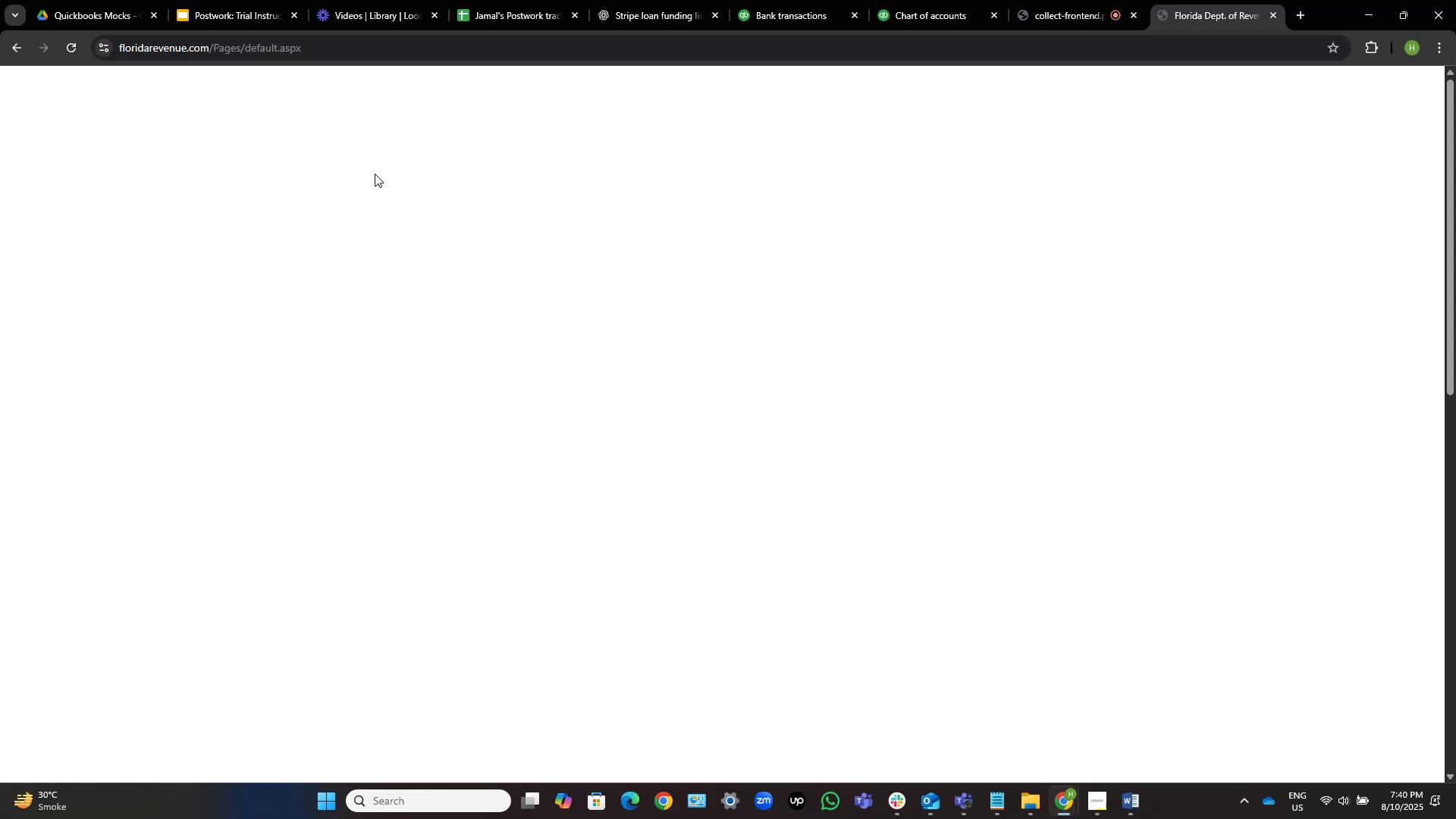 
wait(43.43)
 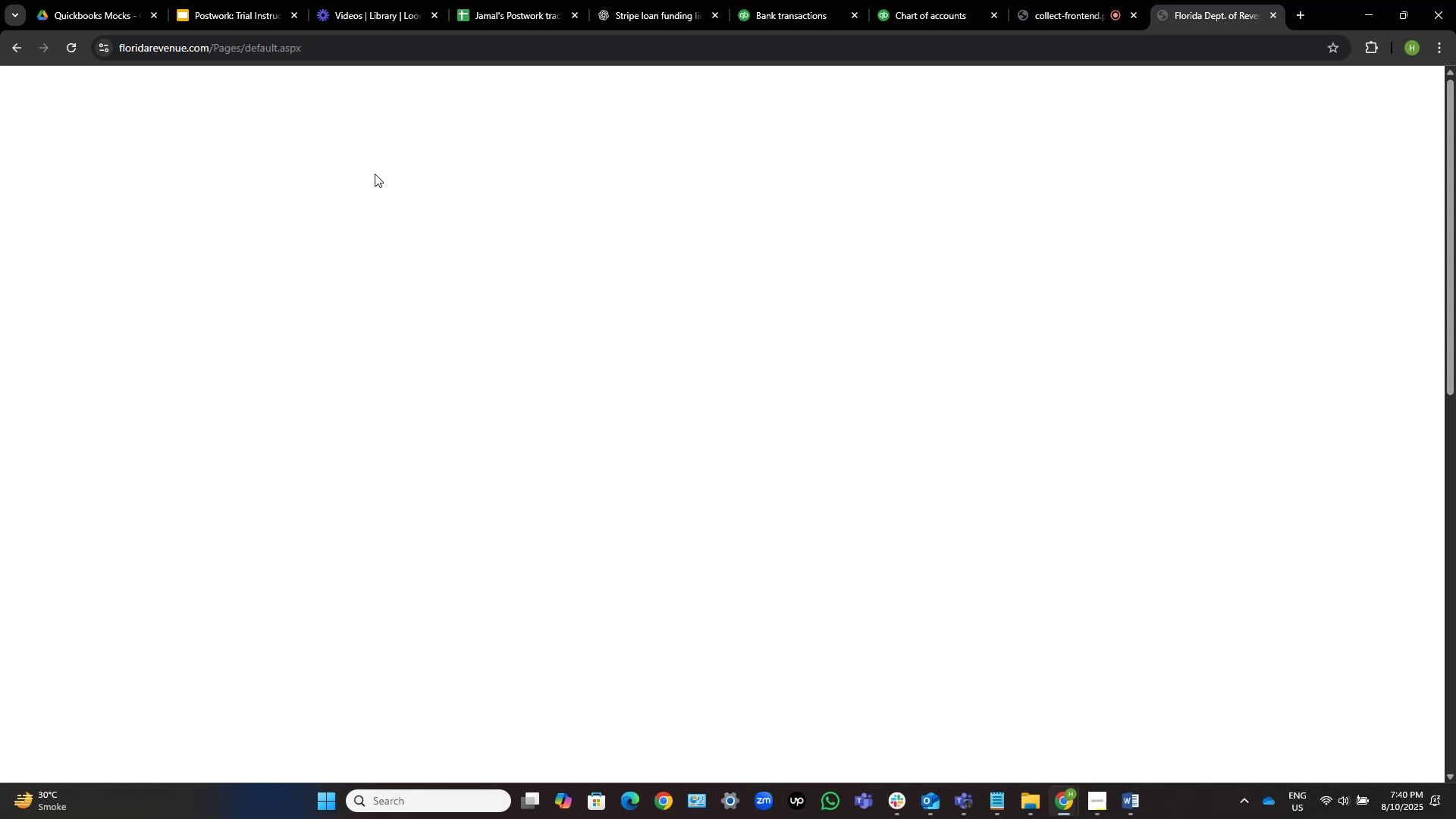 
left_click([955, 0])
 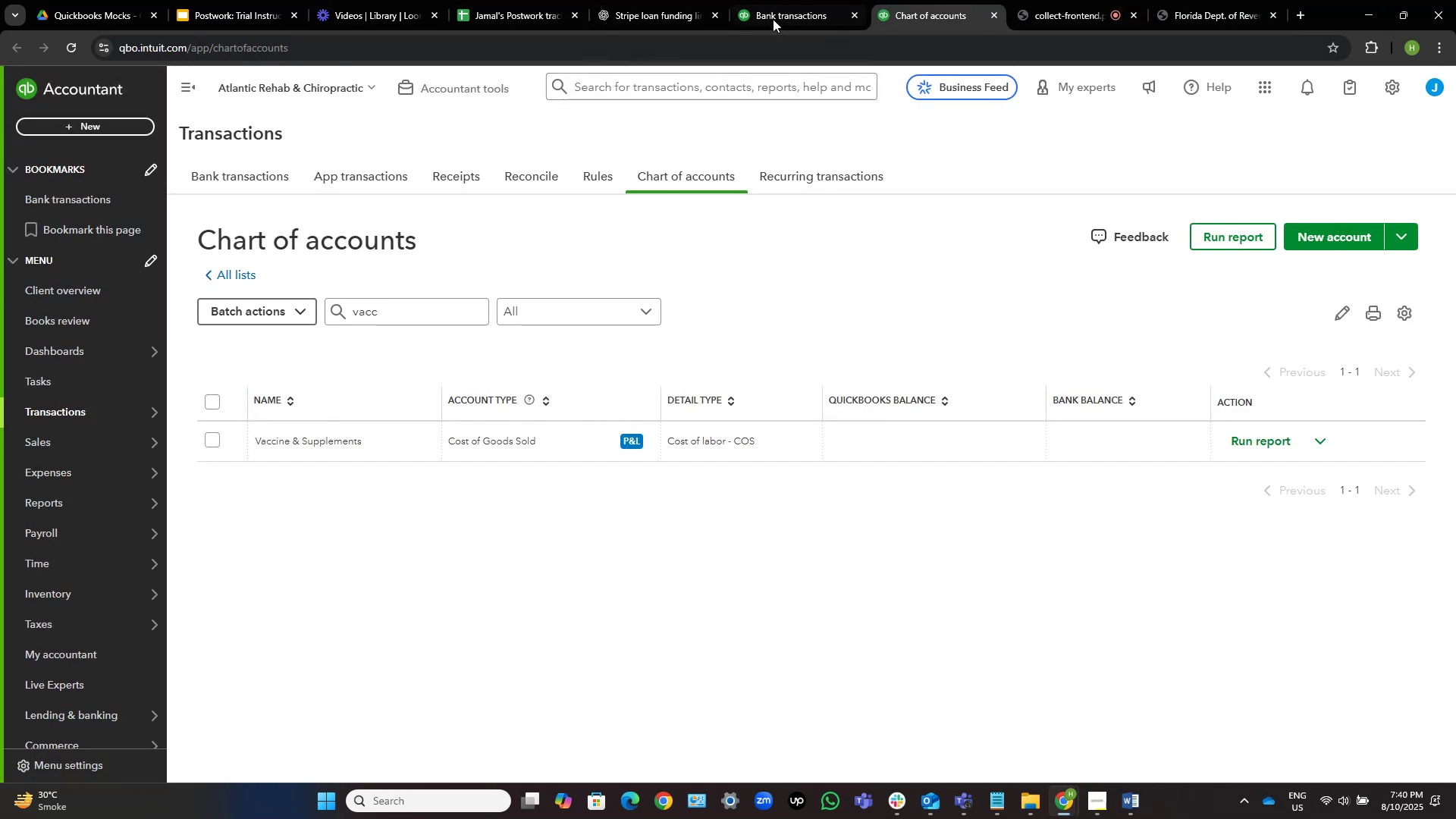 
left_click([777, 0])
 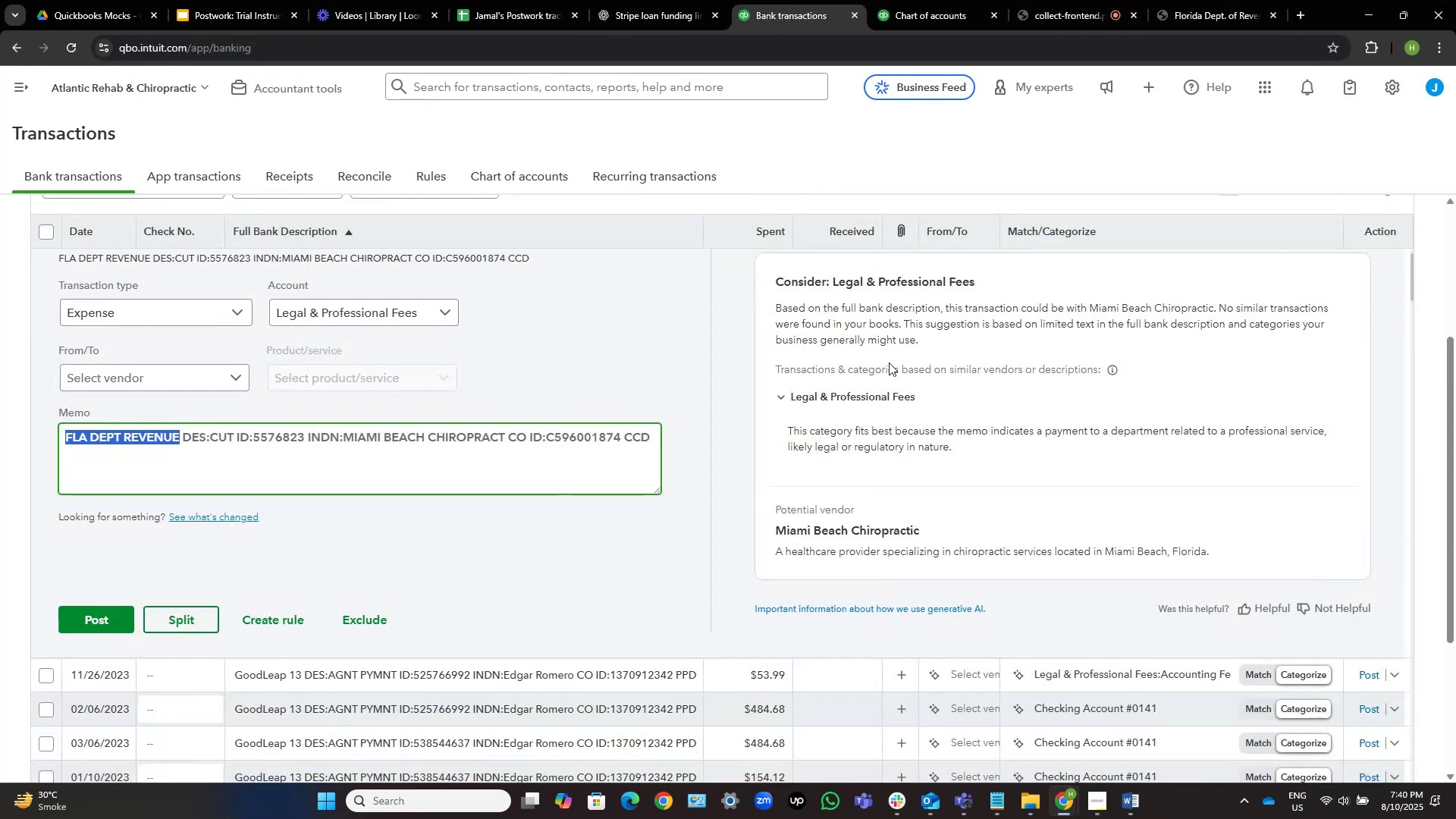 
scroll: coordinate [787, 450], scroll_direction: down, amount: 6.0
 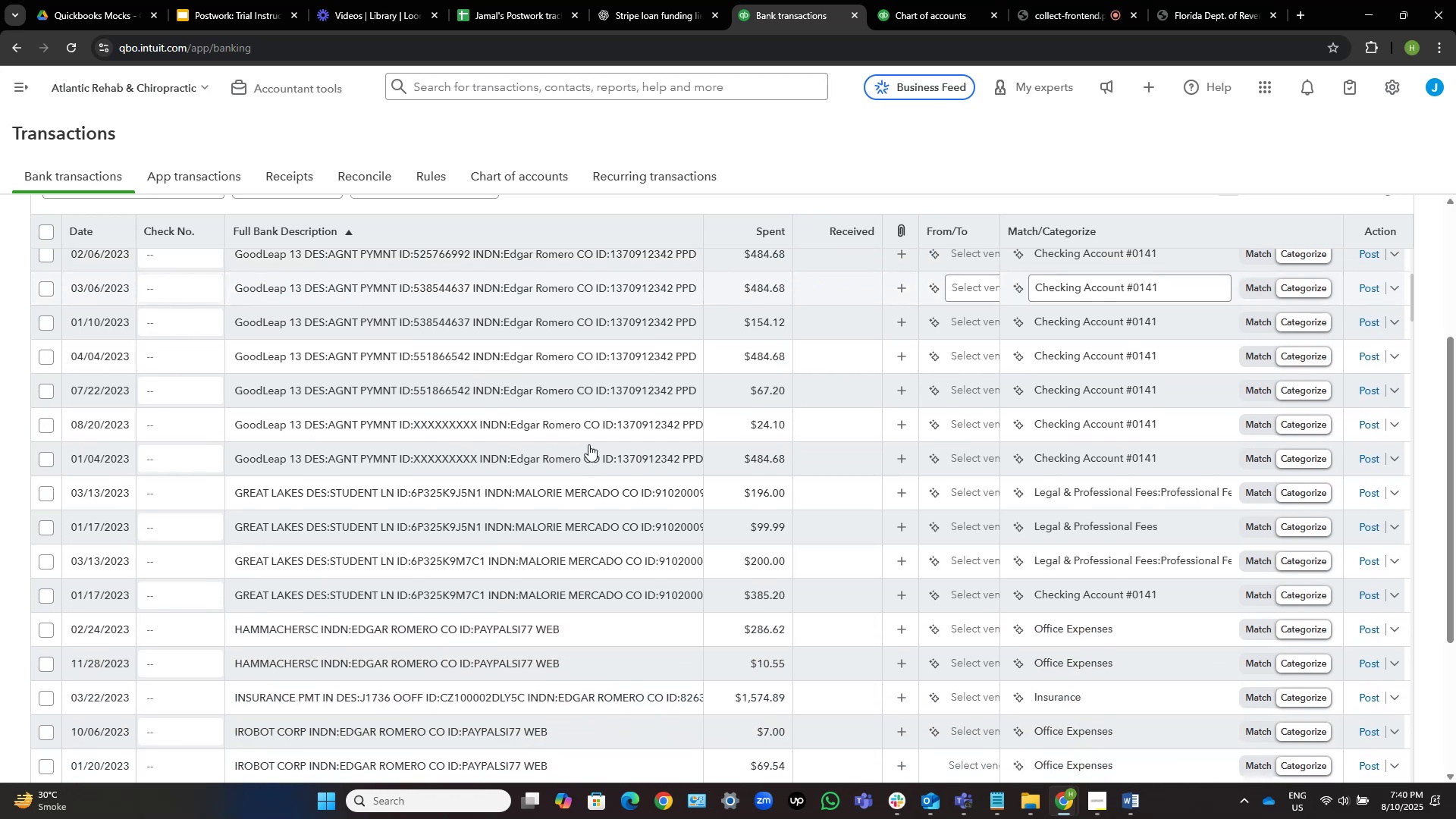 
left_click([588, 444])
 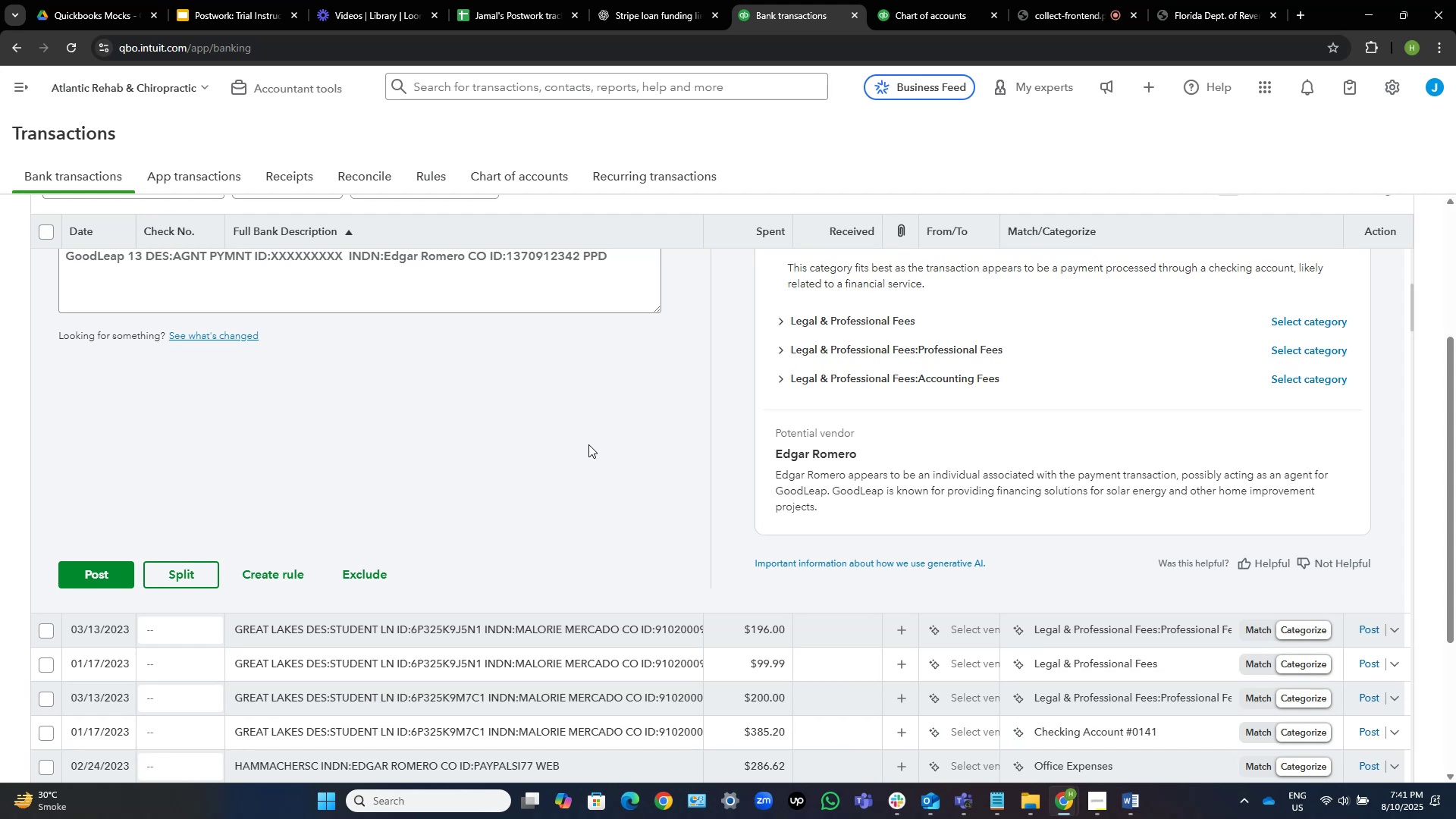 
wait(44.91)
 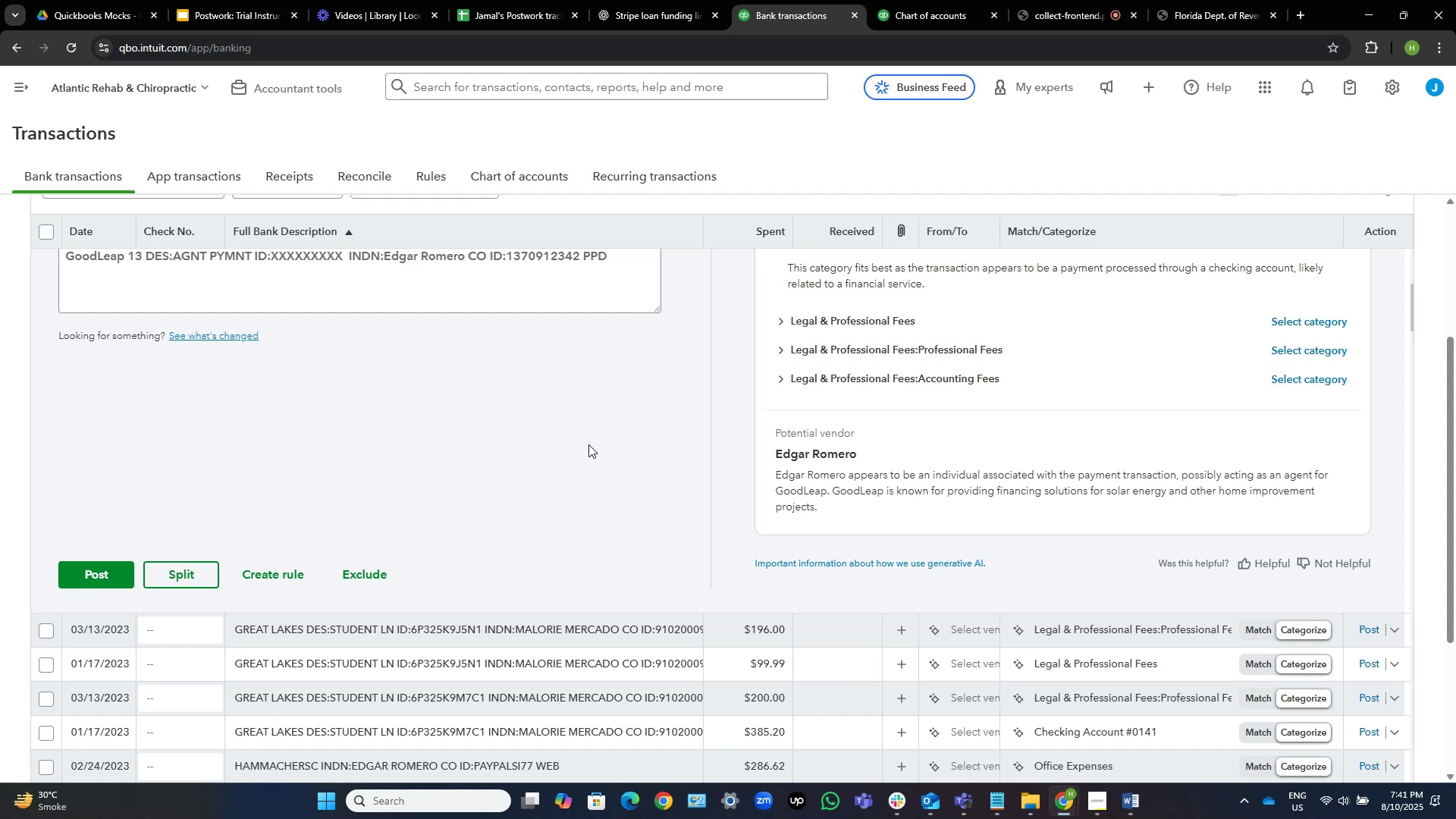 
scroll: coordinate [147, 348], scroll_direction: up, amount: 3.0
 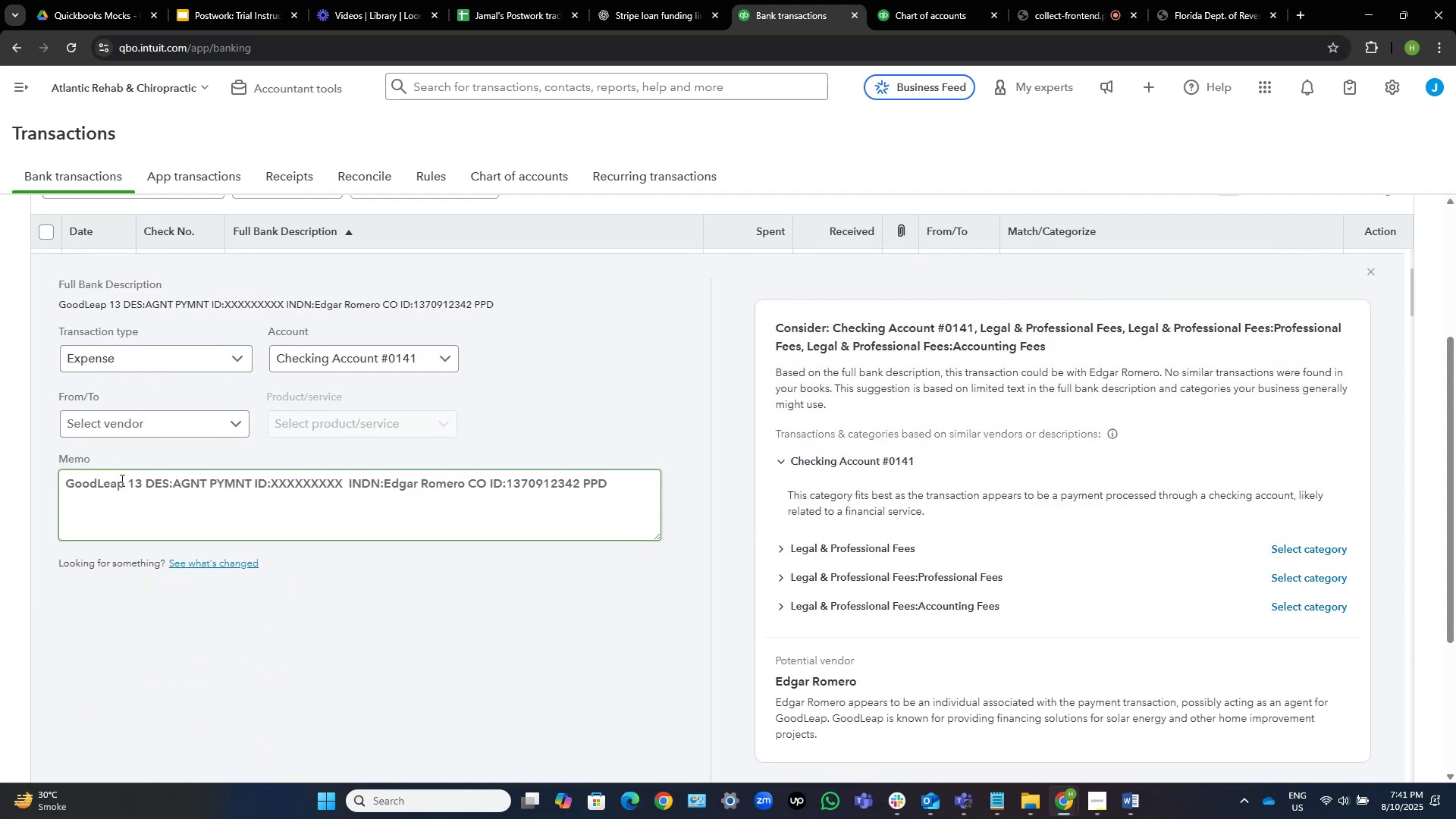 
left_click_drag(start_coordinate=[121, 480], to_coordinate=[2, 480])
 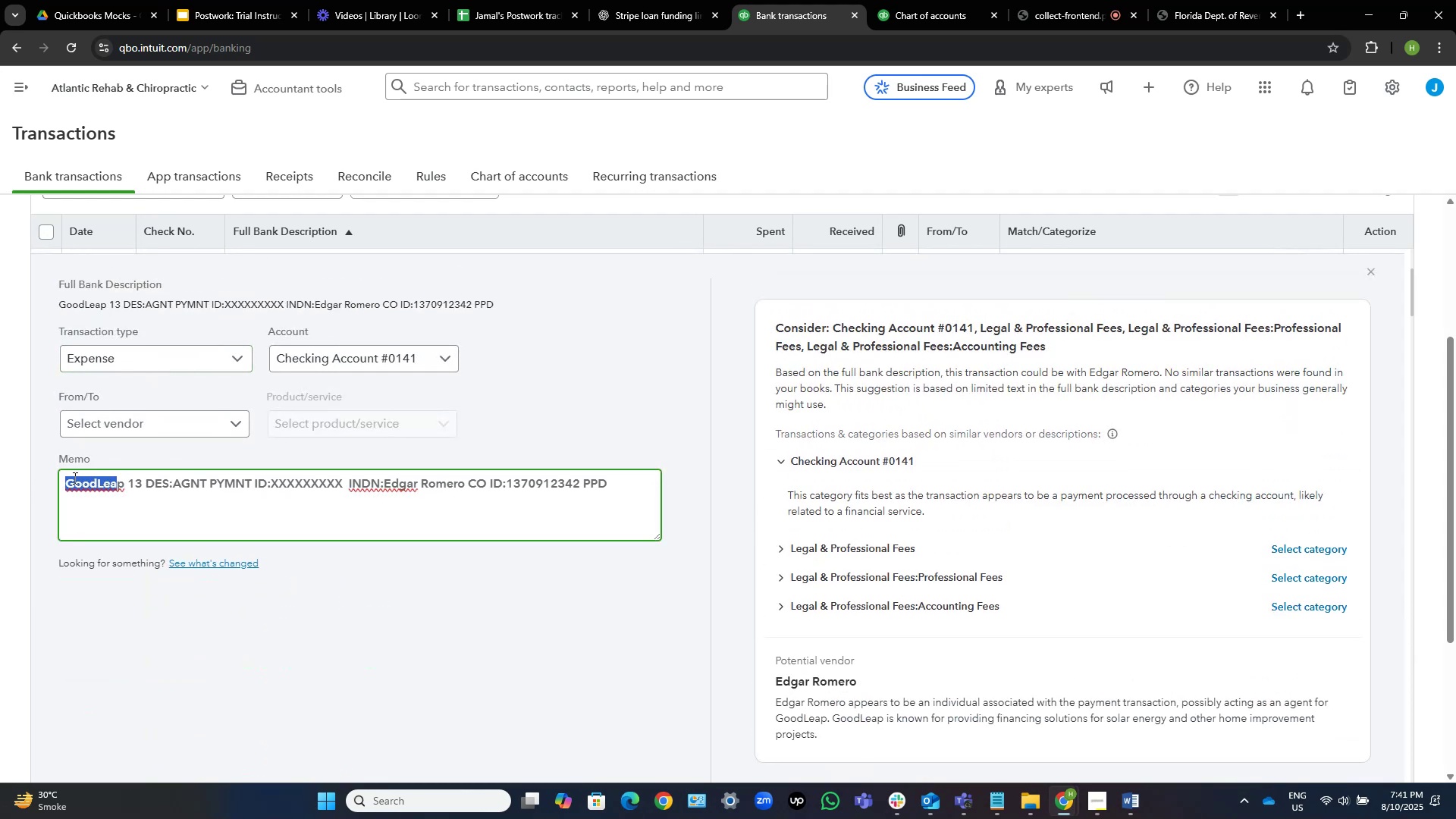 
key(Control+ArrowRight)
 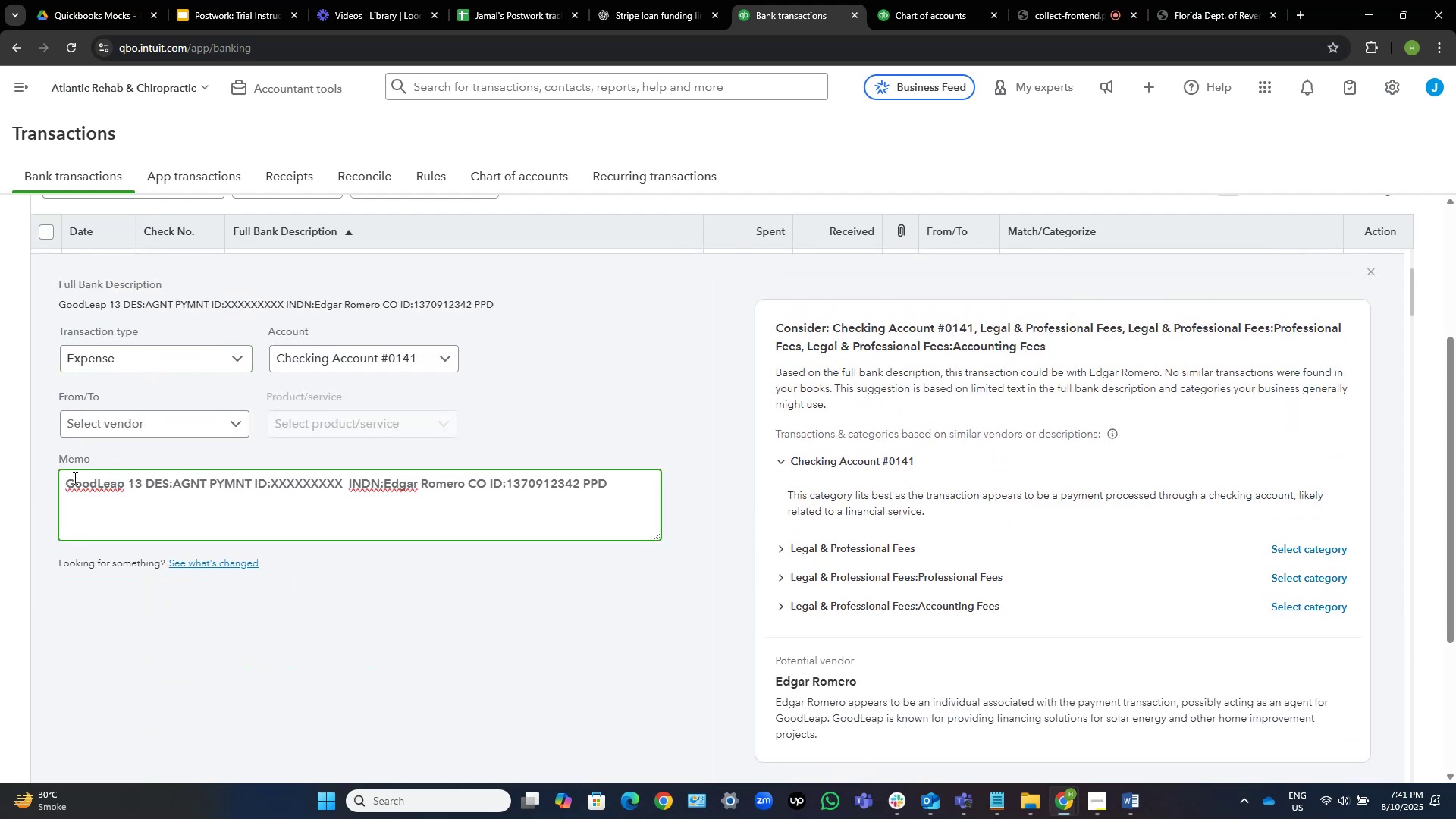 
key(ArrowRight)
 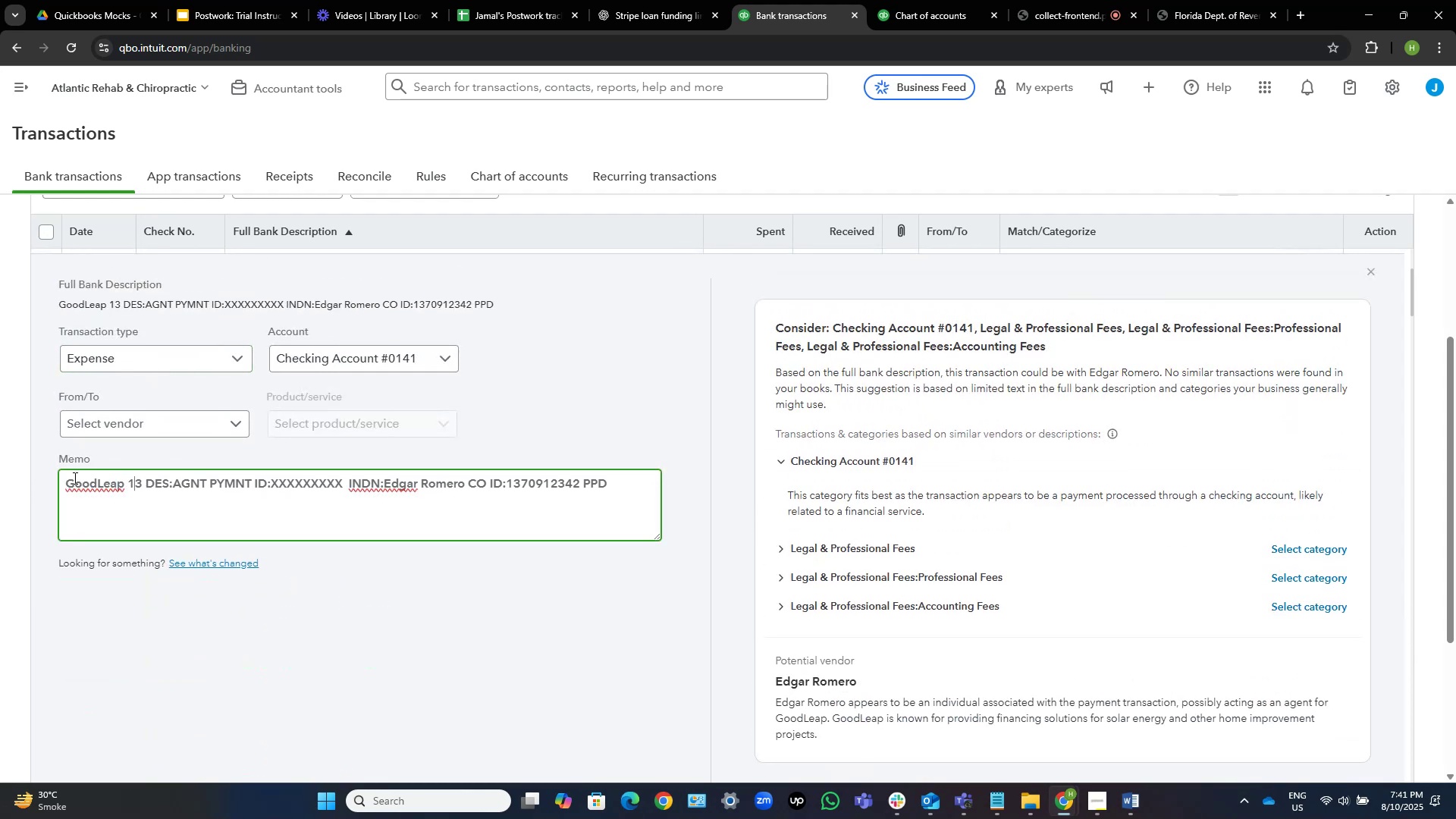 
key(ArrowLeft)
 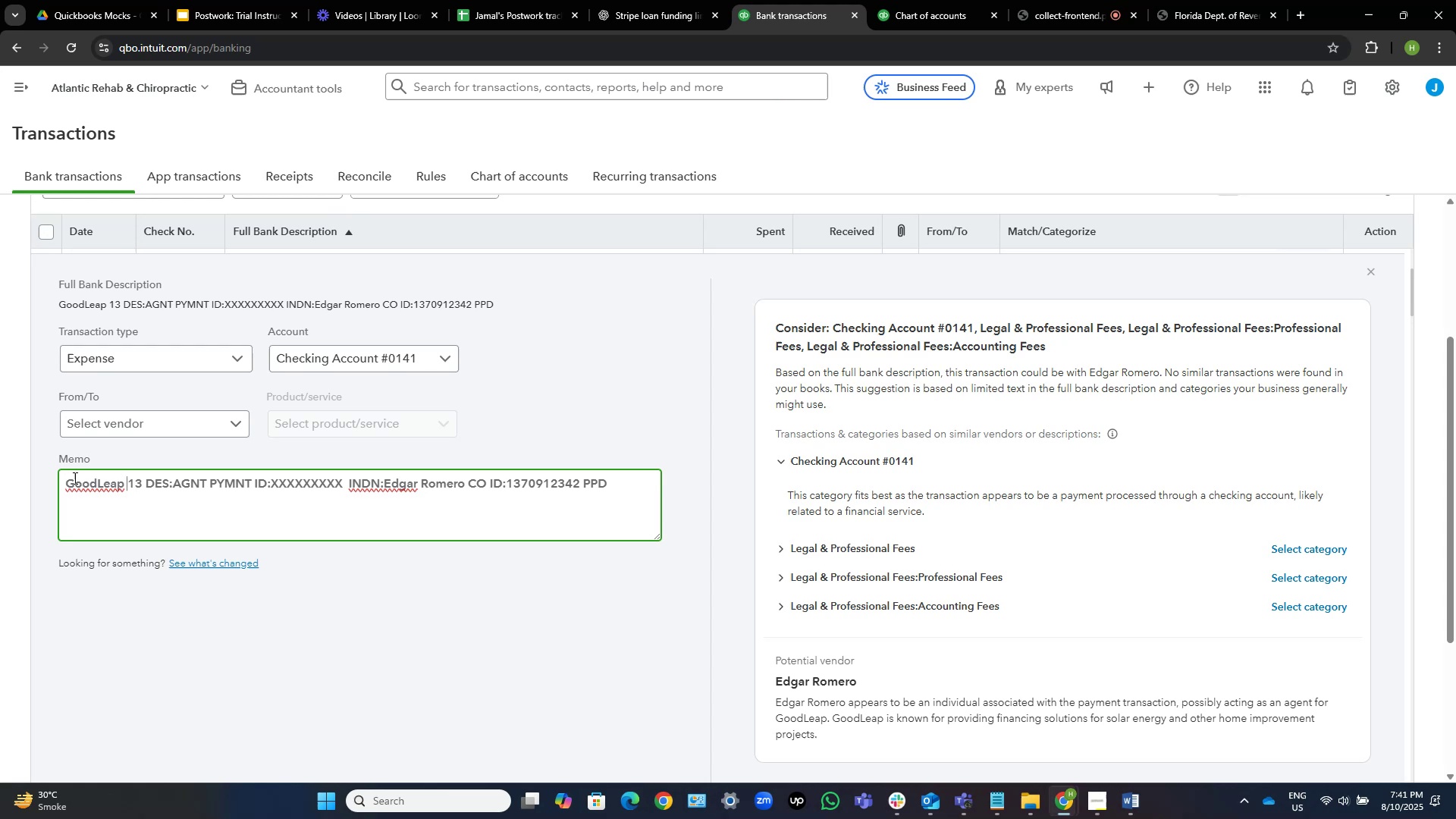 
key(ArrowLeft)
 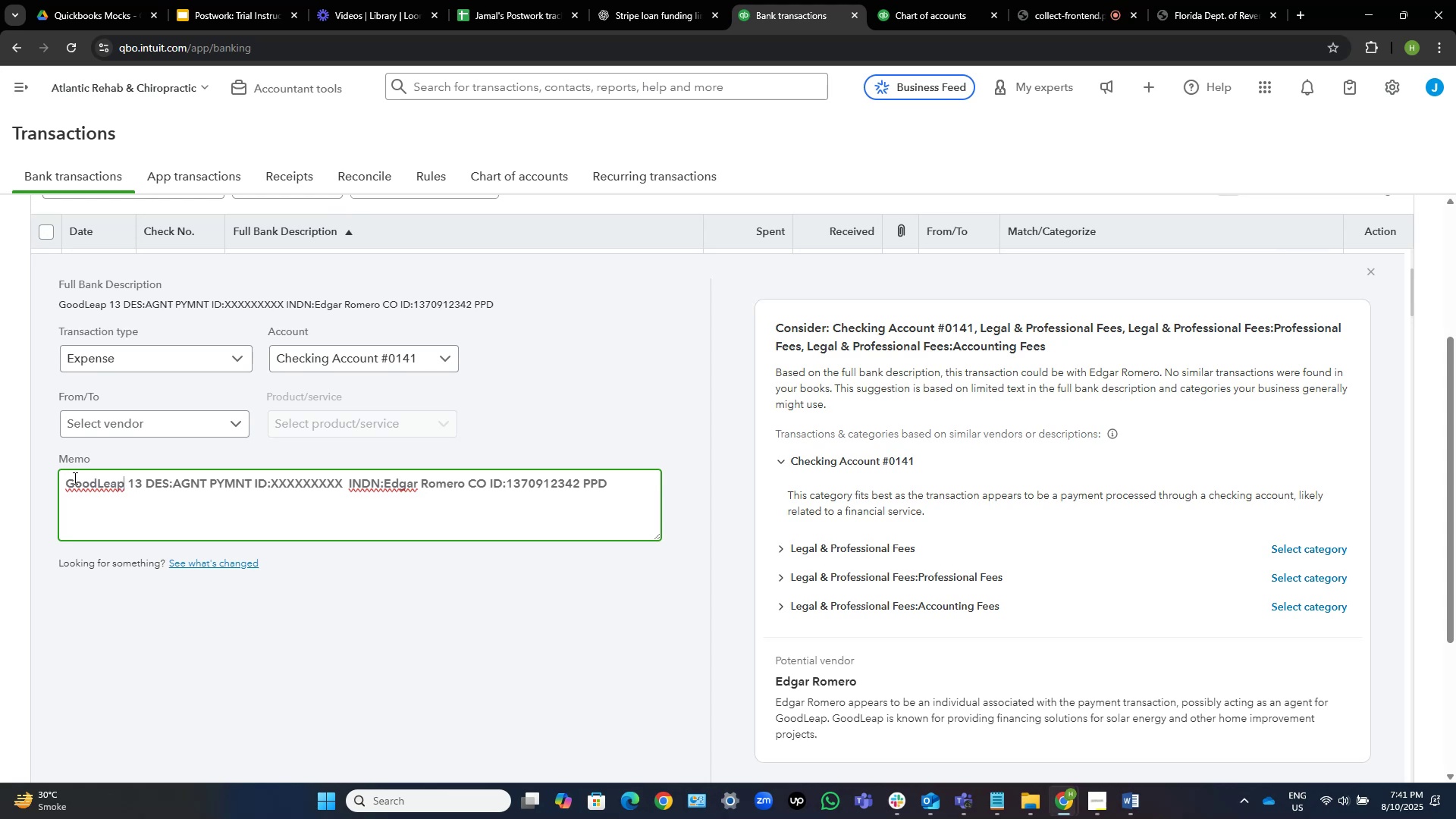 
key(Control+Shift+ArrowLeft)
 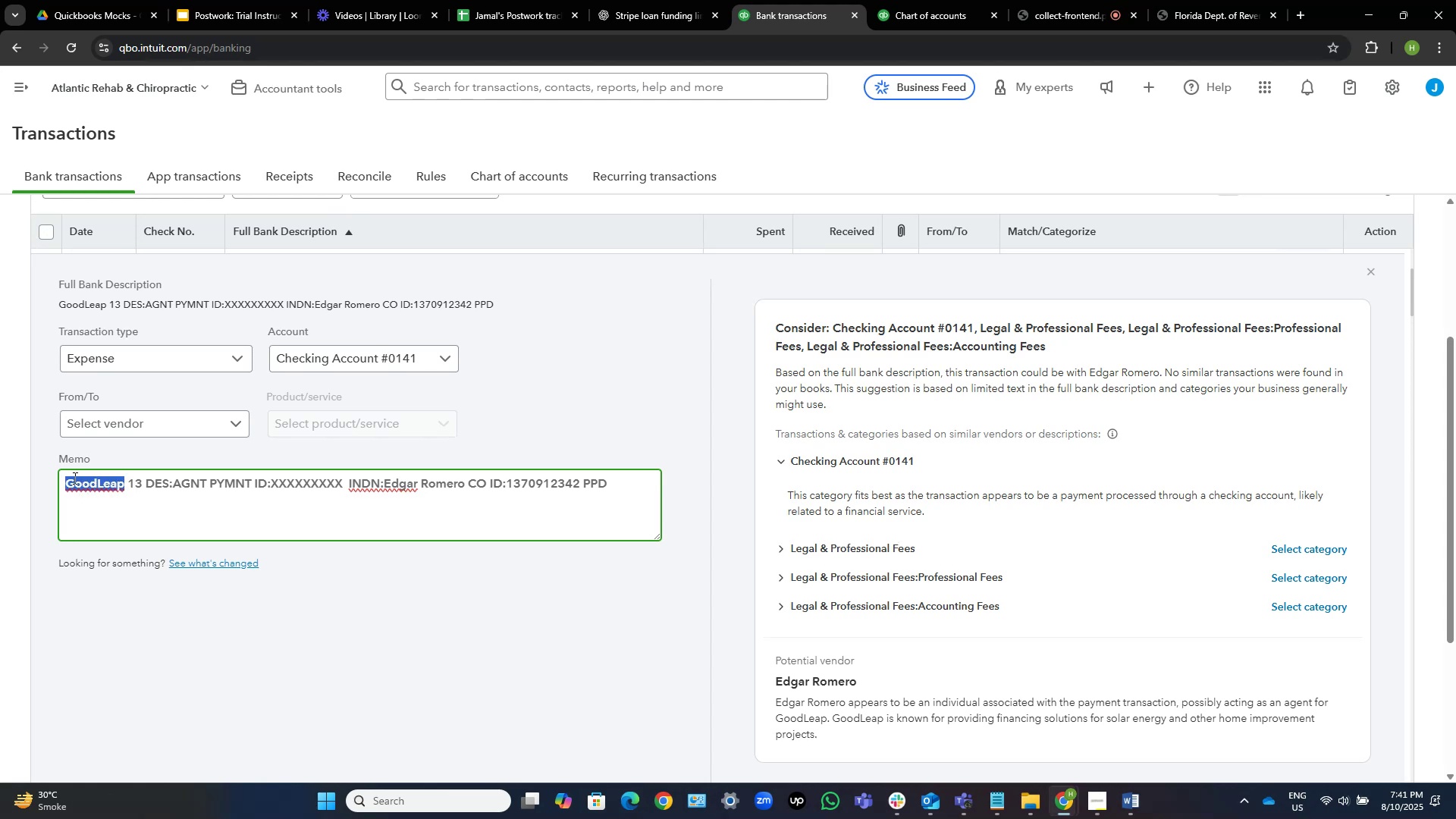 
key(Control+C)
 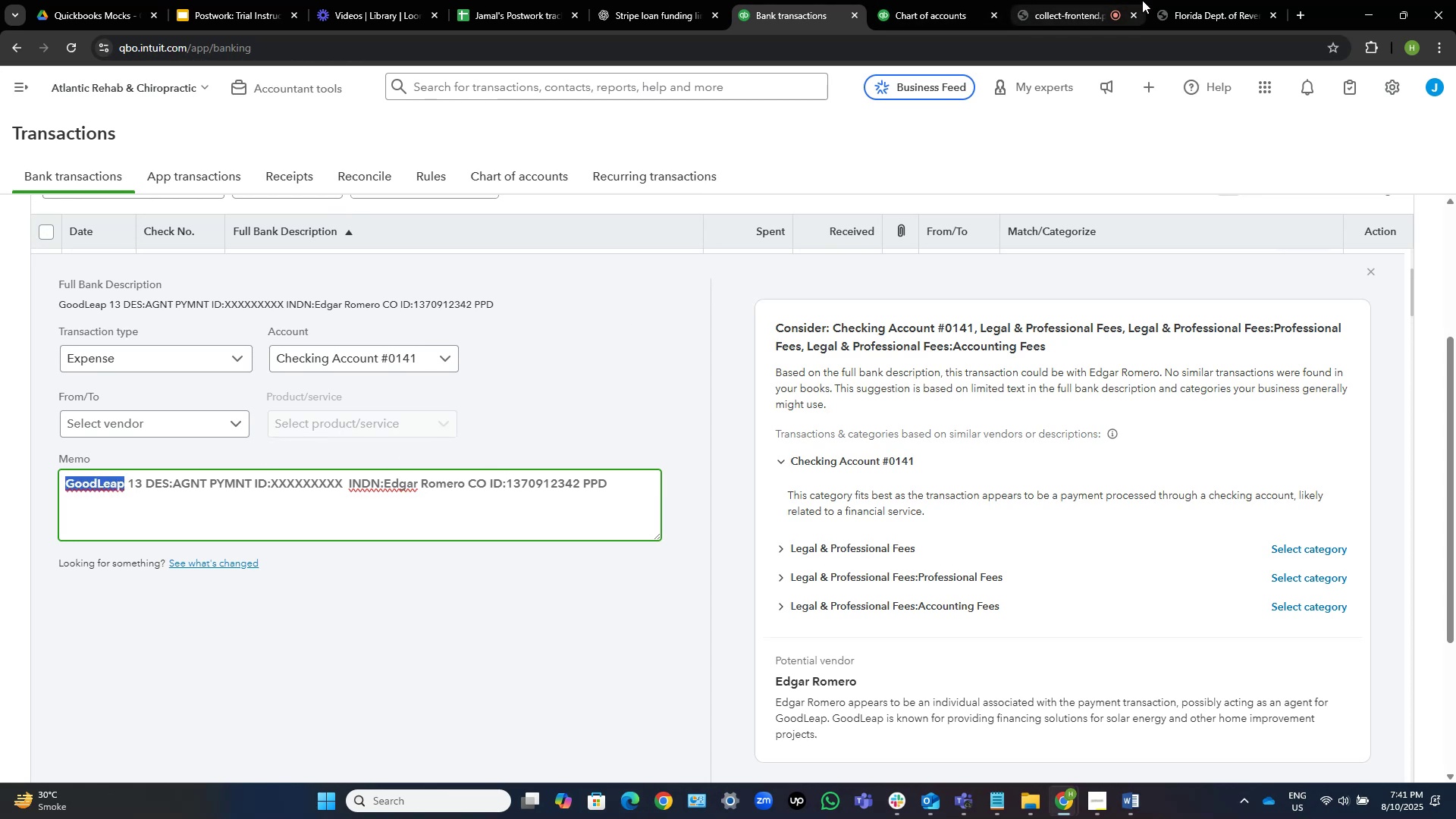 
left_click([1166, 0])
 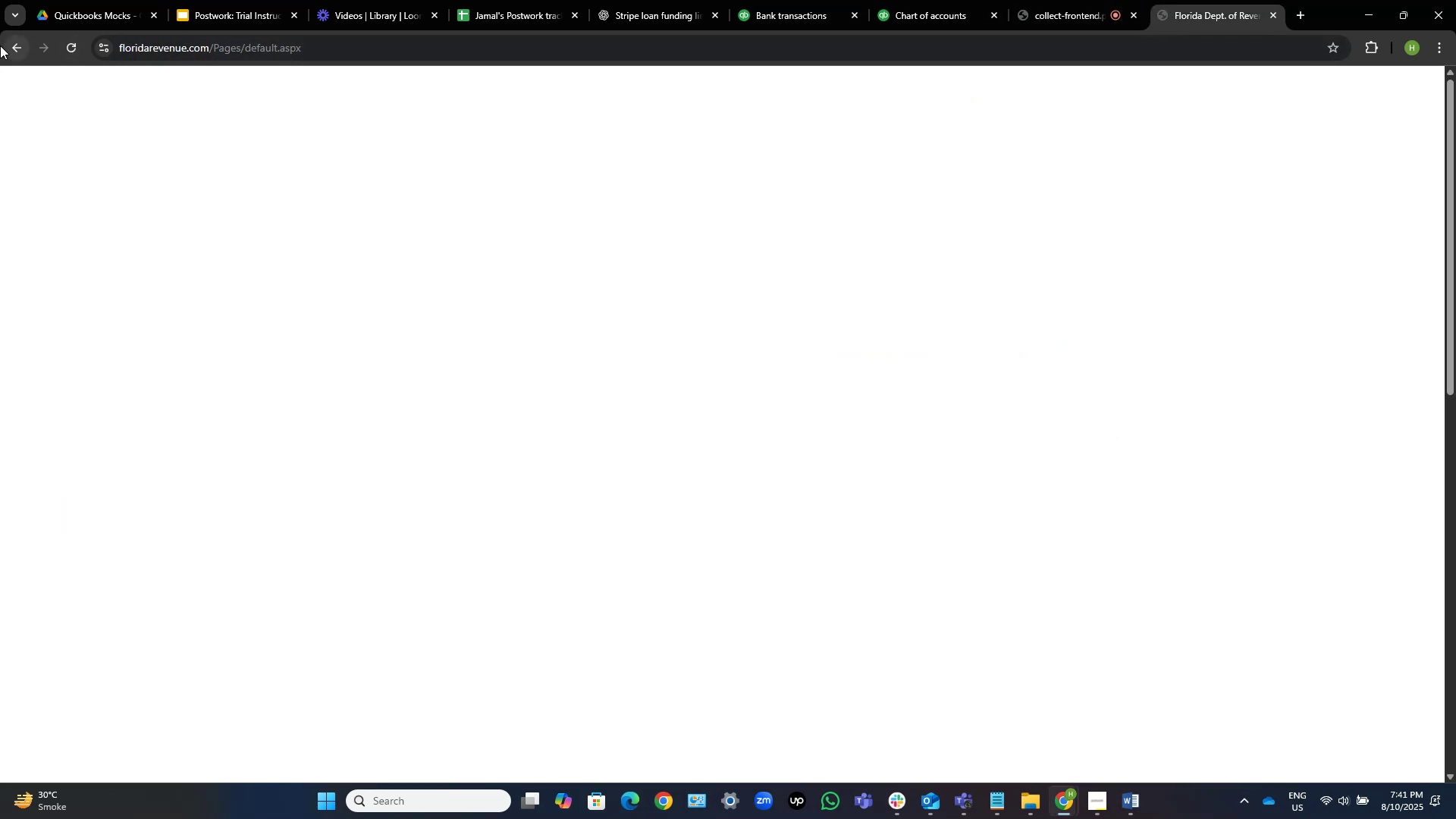 
left_click([16, 53])
 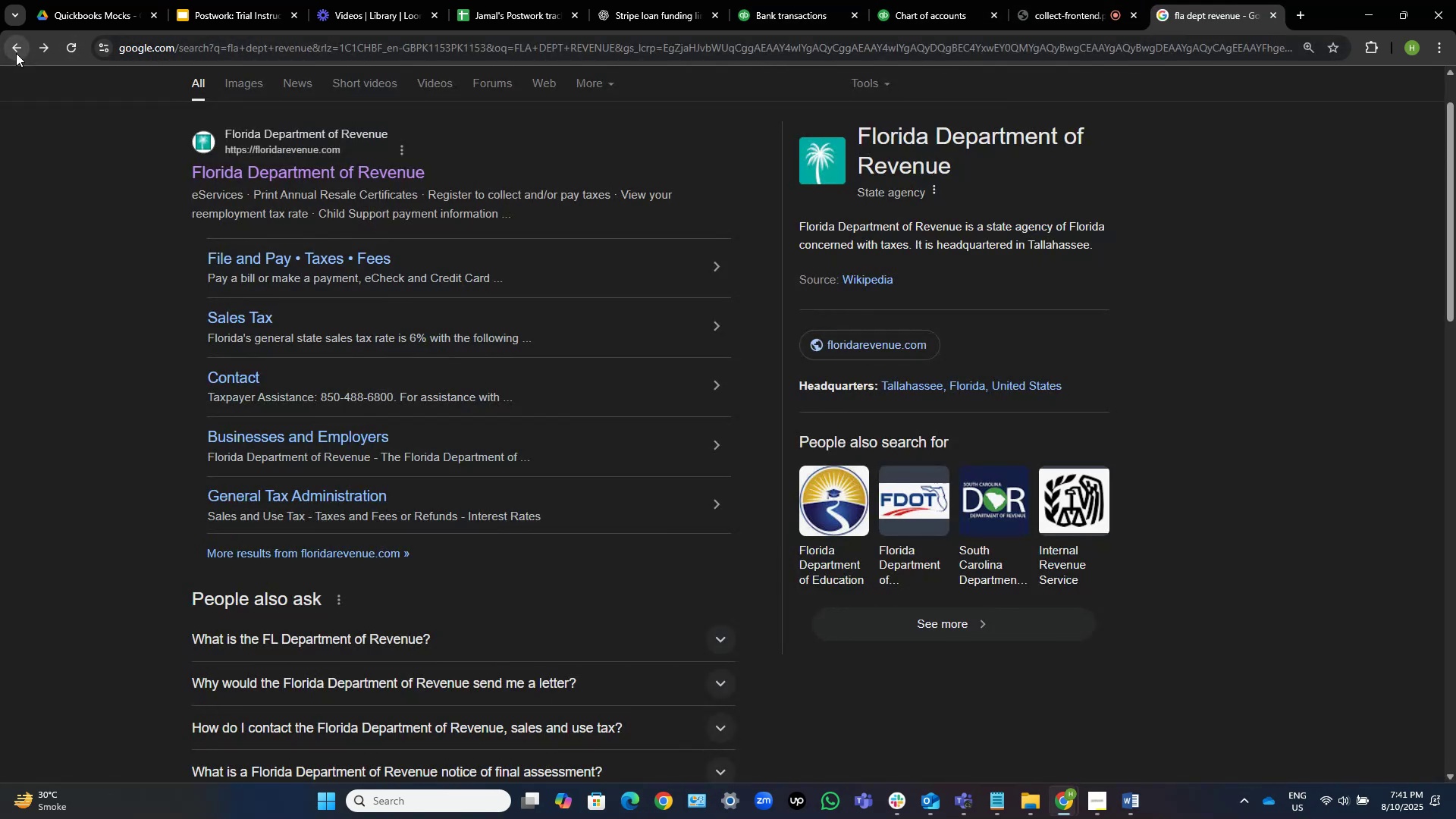 
scroll: coordinate [520, 384], scroll_direction: up, amount: 4.0
 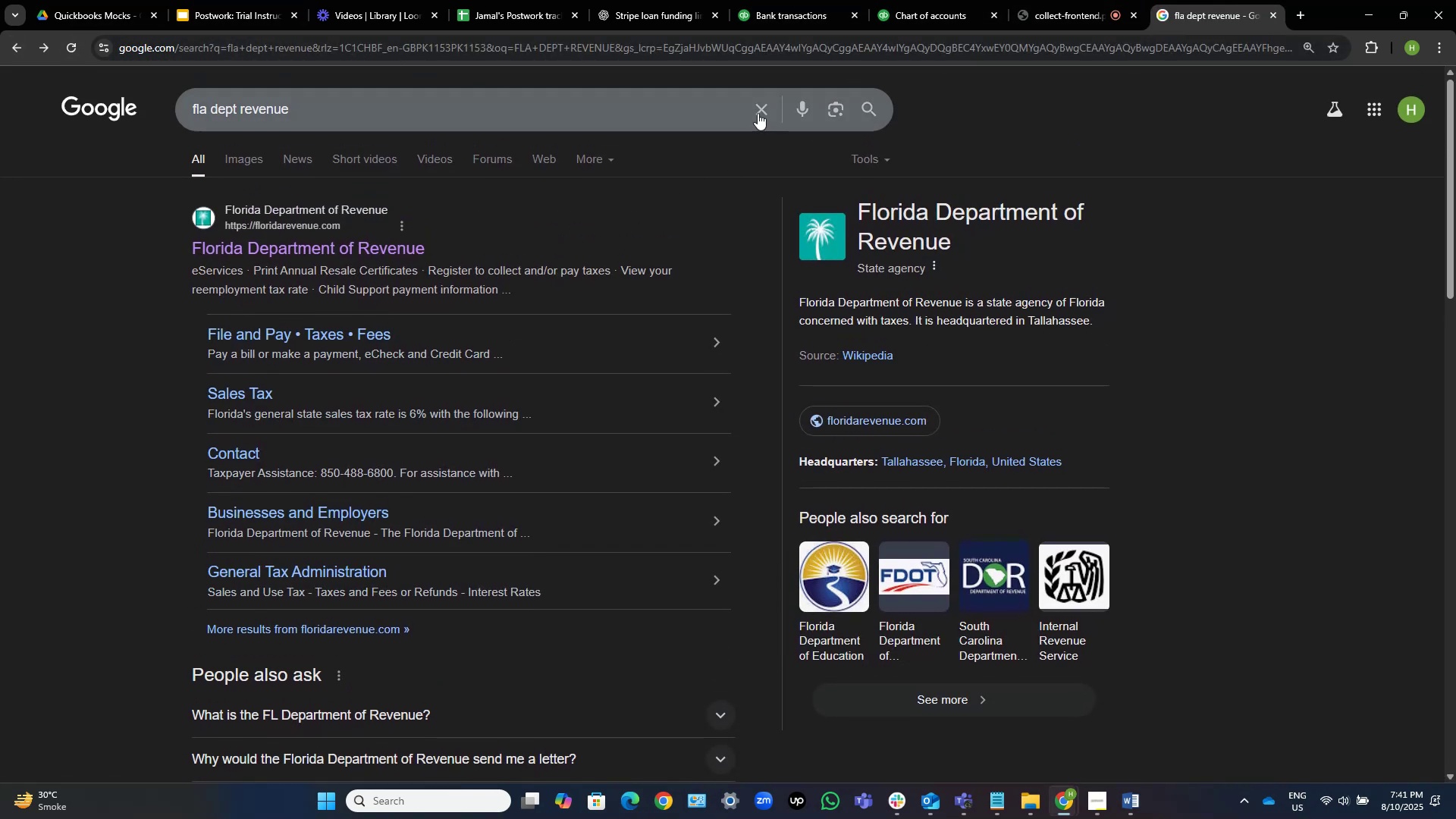 
left_click([758, 113])
 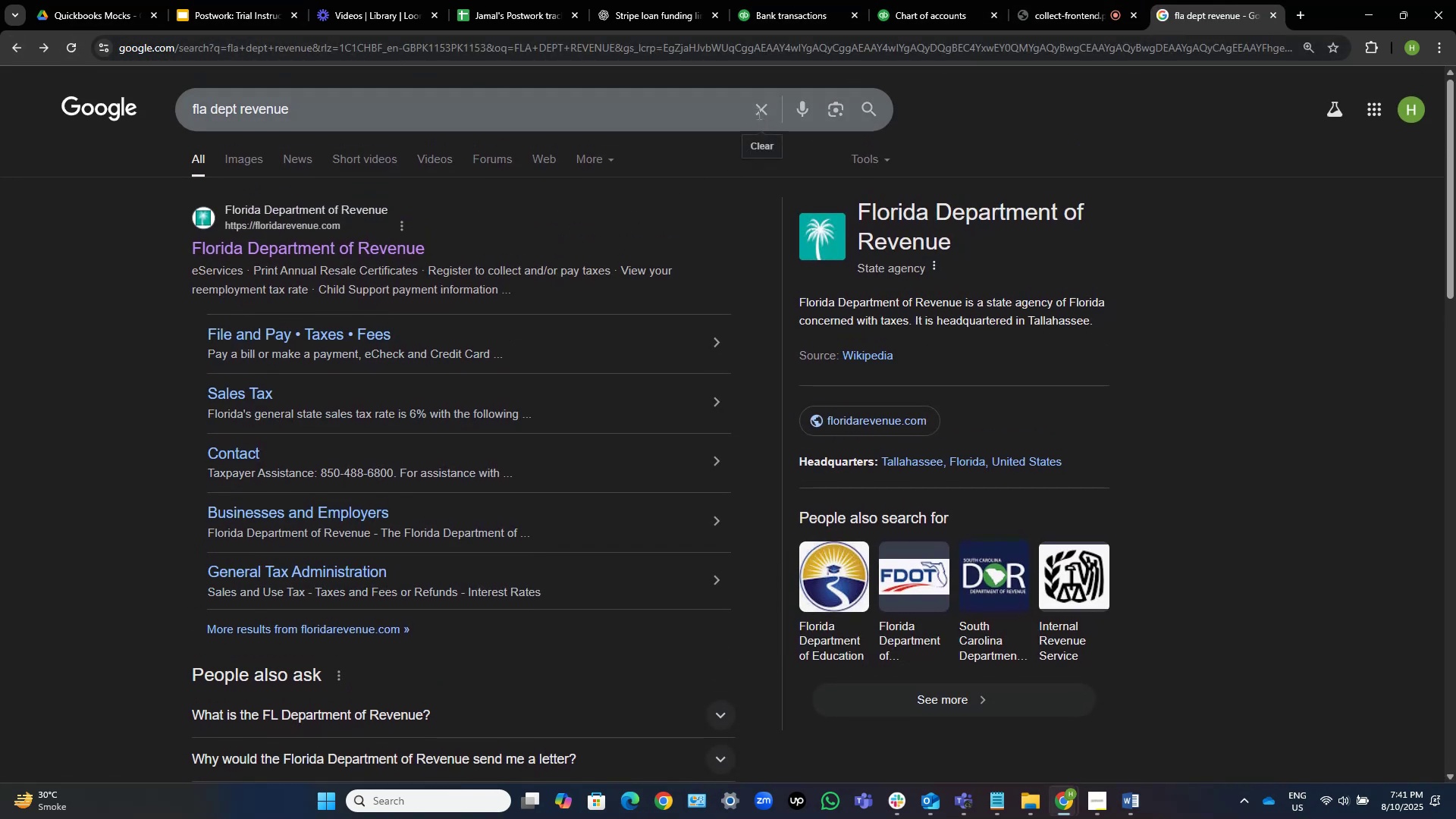 
key(Control+V)
 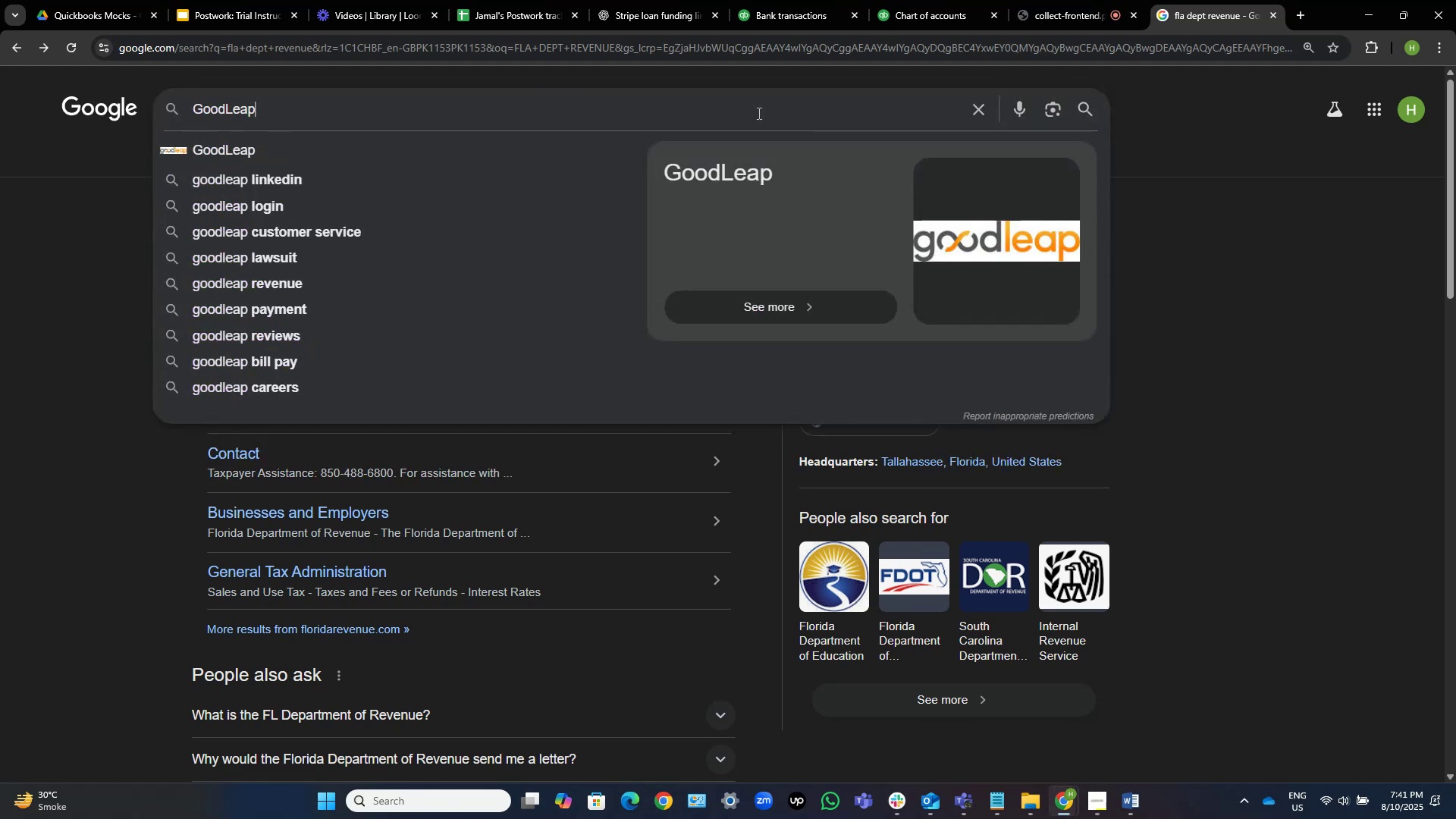 
key(NumpadEnter)
 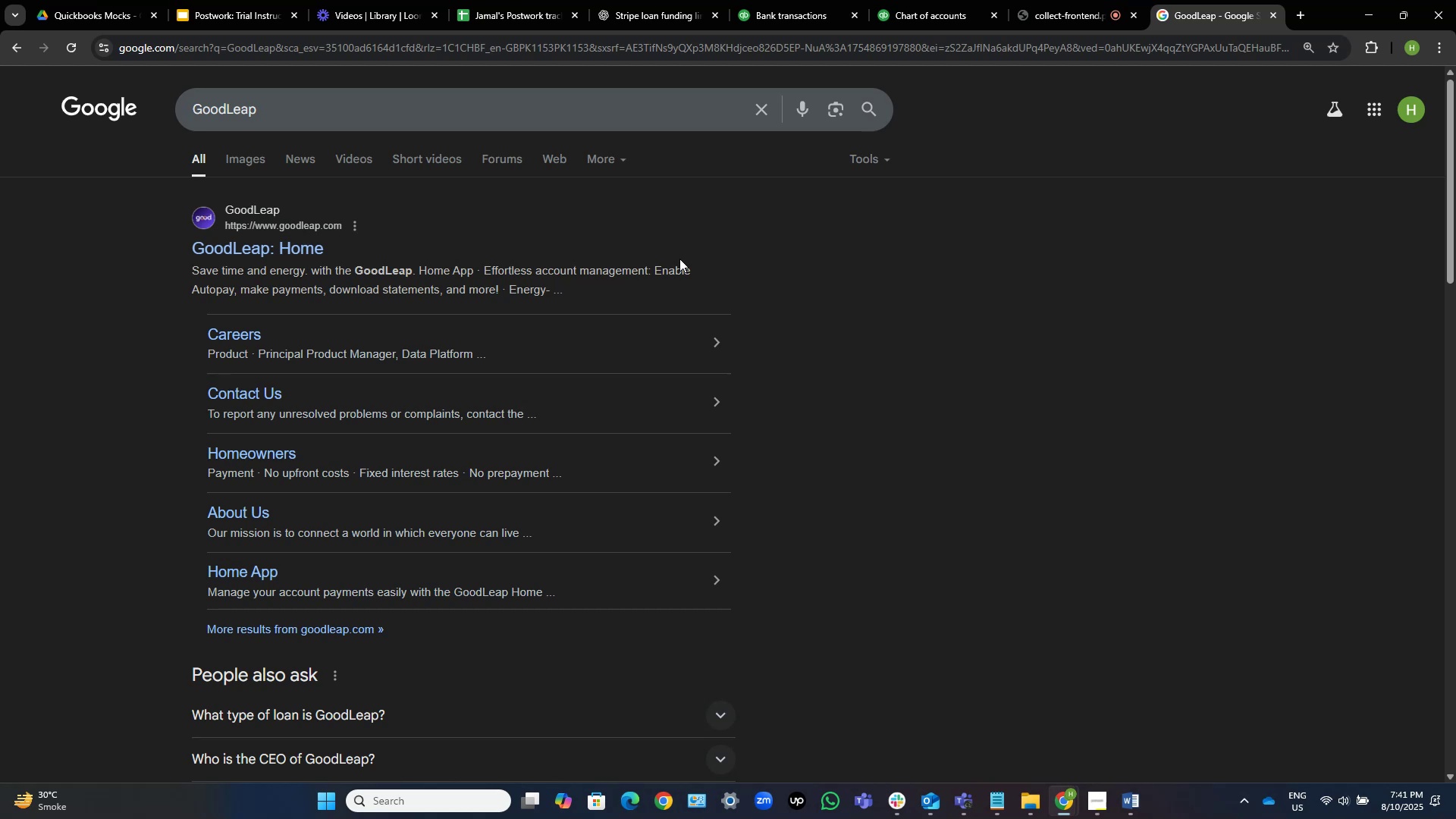 
wait(28.19)
 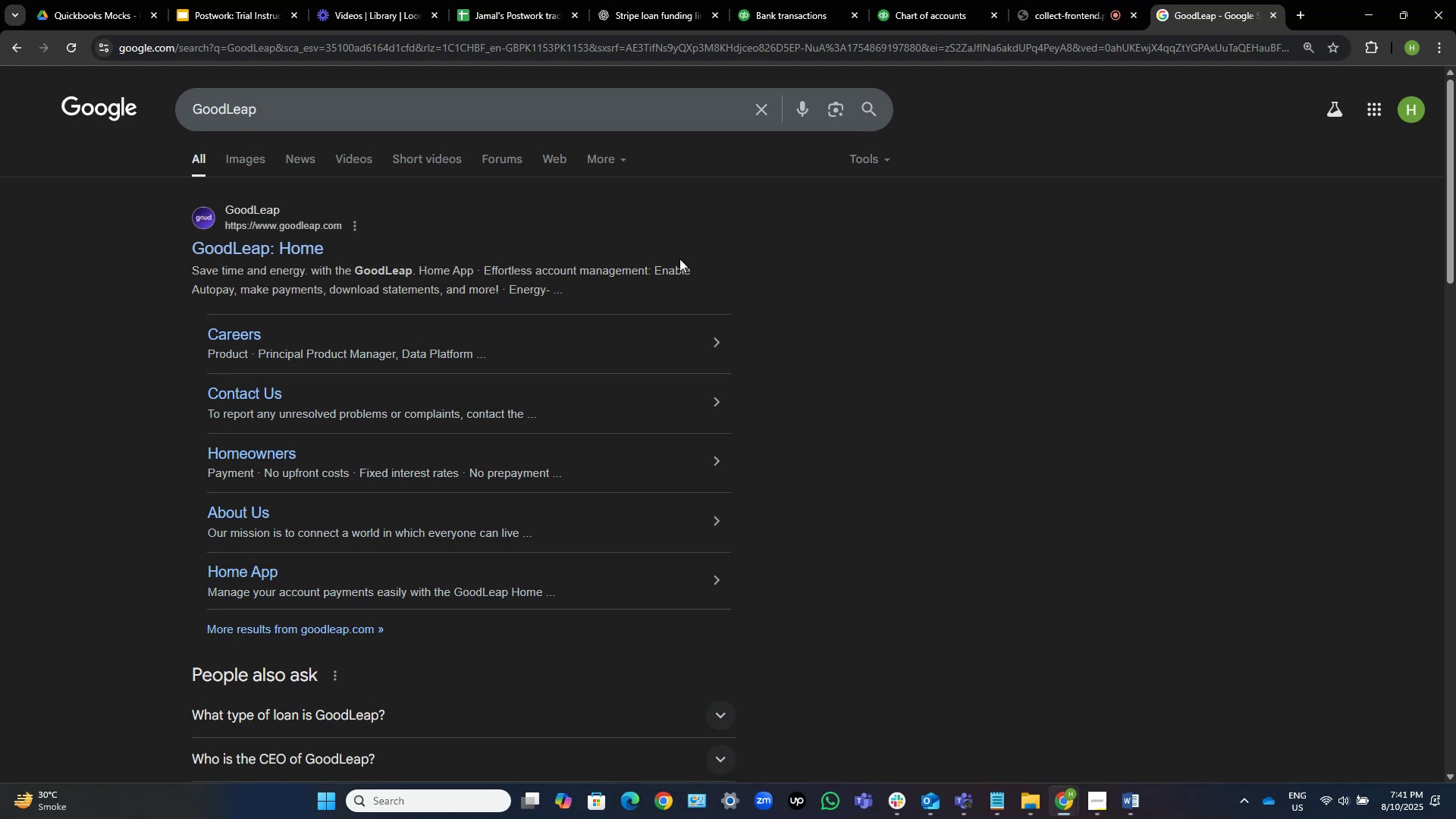 
left_click([282, 251])
 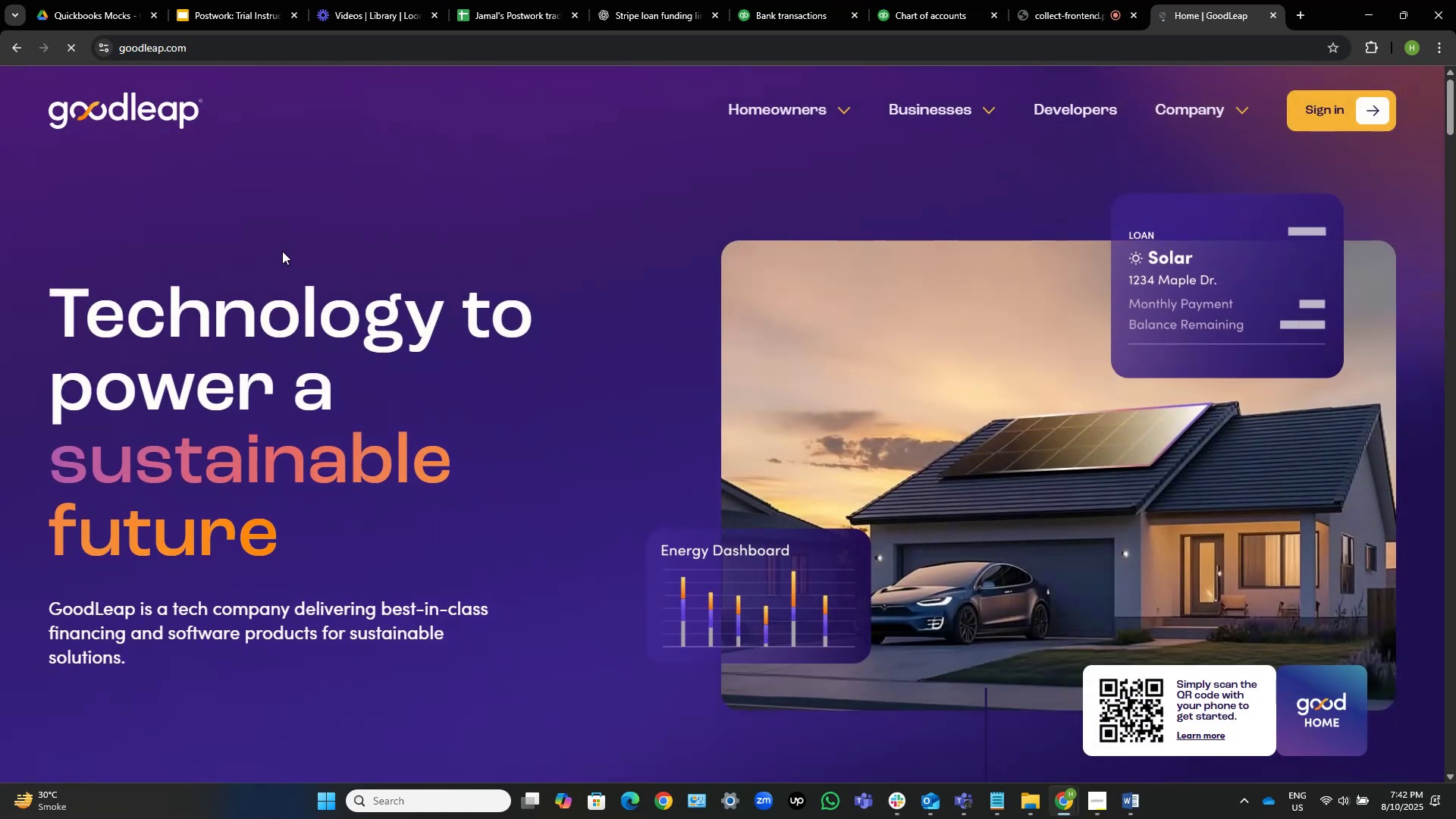 
wait(13.05)
 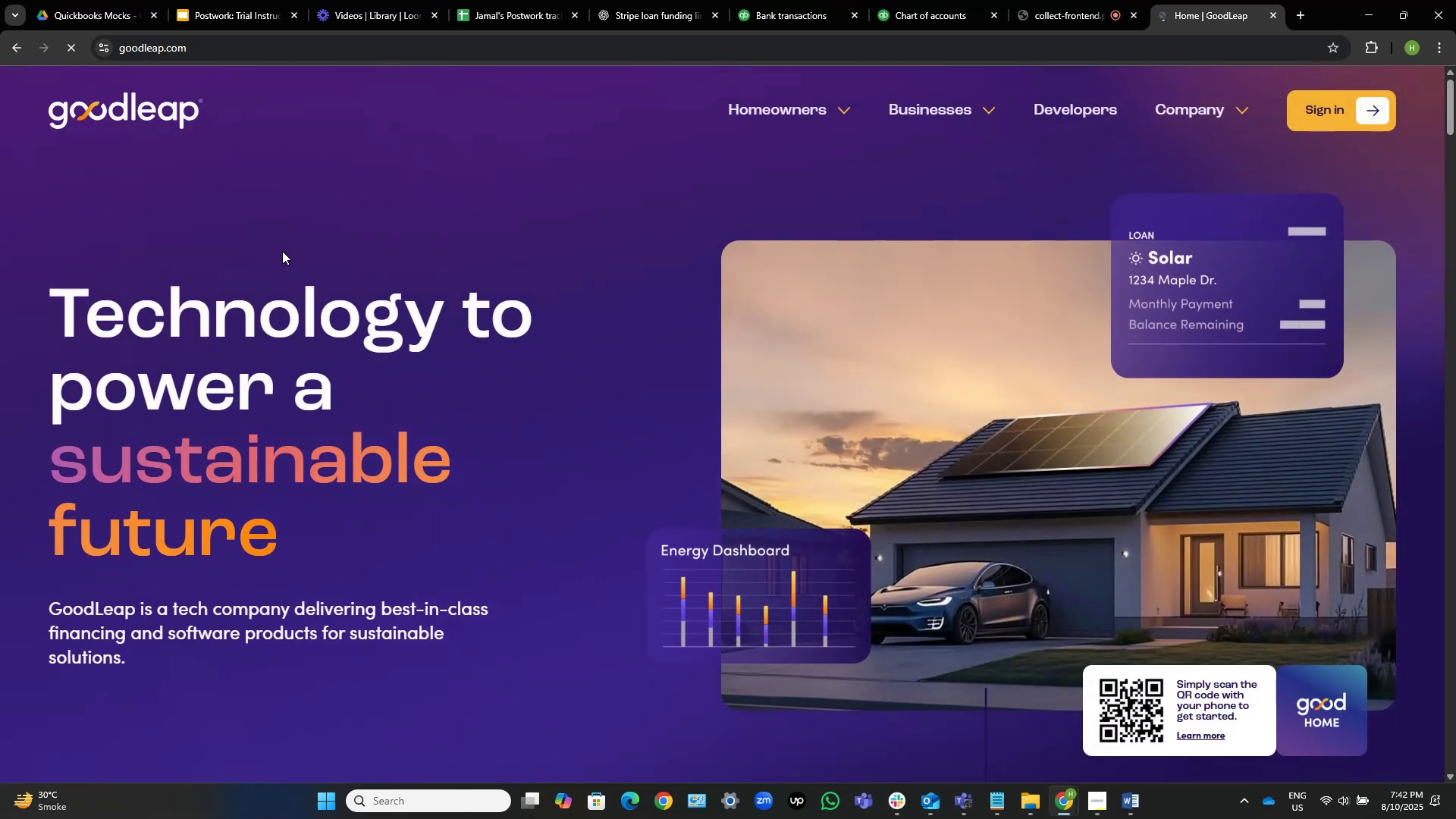 
scroll: coordinate [472, 278], scroll_direction: down, amount: 12.0
 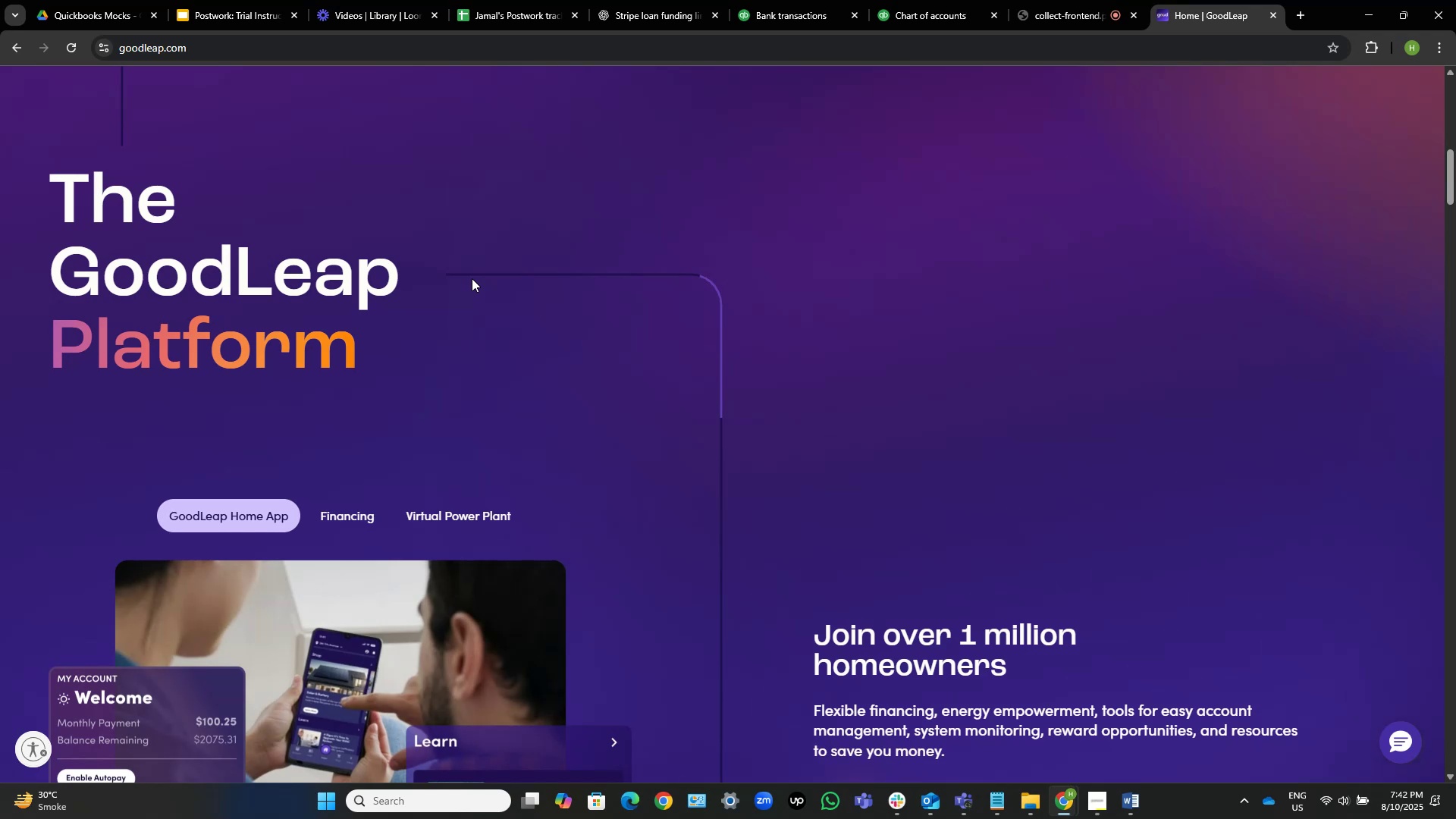 
wait(13.0)
 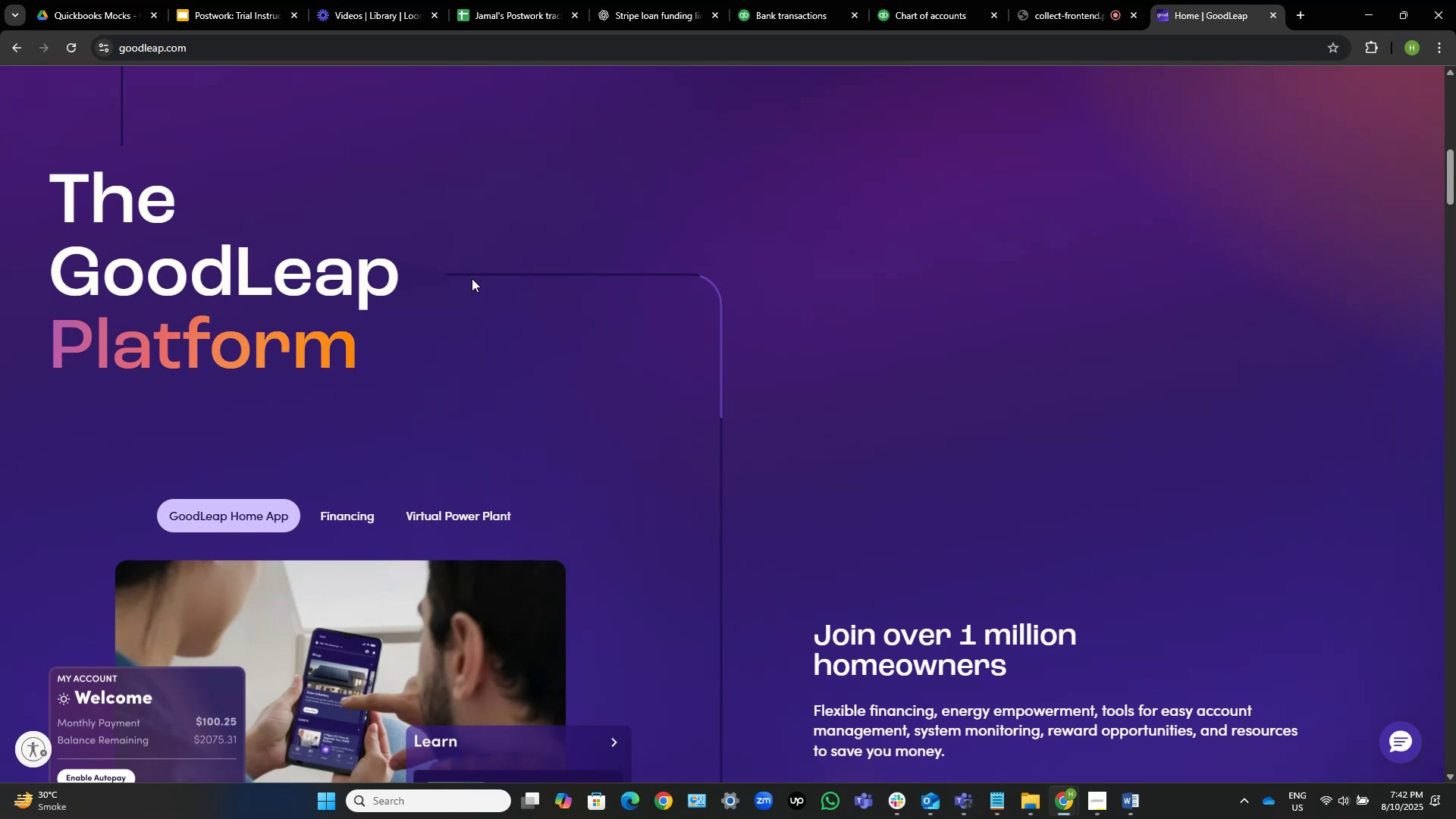 
left_click_drag(start_coordinate=[358, 349], to_coordinate=[121, 273])
 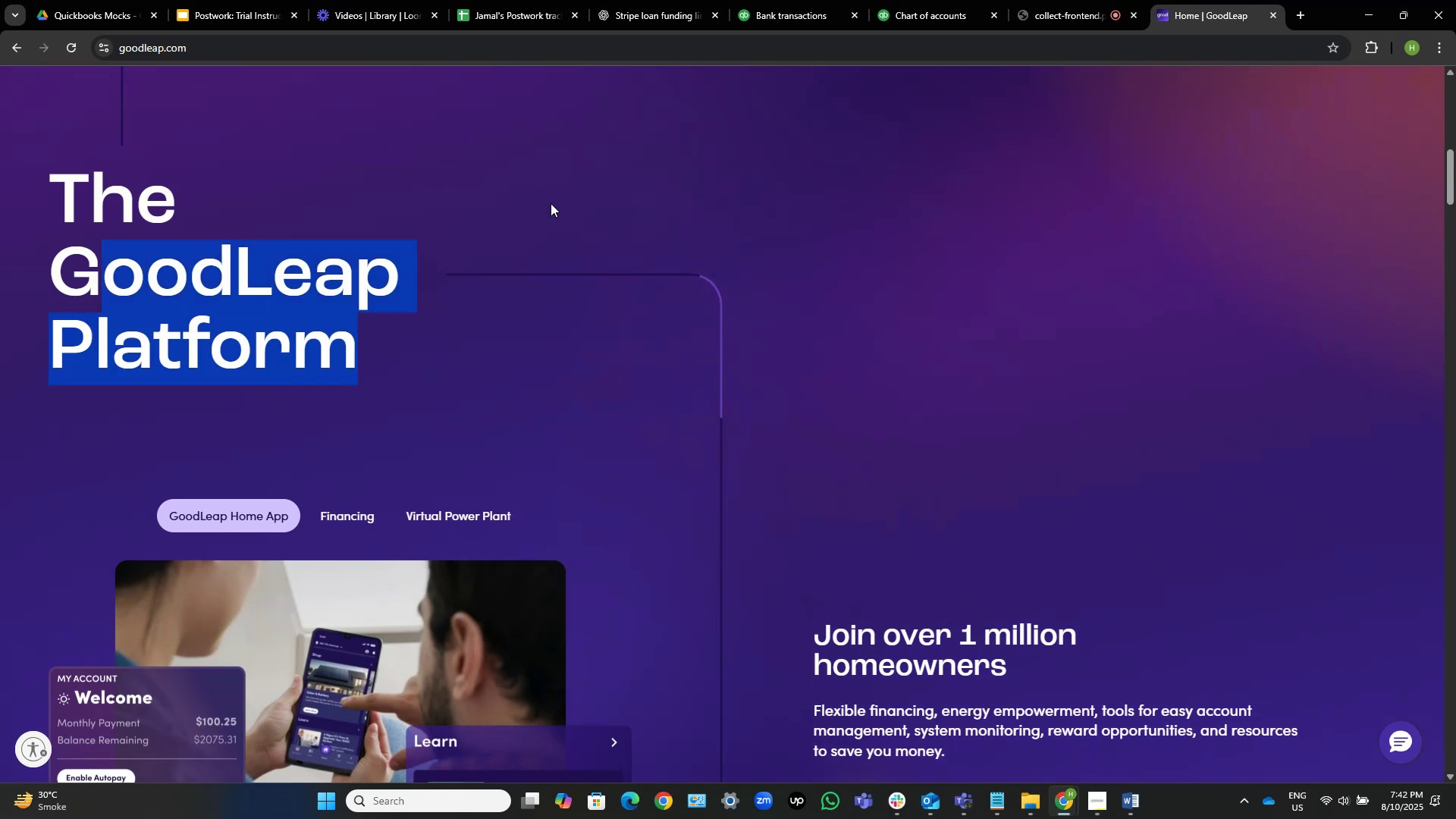 
left_click([551, 203])
 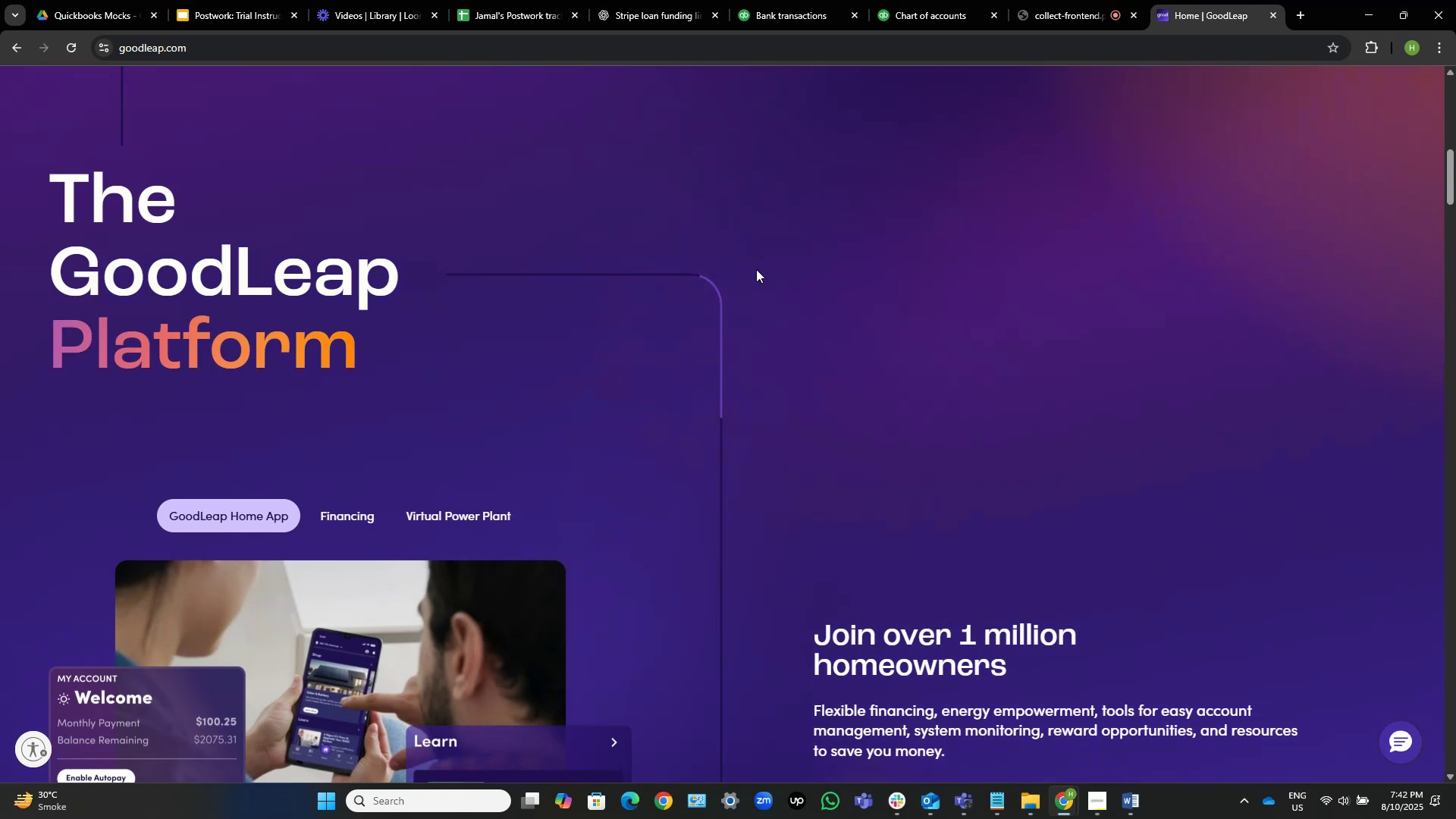 
scroll: coordinate [955, 377], scroll_direction: down, amount: 10.0
 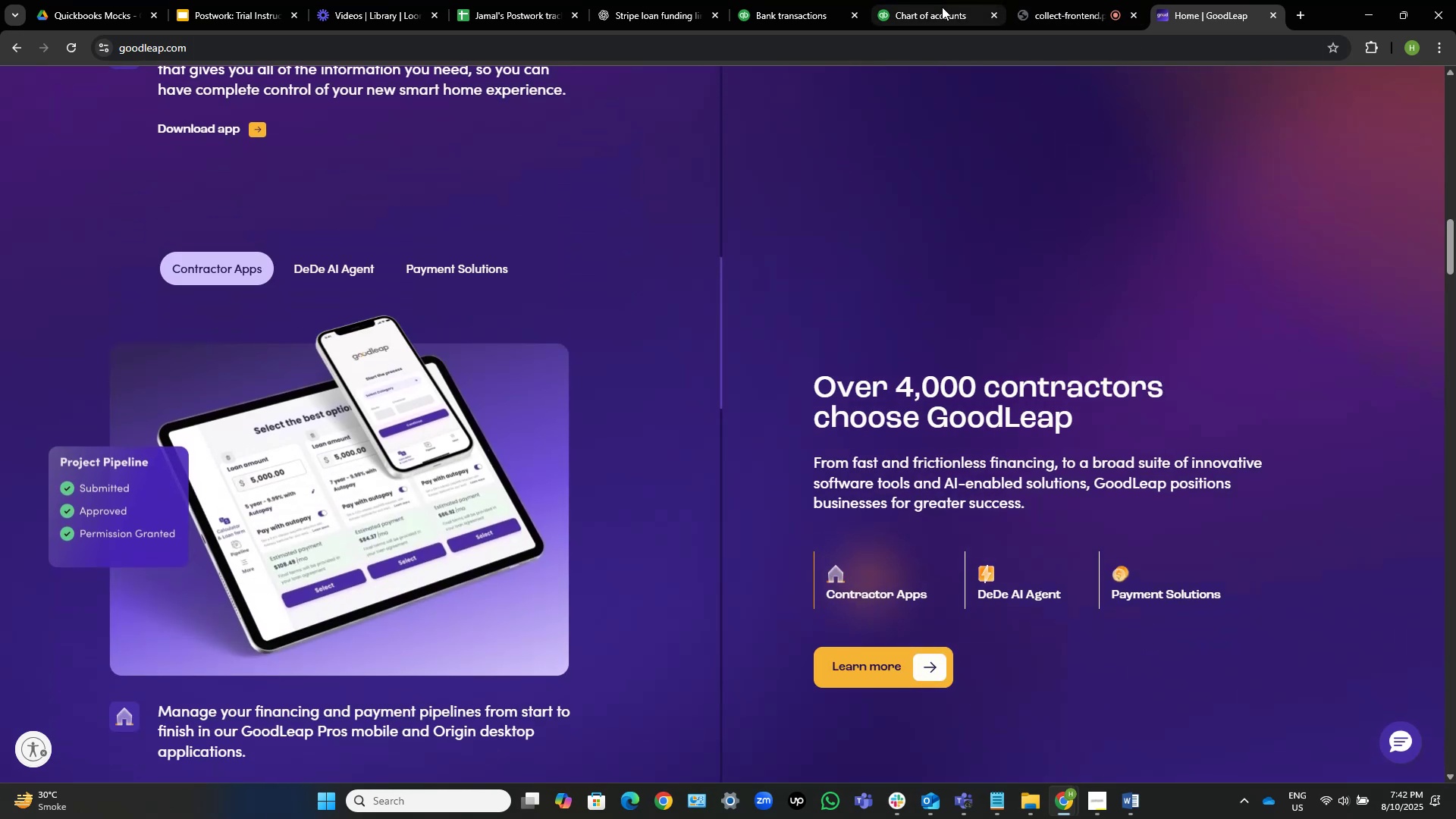 
wait(6.0)
 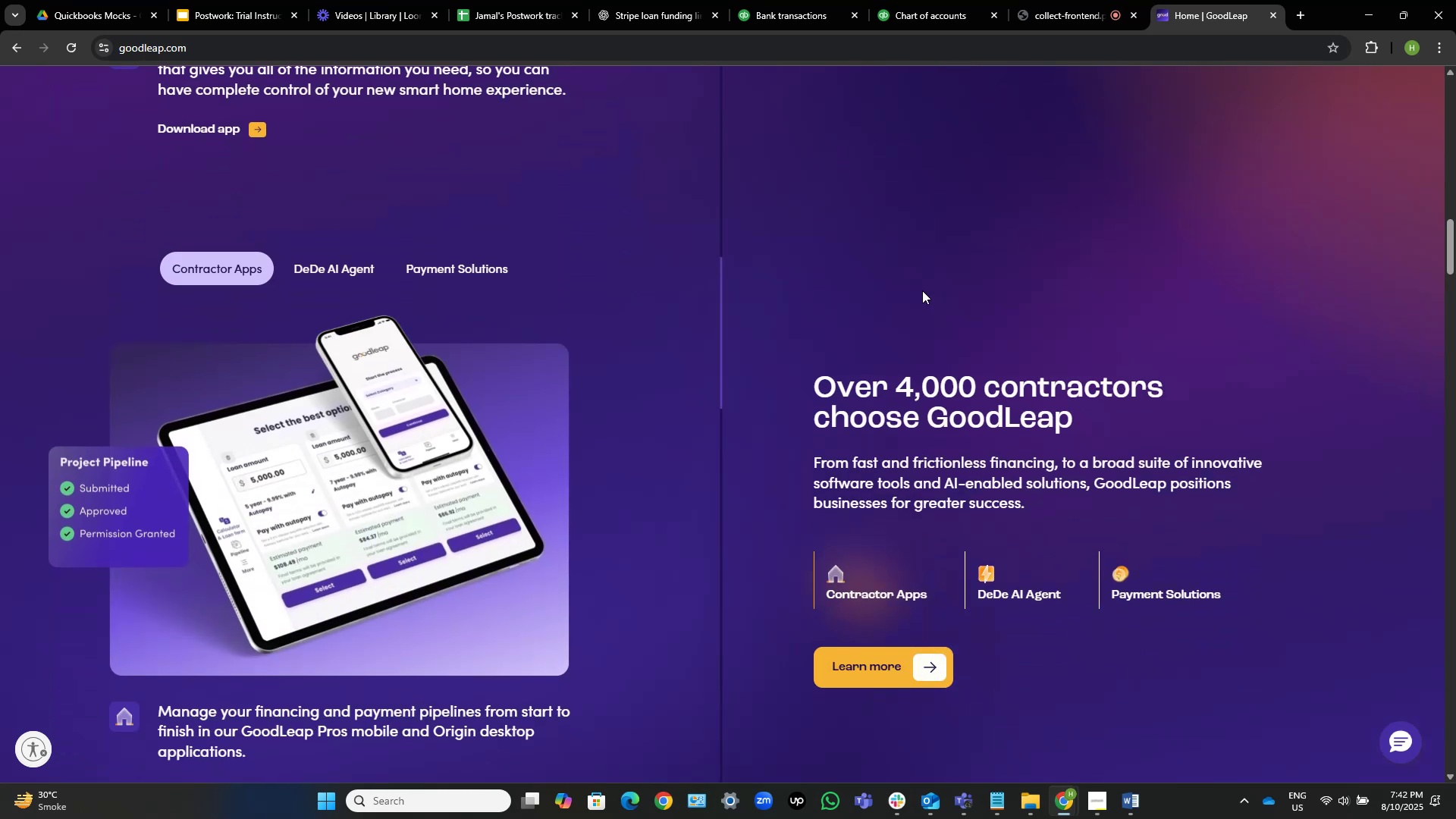 
left_click([795, 5])
 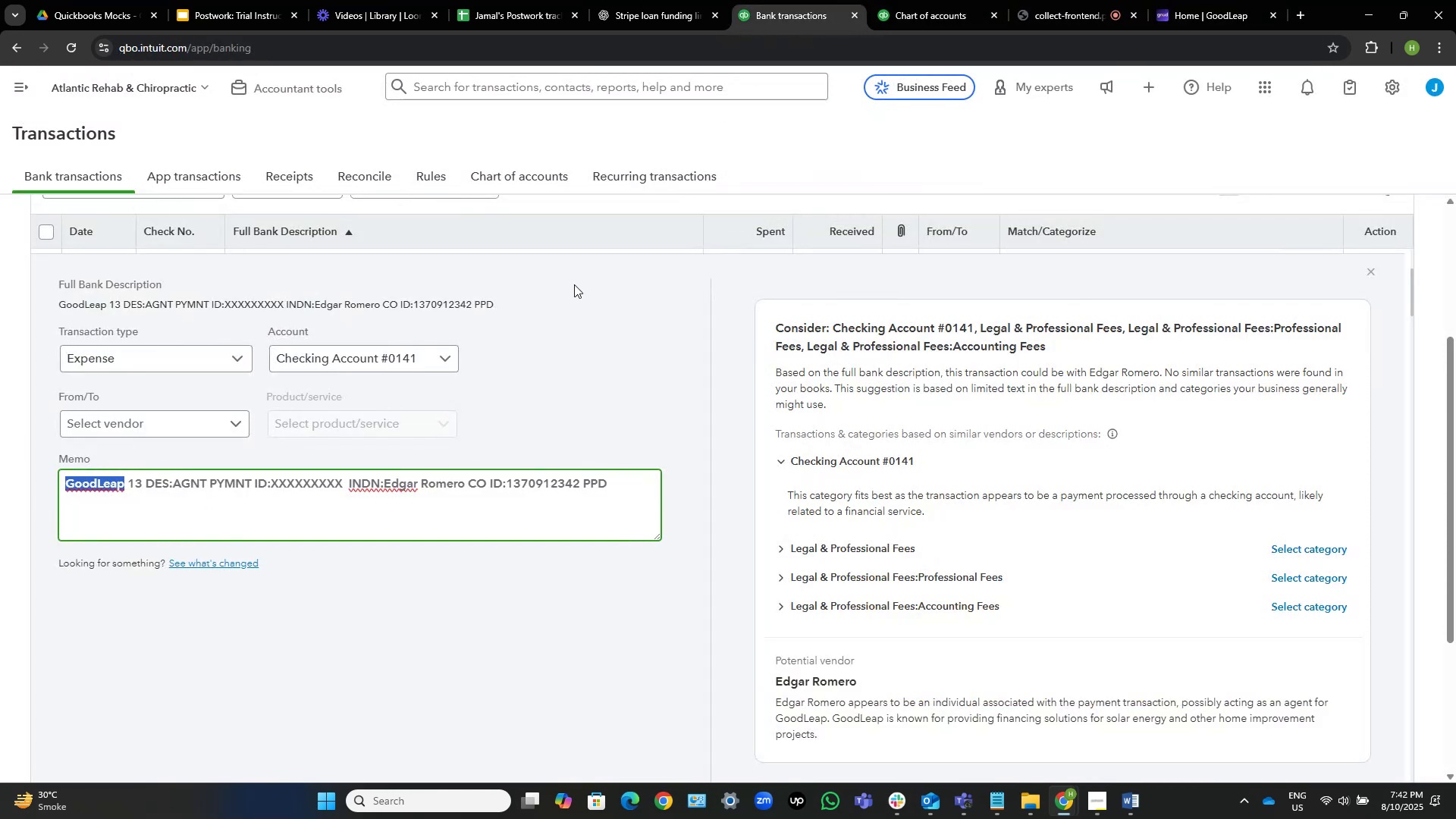 
scroll: coordinate [657, 372], scroll_direction: up, amount: 6.0
 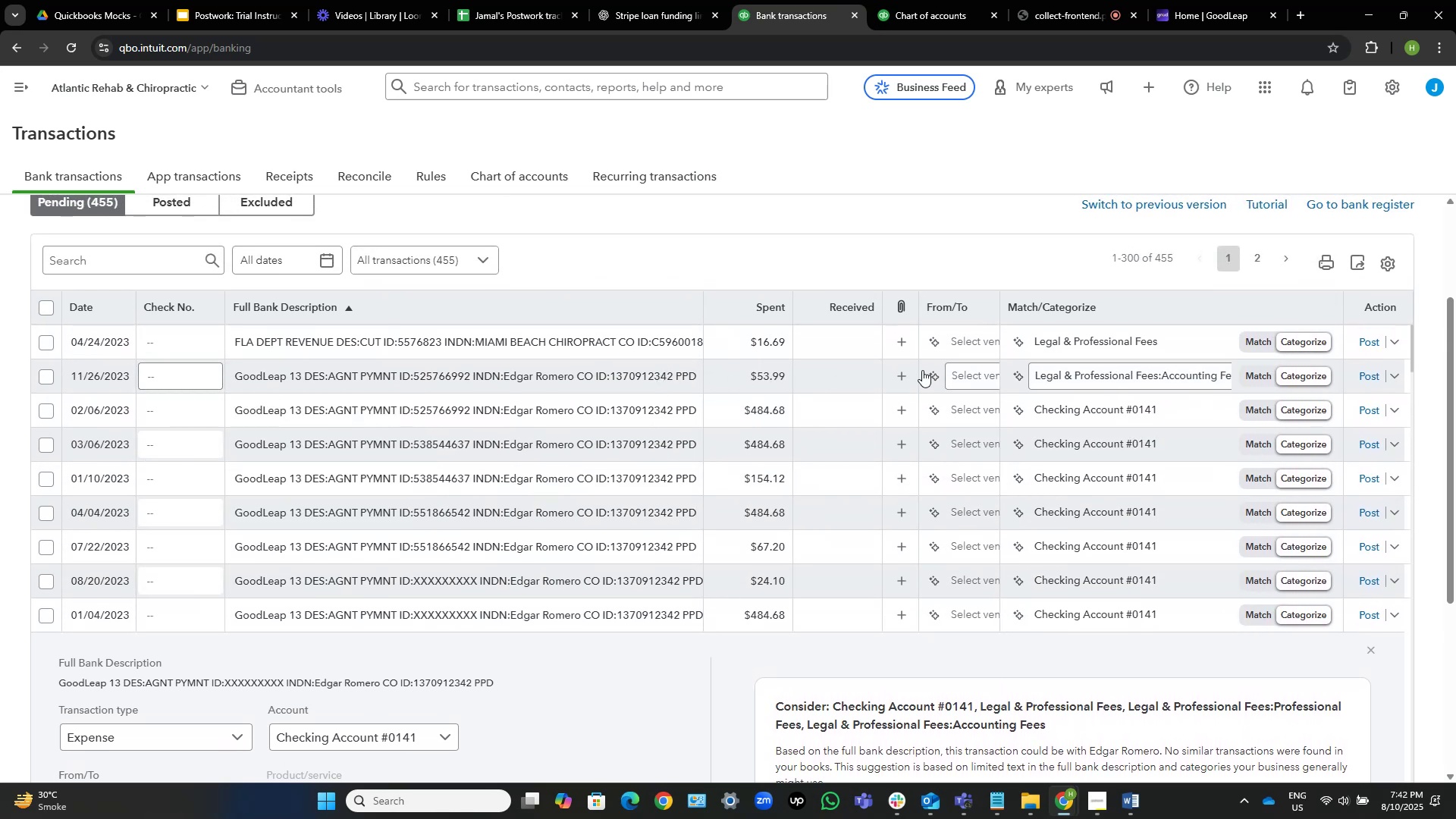 
left_click([965, 374])
 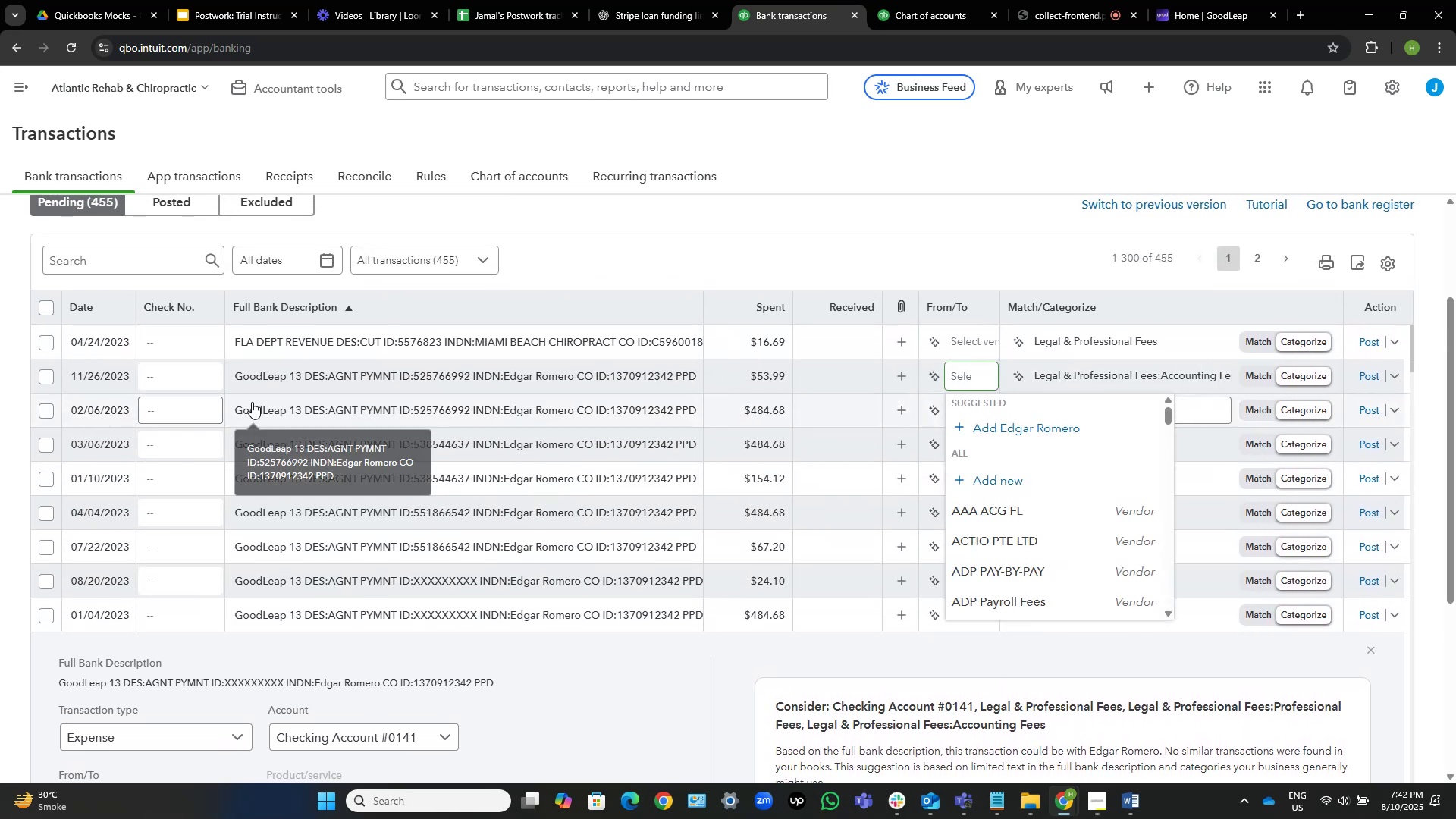 
left_click([46, 372])
 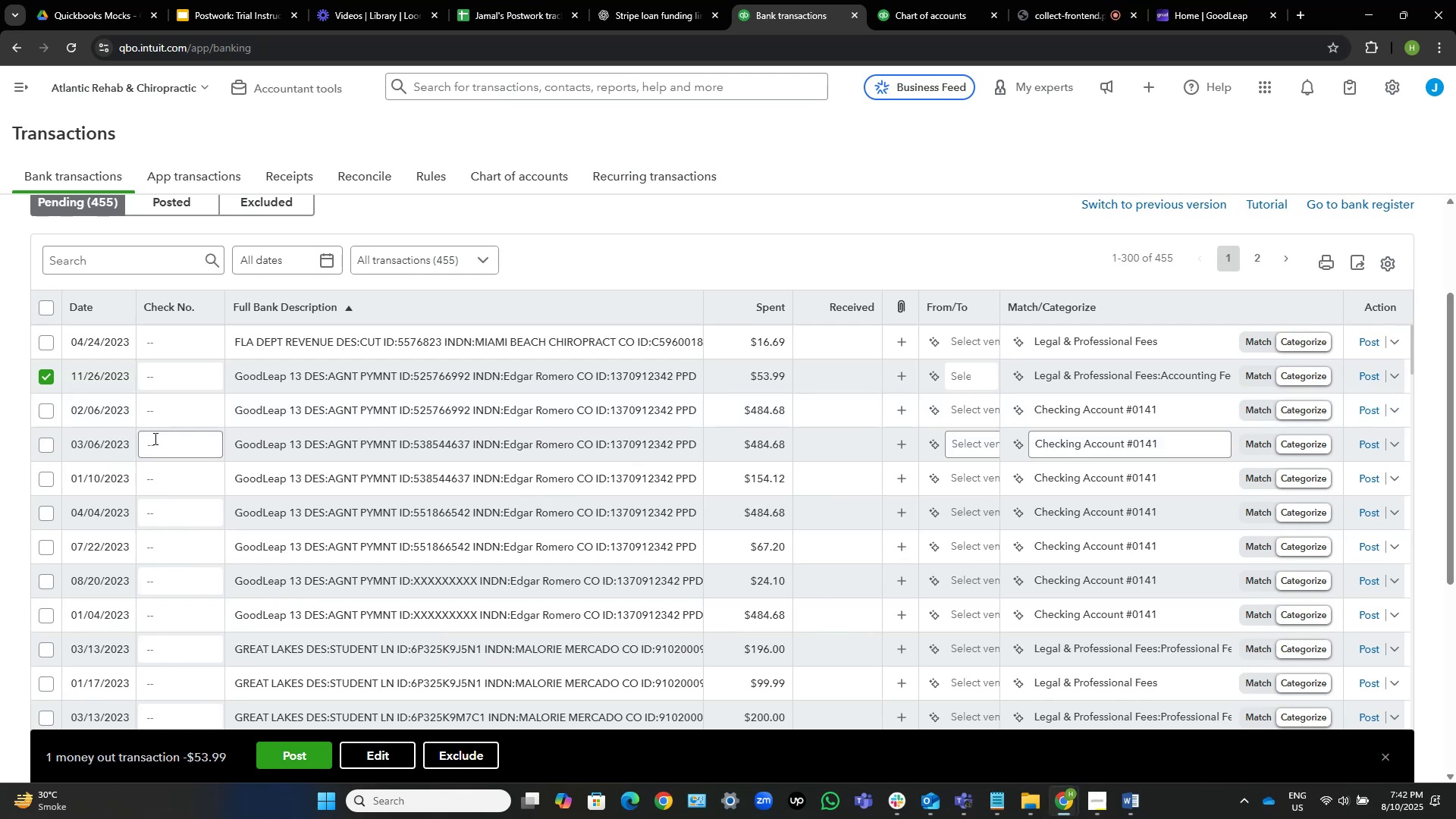 
scroll: coordinate [171, 463], scroll_direction: down, amount: 1.0
 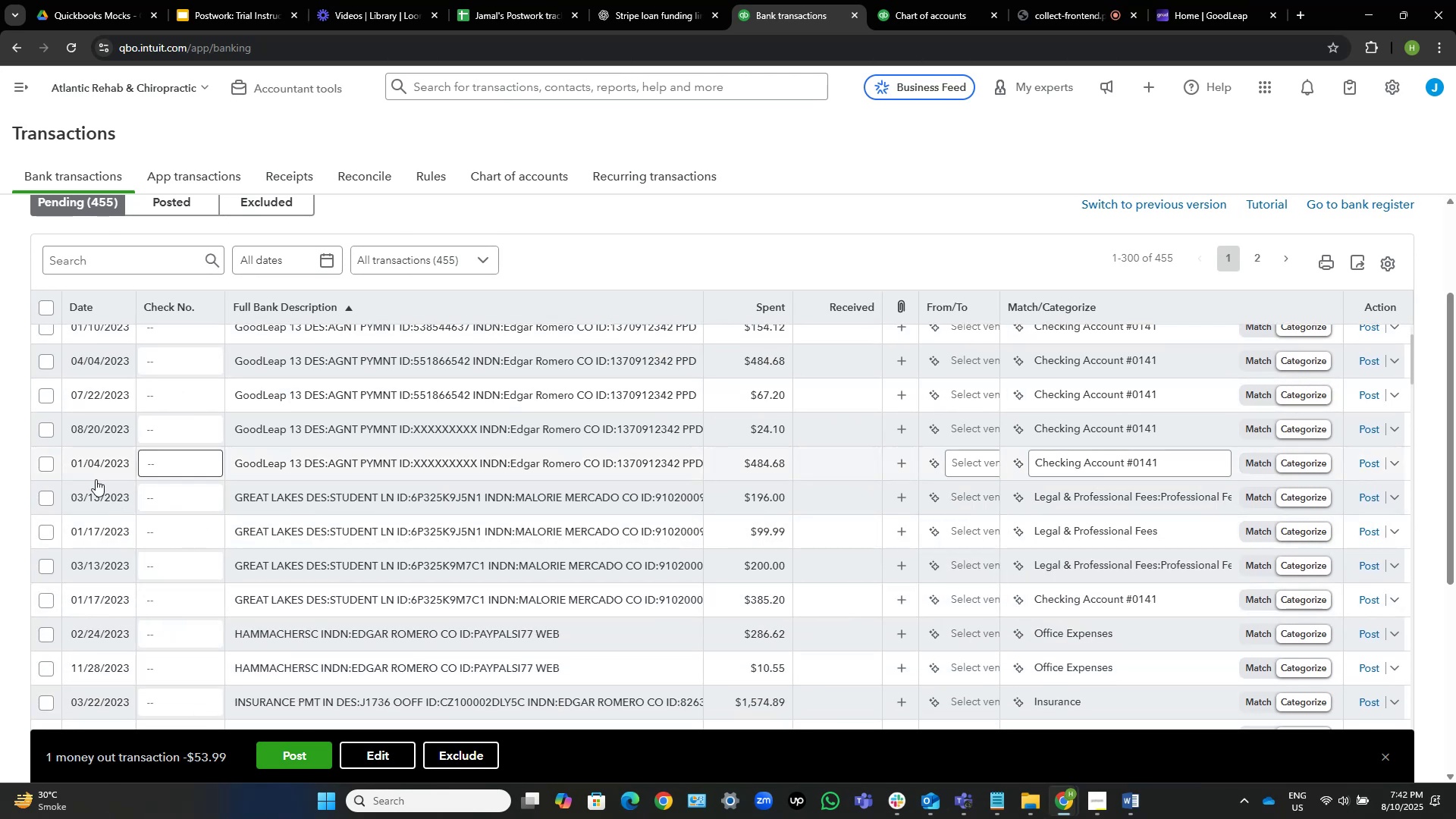 
left_click([44, 464])
 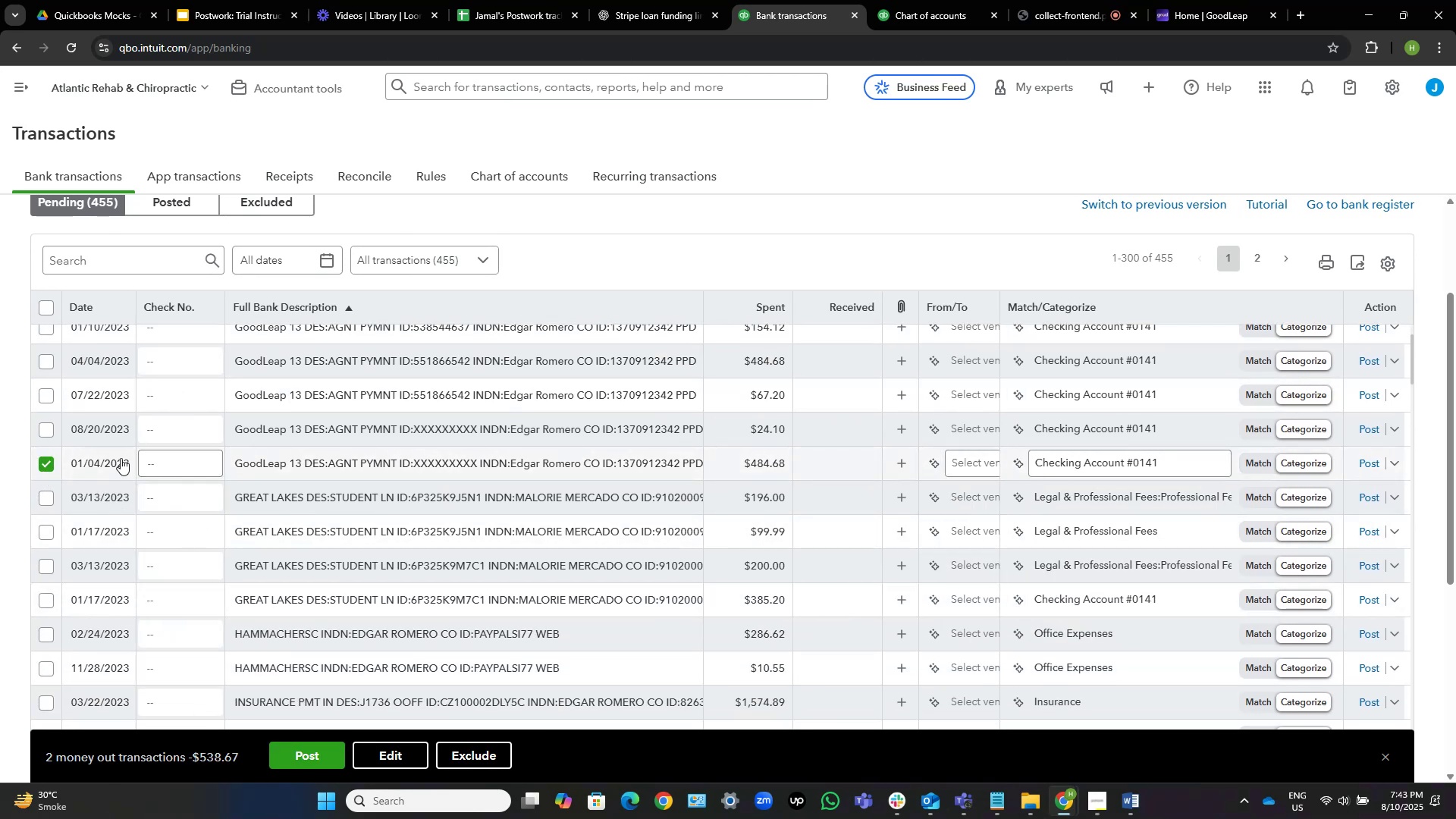 
scroll: coordinate [142, 459], scroll_direction: up, amount: 2.0
 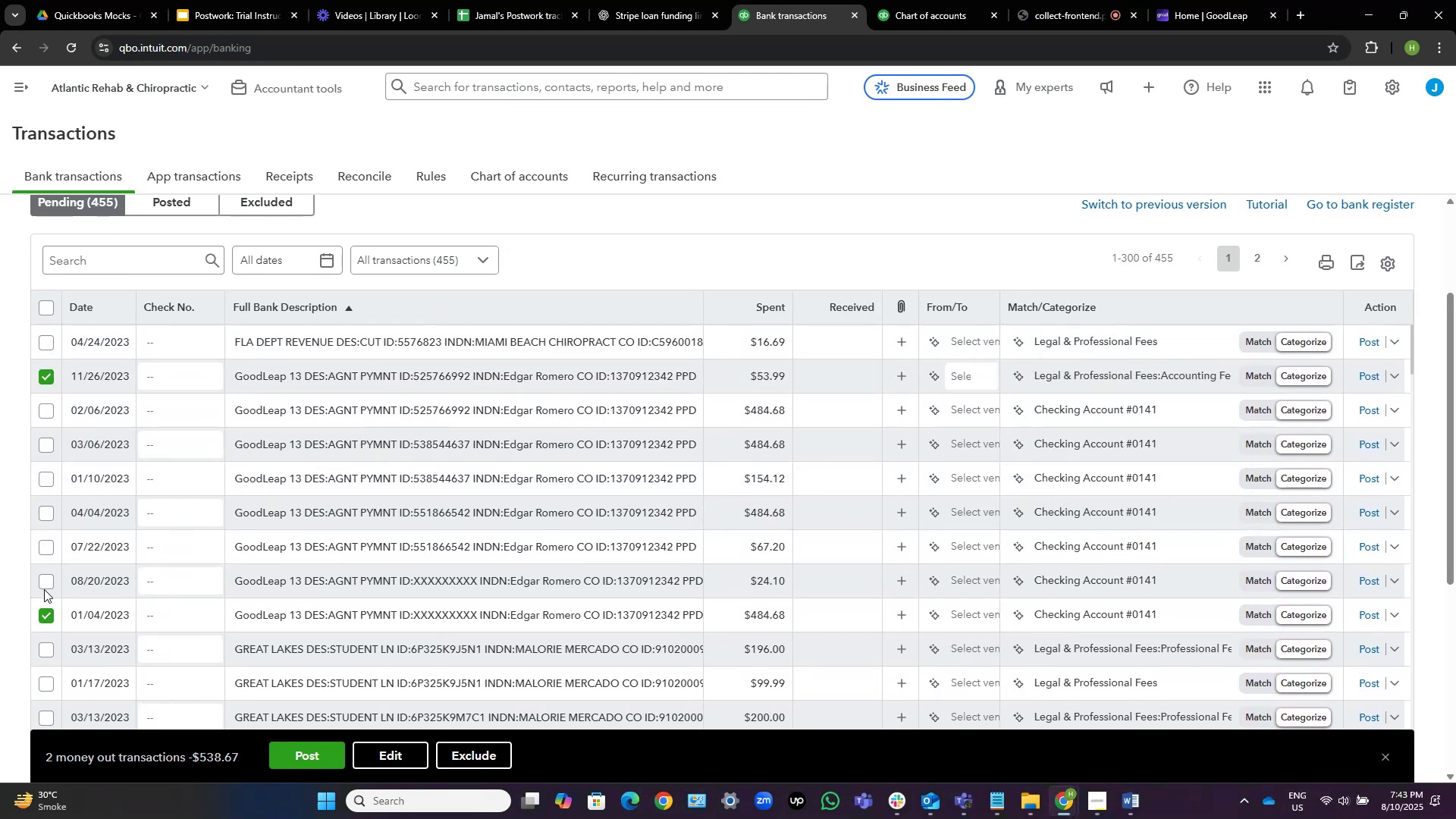 
left_click([46, 583])
 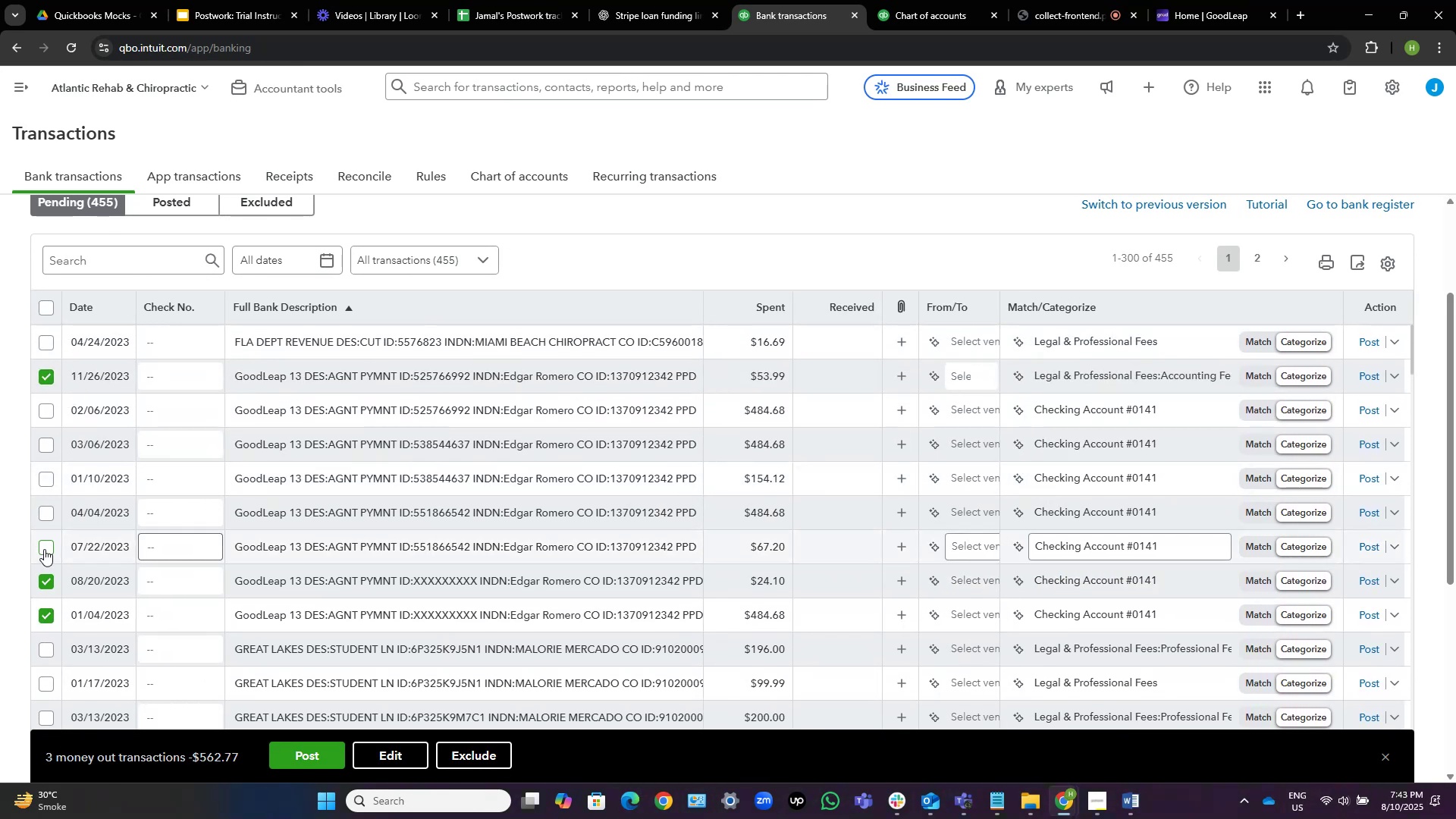 
left_click([44, 549])
 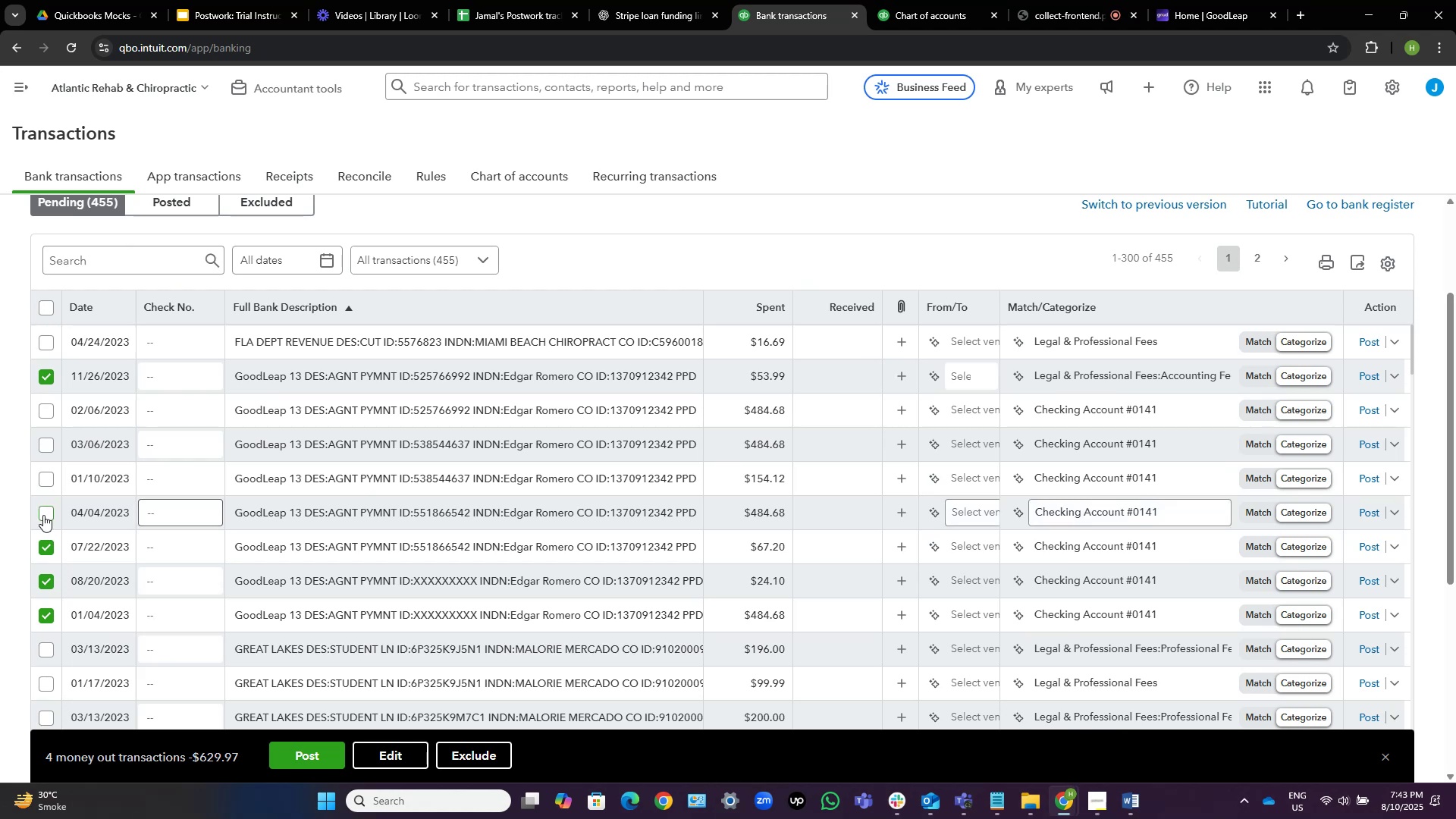 
left_click([43, 515])
 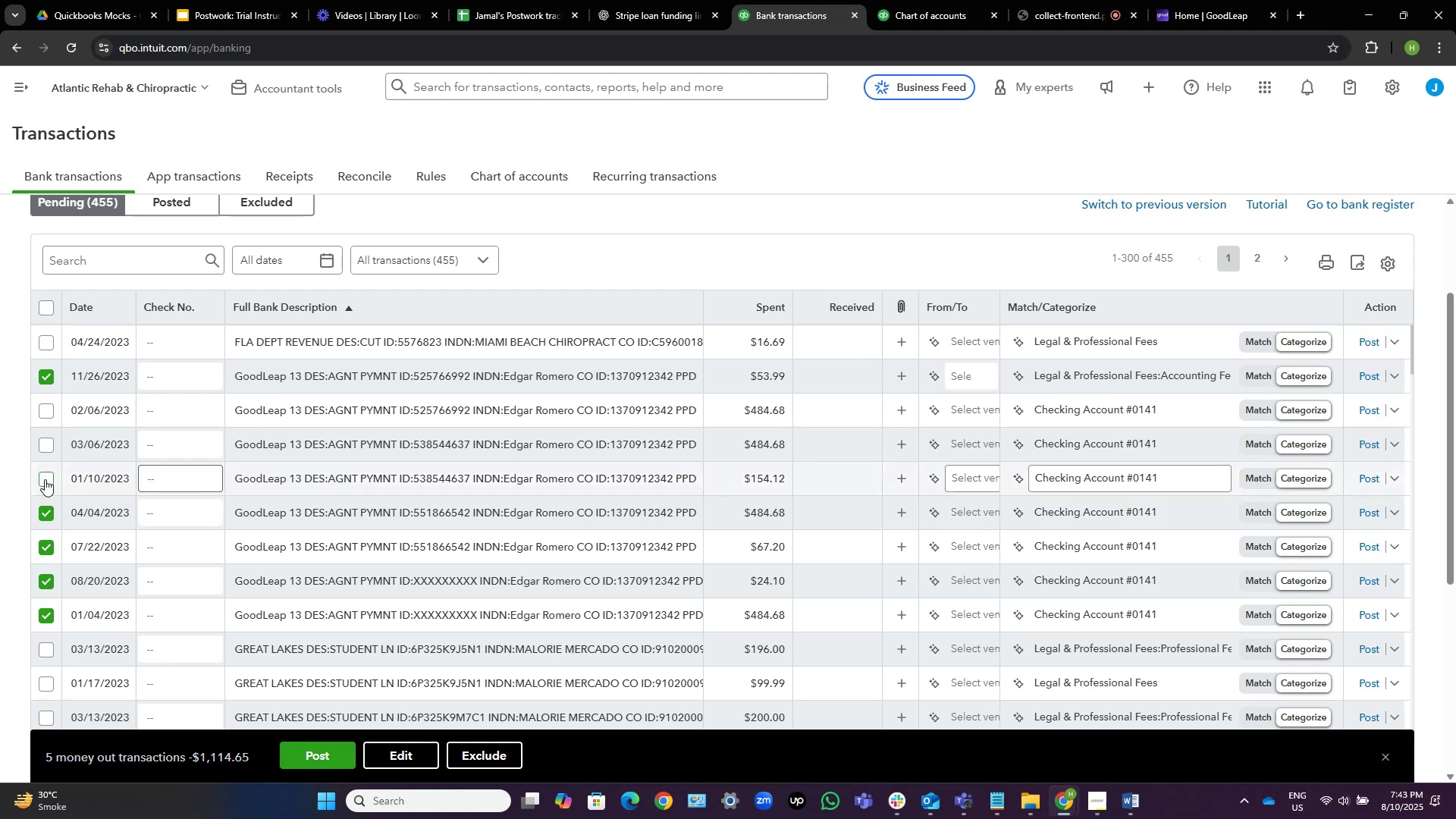 
left_click([45, 479])
 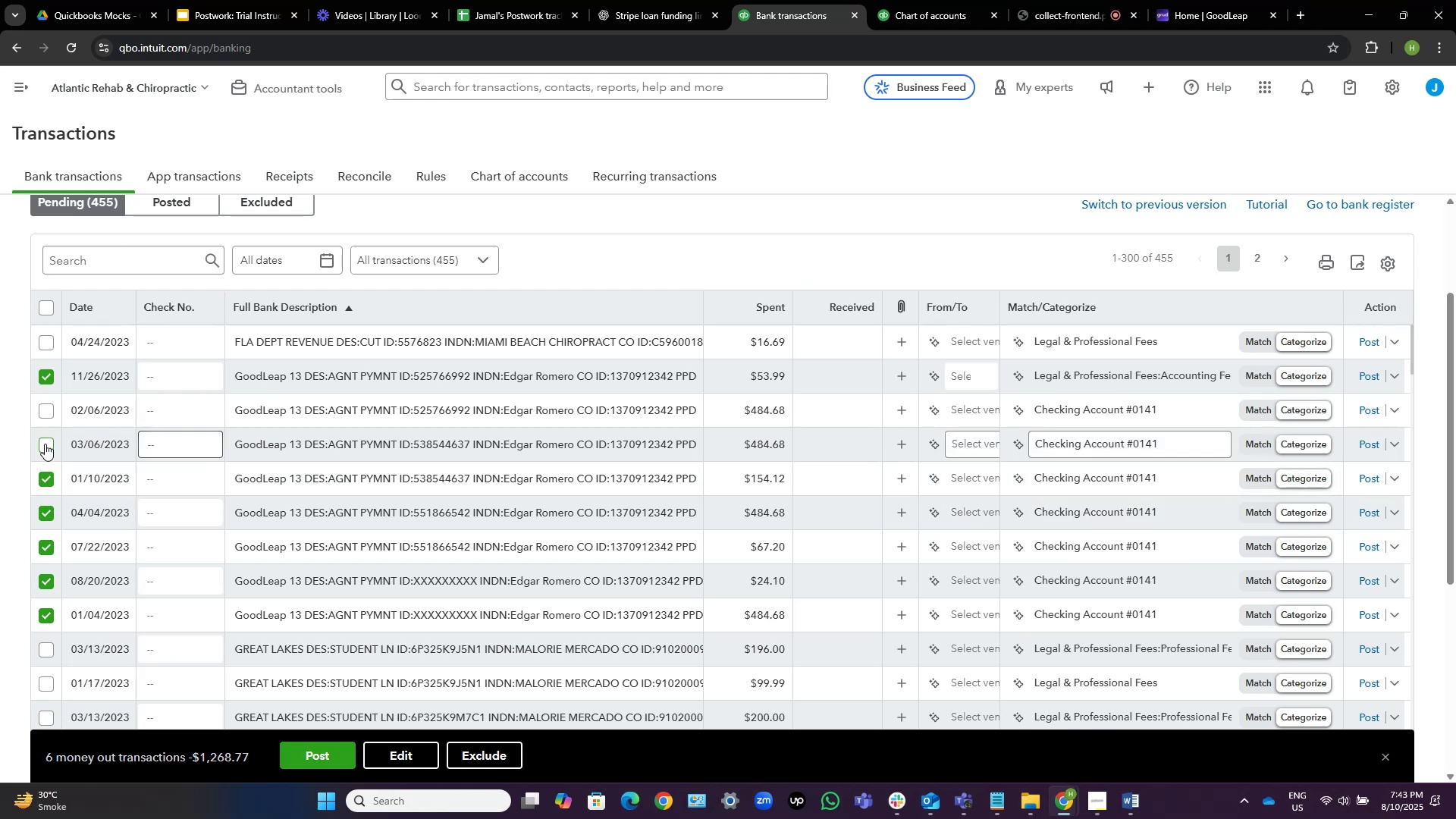 
left_click([45, 442])
 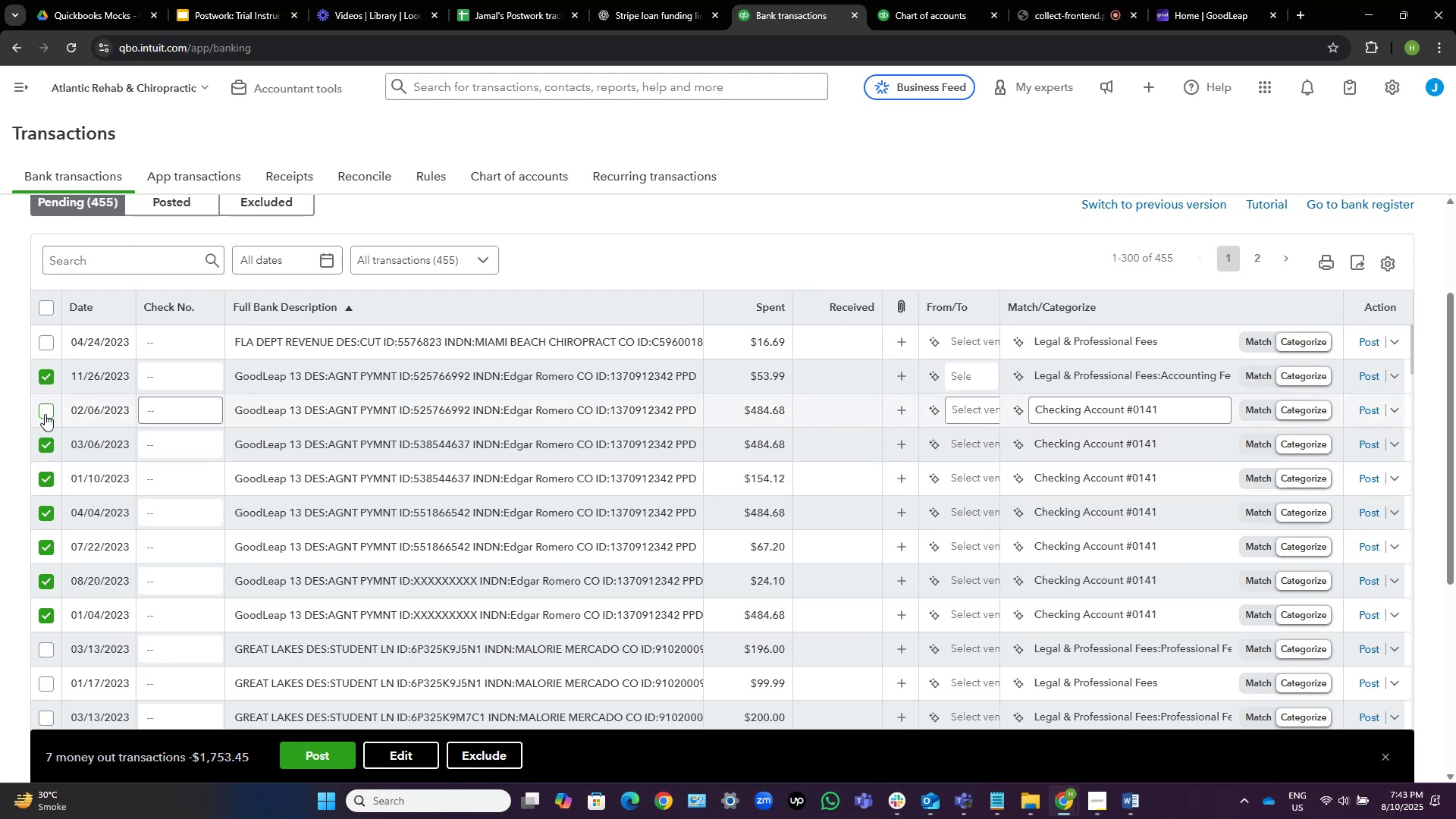 
left_click([45, 415])
 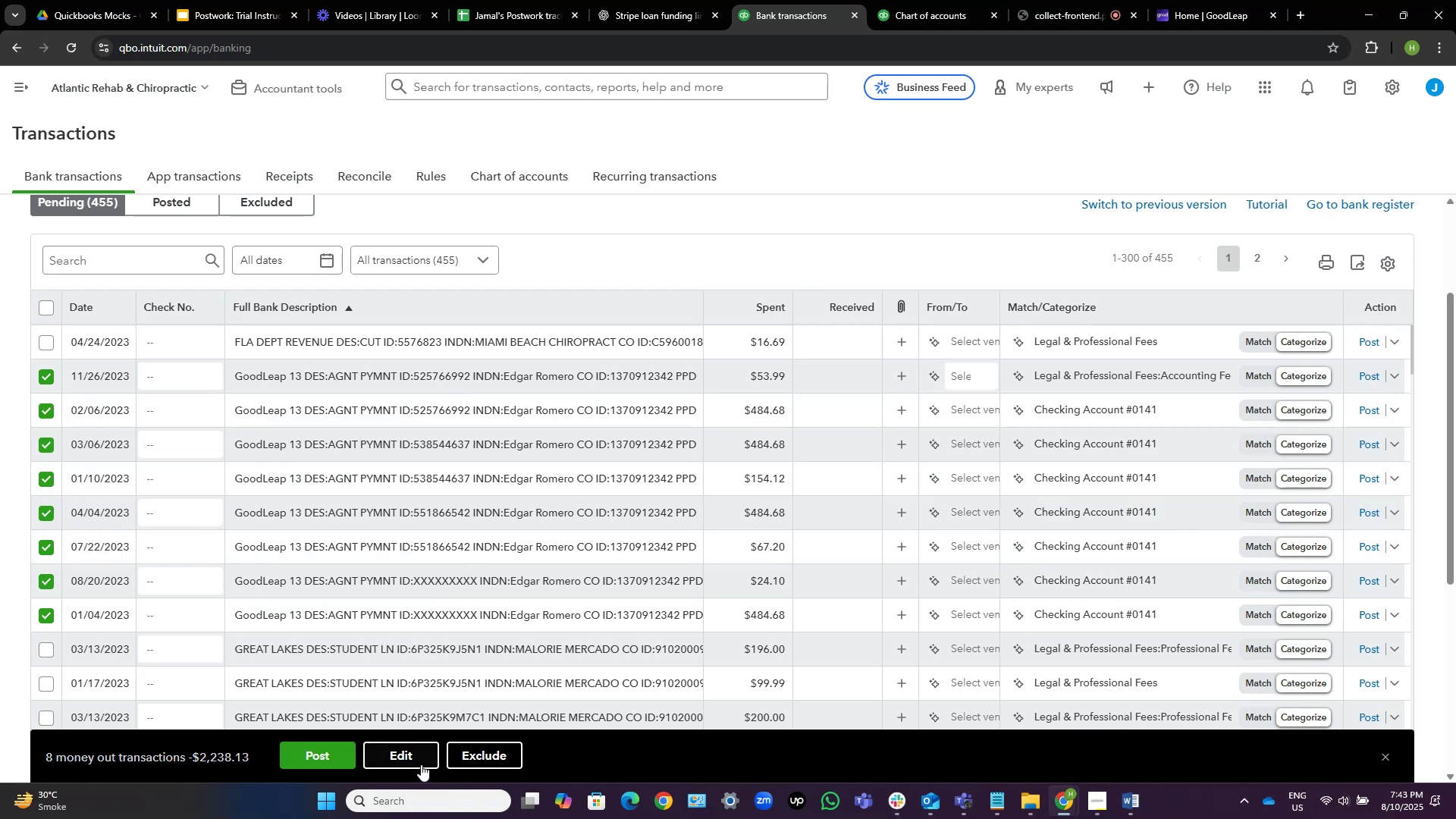 
wait(5.34)
 